 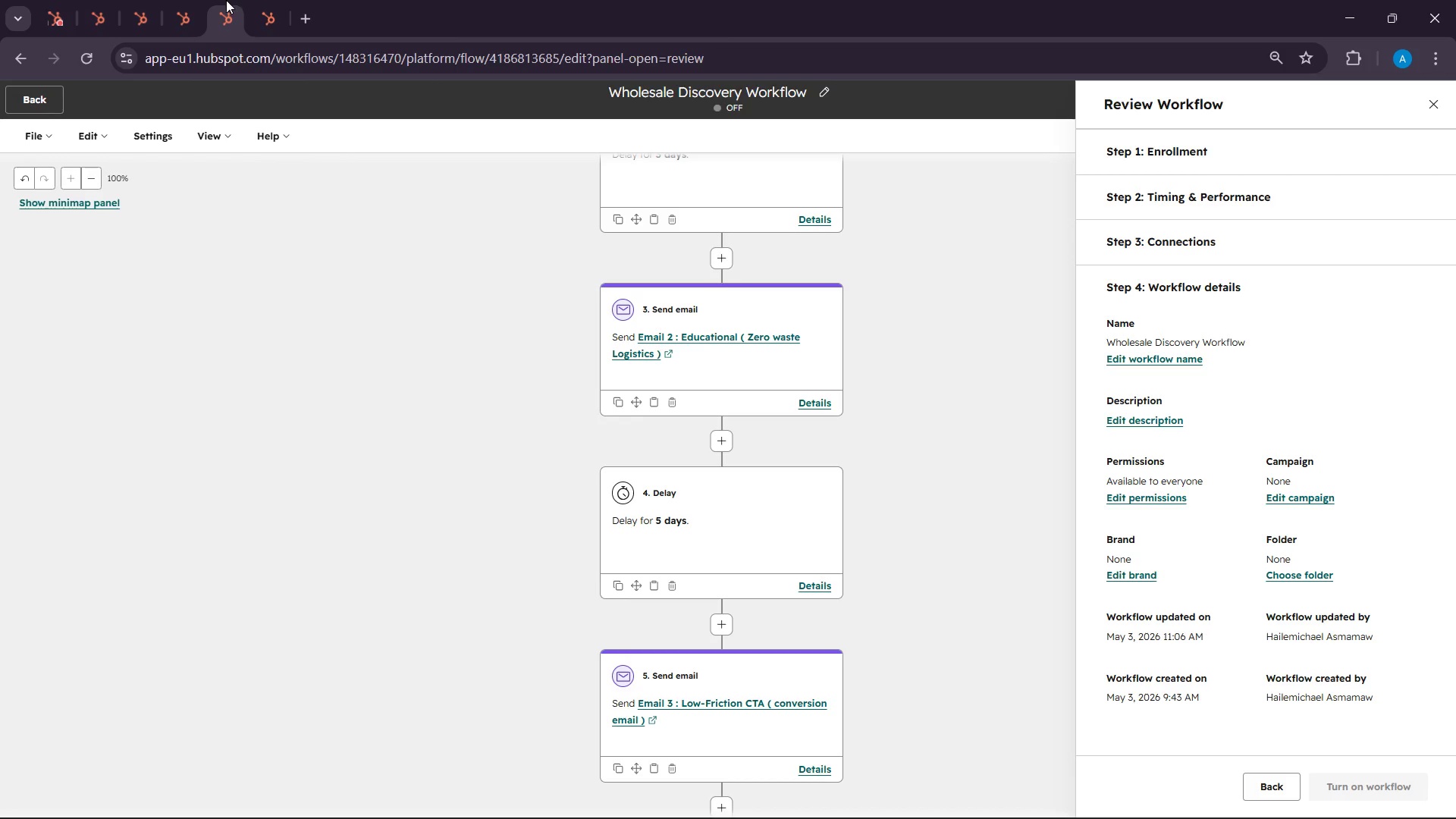 
left_click([287, 0])
 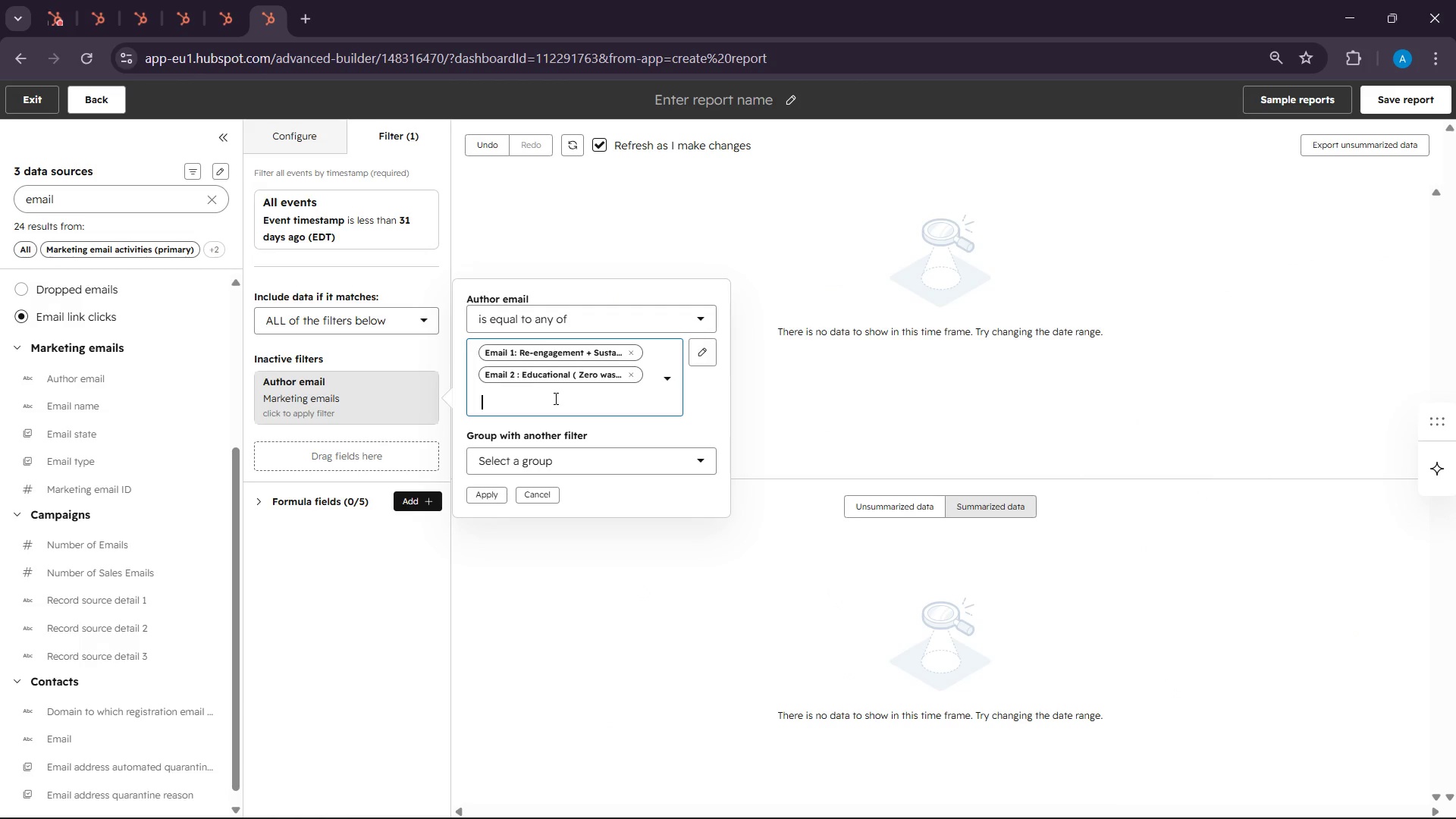 
key(Control+V)
 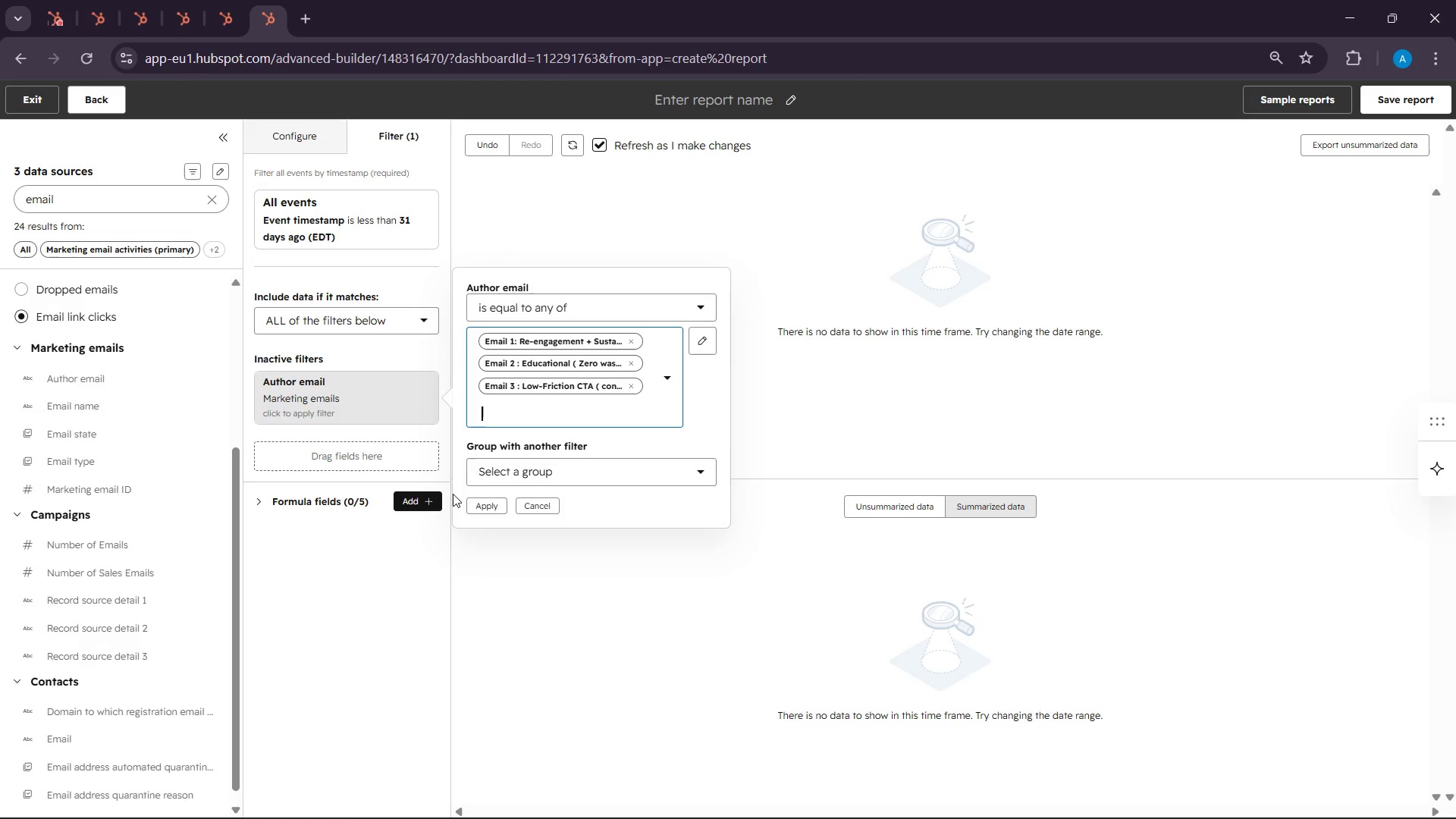 
left_click([498, 499])
 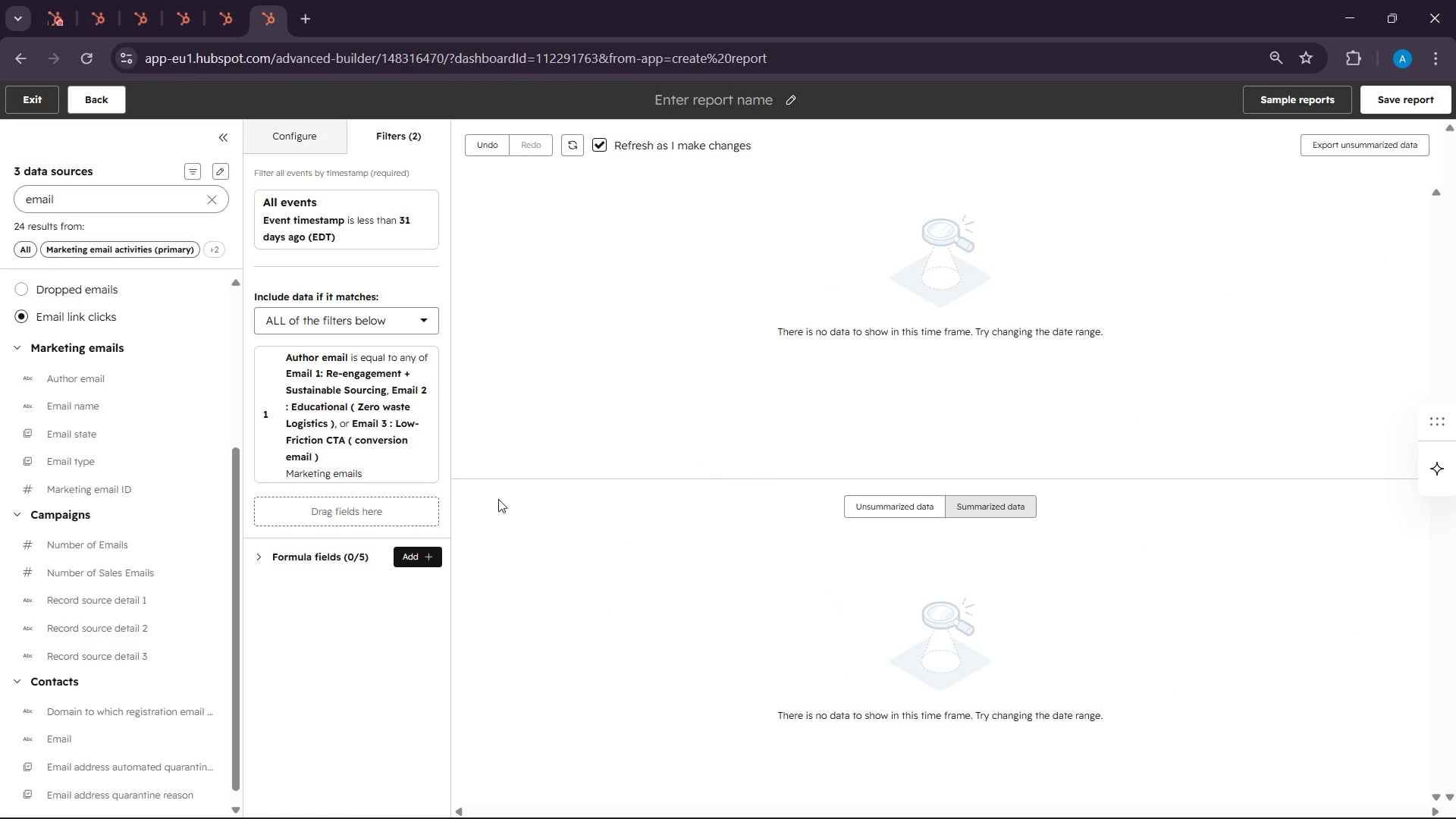 
left_click([498, 499])
 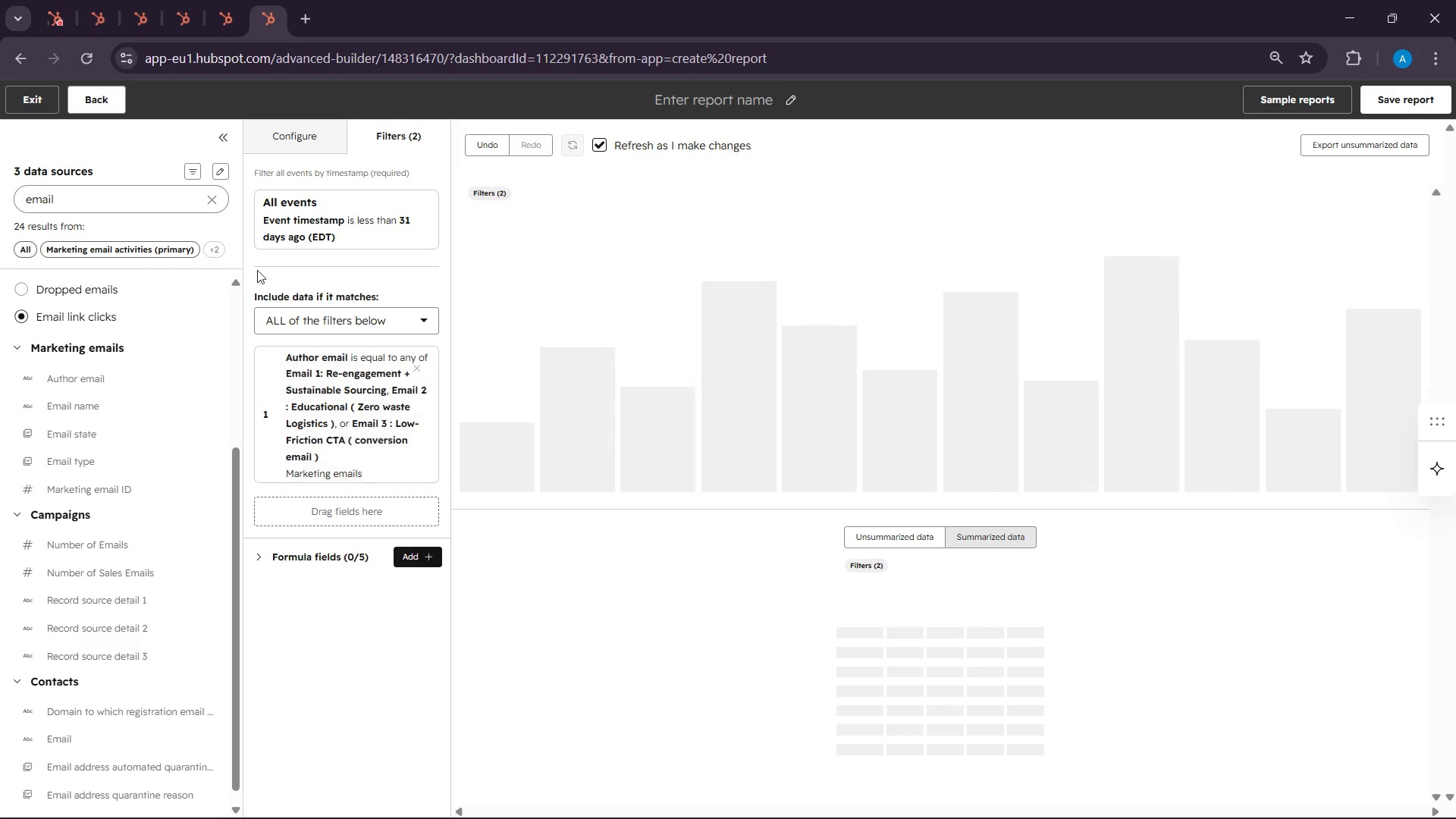 
left_click([280, 140])
 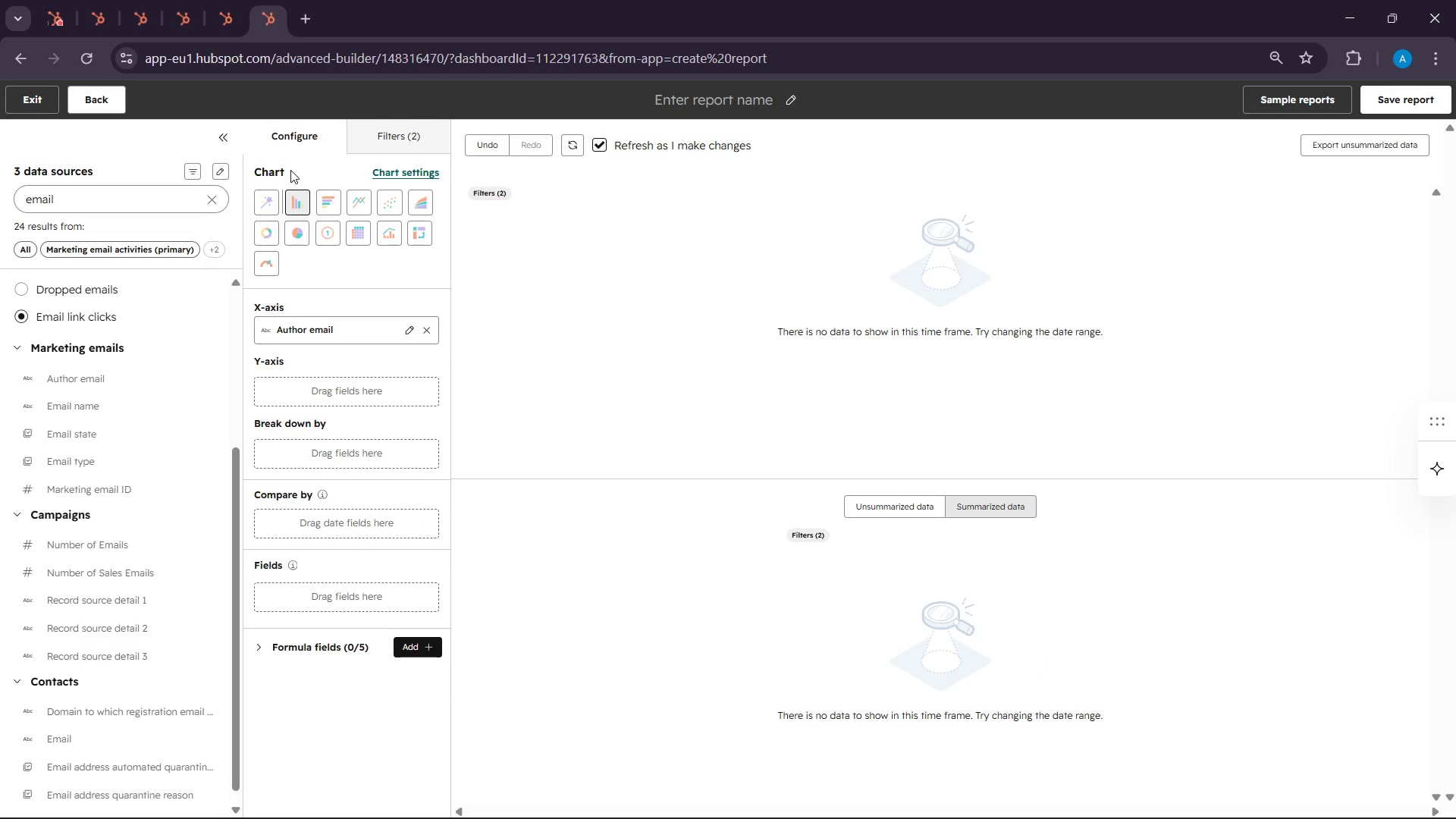 
wait(10.69)
 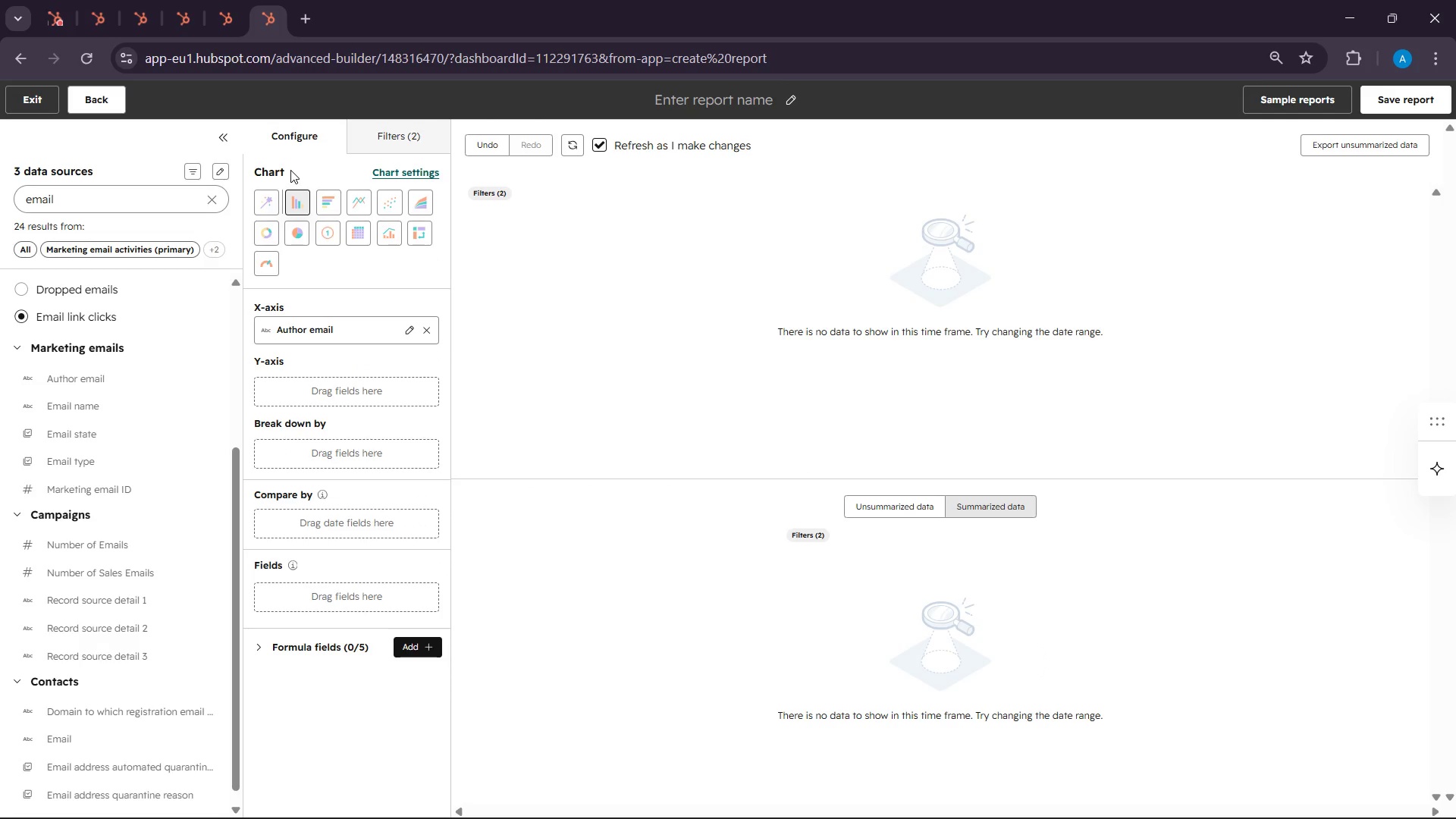 
scroll: coordinate [188, 456], scroll_direction: down, amount: 1.0
 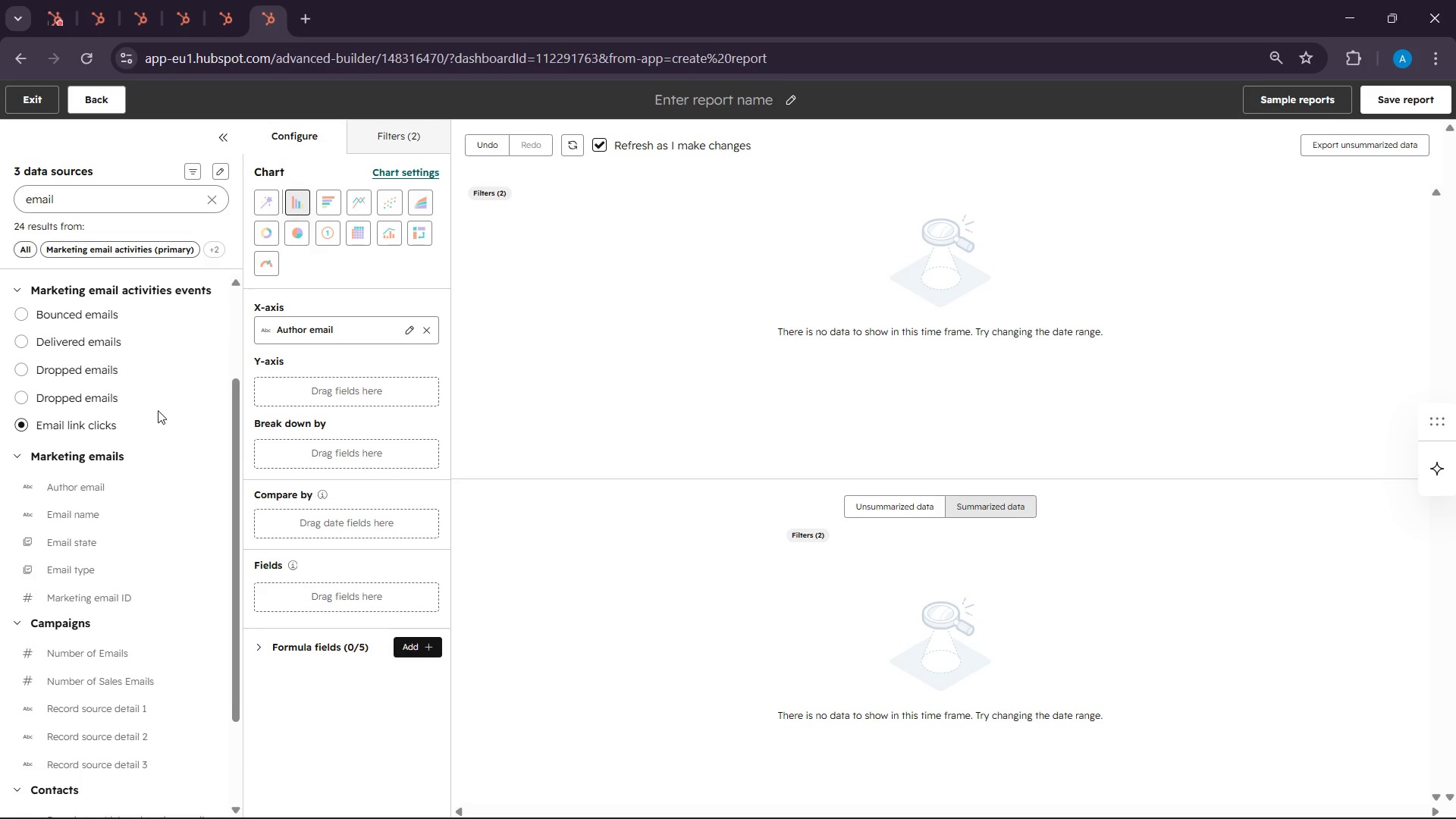 
scroll: coordinate [163, 407], scroll_direction: up, amount: 6.0
 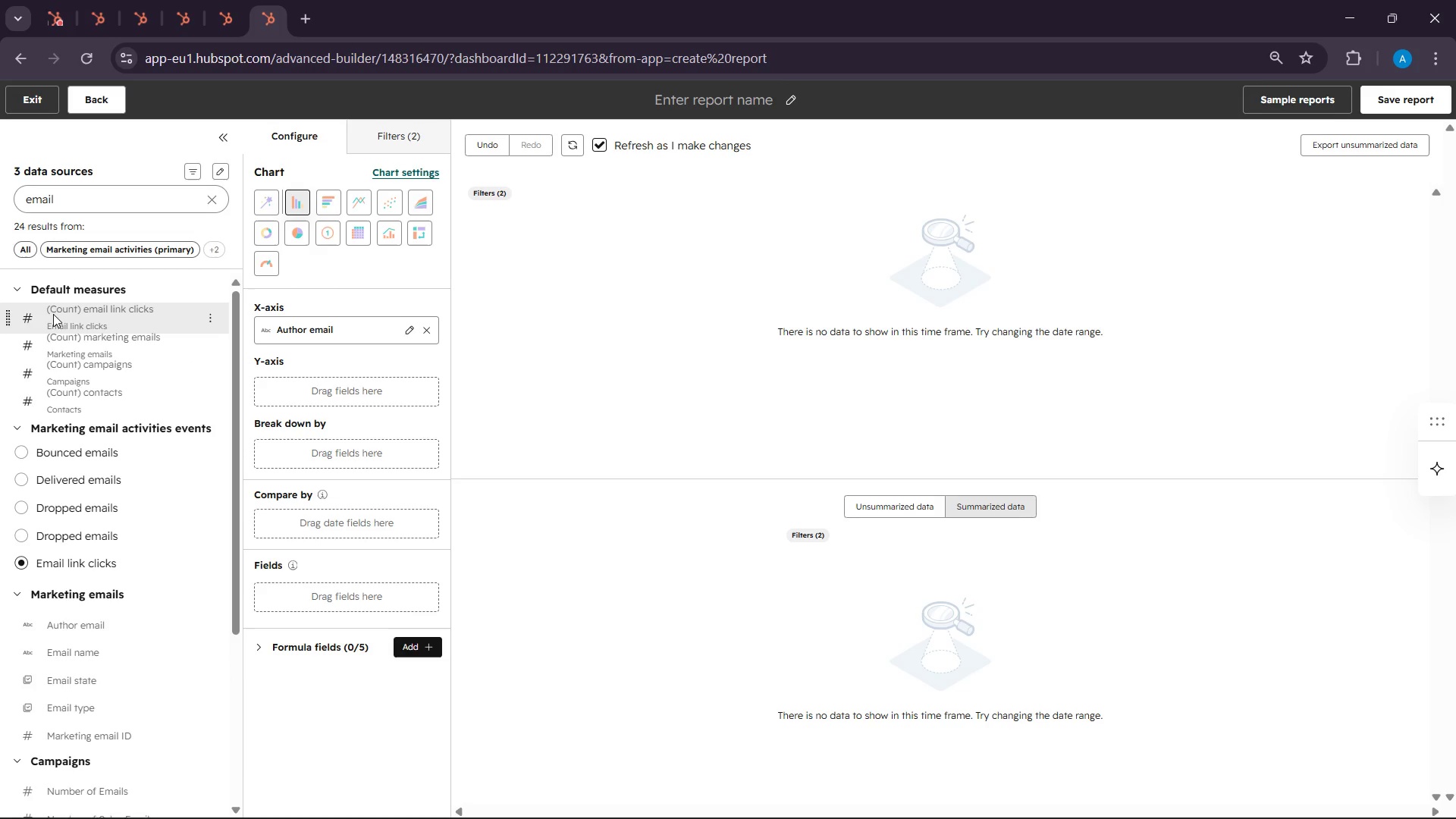 
left_click_drag(start_coordinate=[53, 314], to_coordinate=[287, 605])
 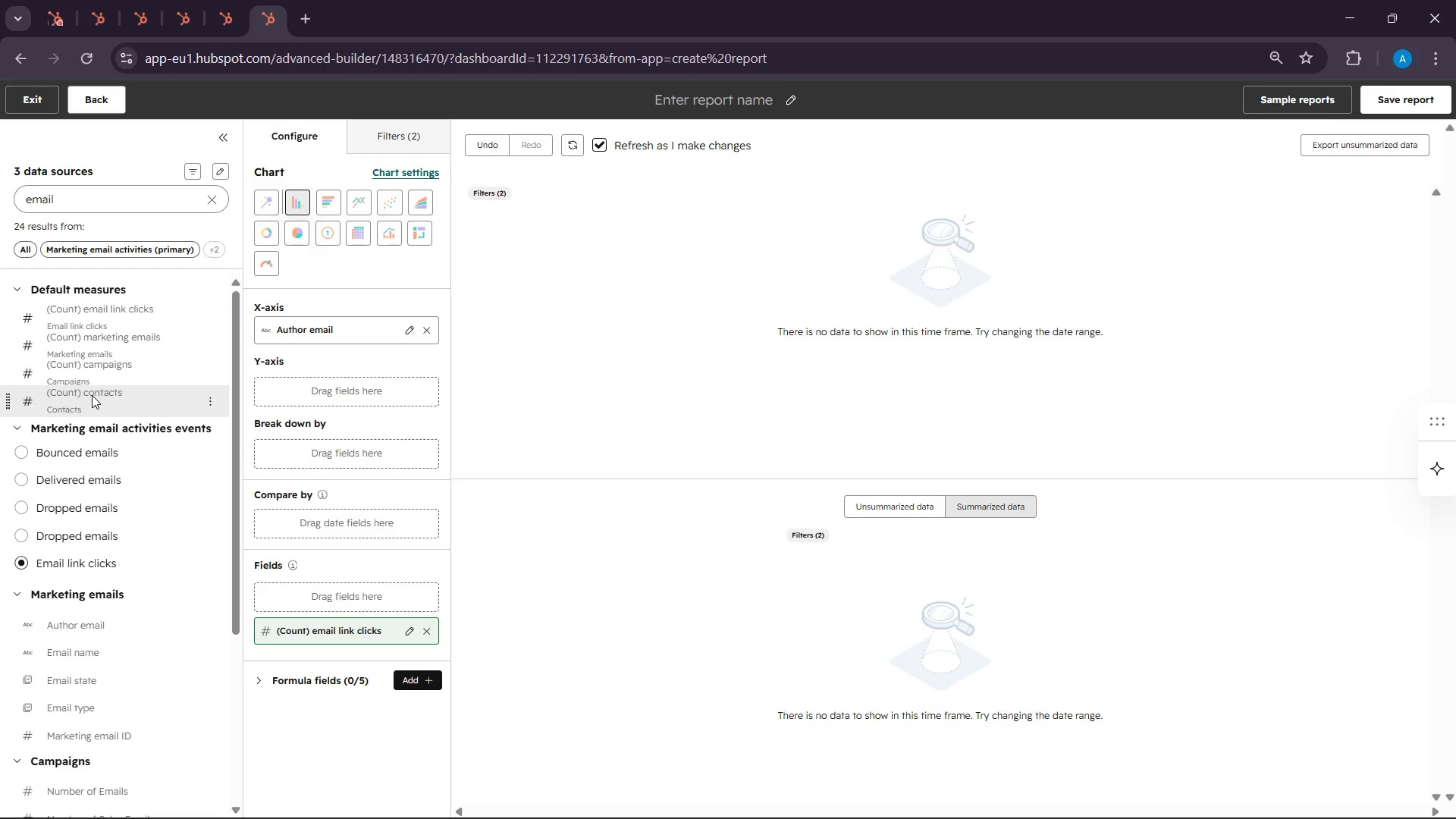 
wait(6.52)
 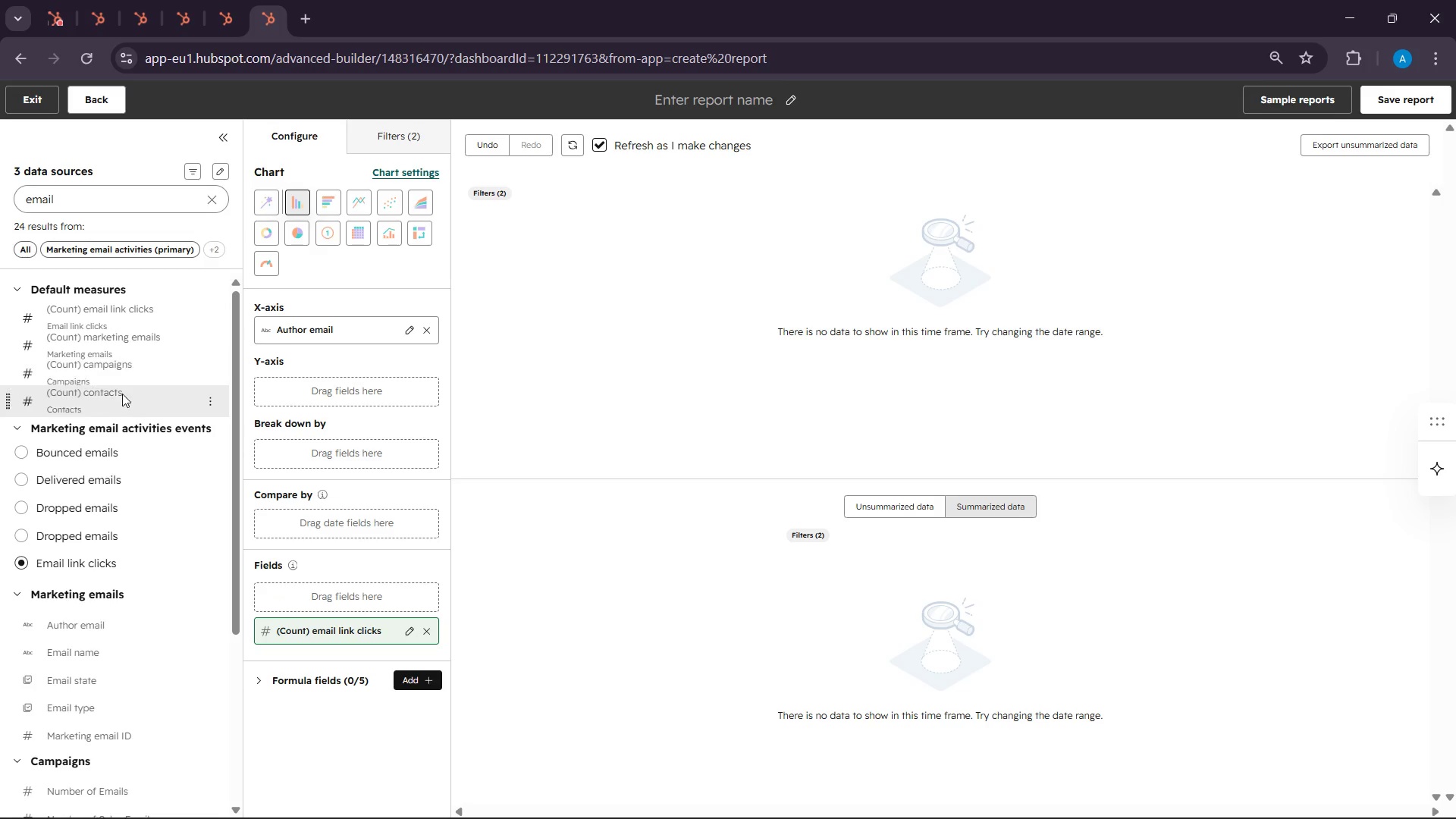 
double_click([92, 188])
 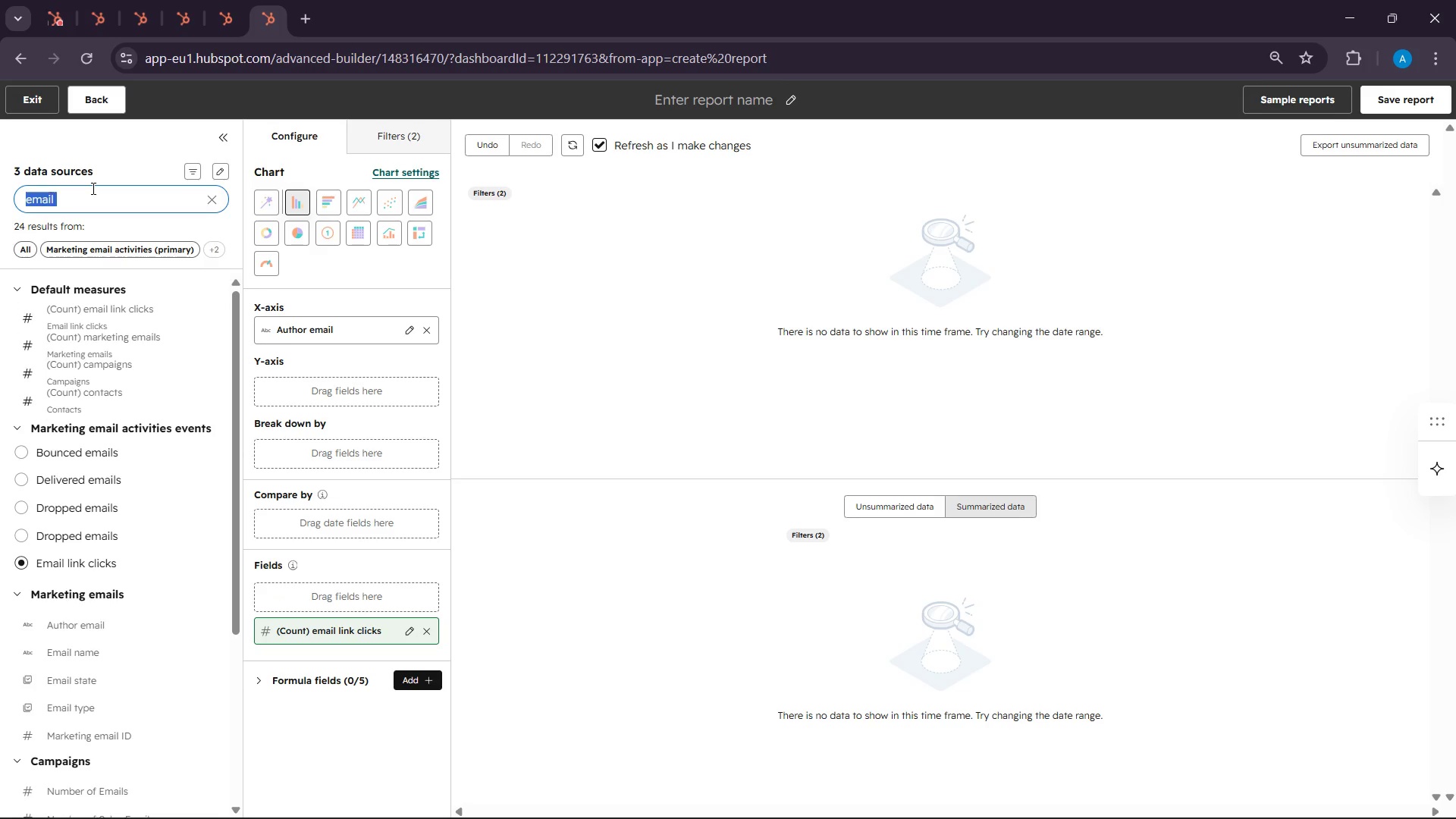 
triple_click([92, 188])
 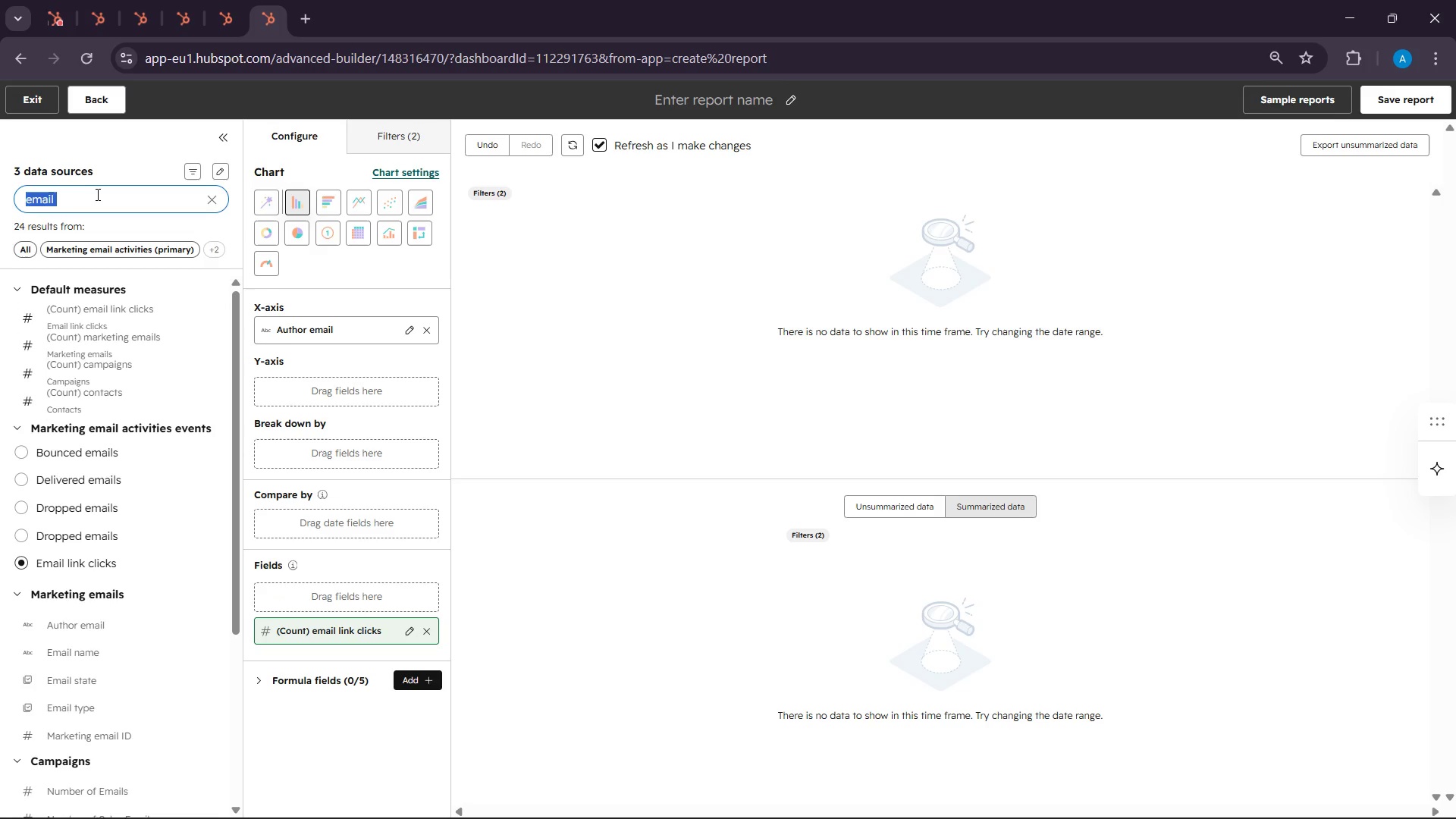 
key(Backspace)
 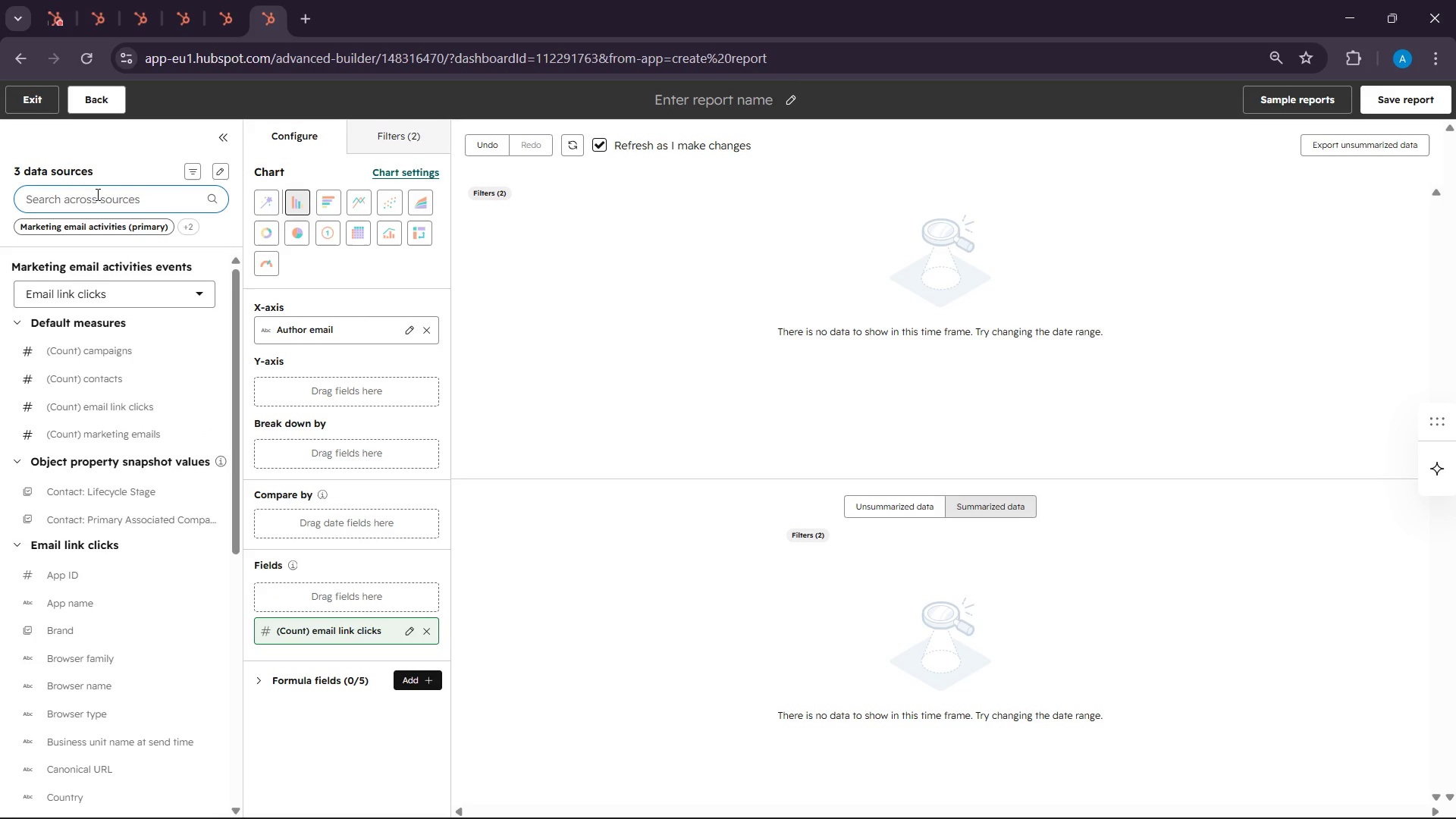 
type(open )
 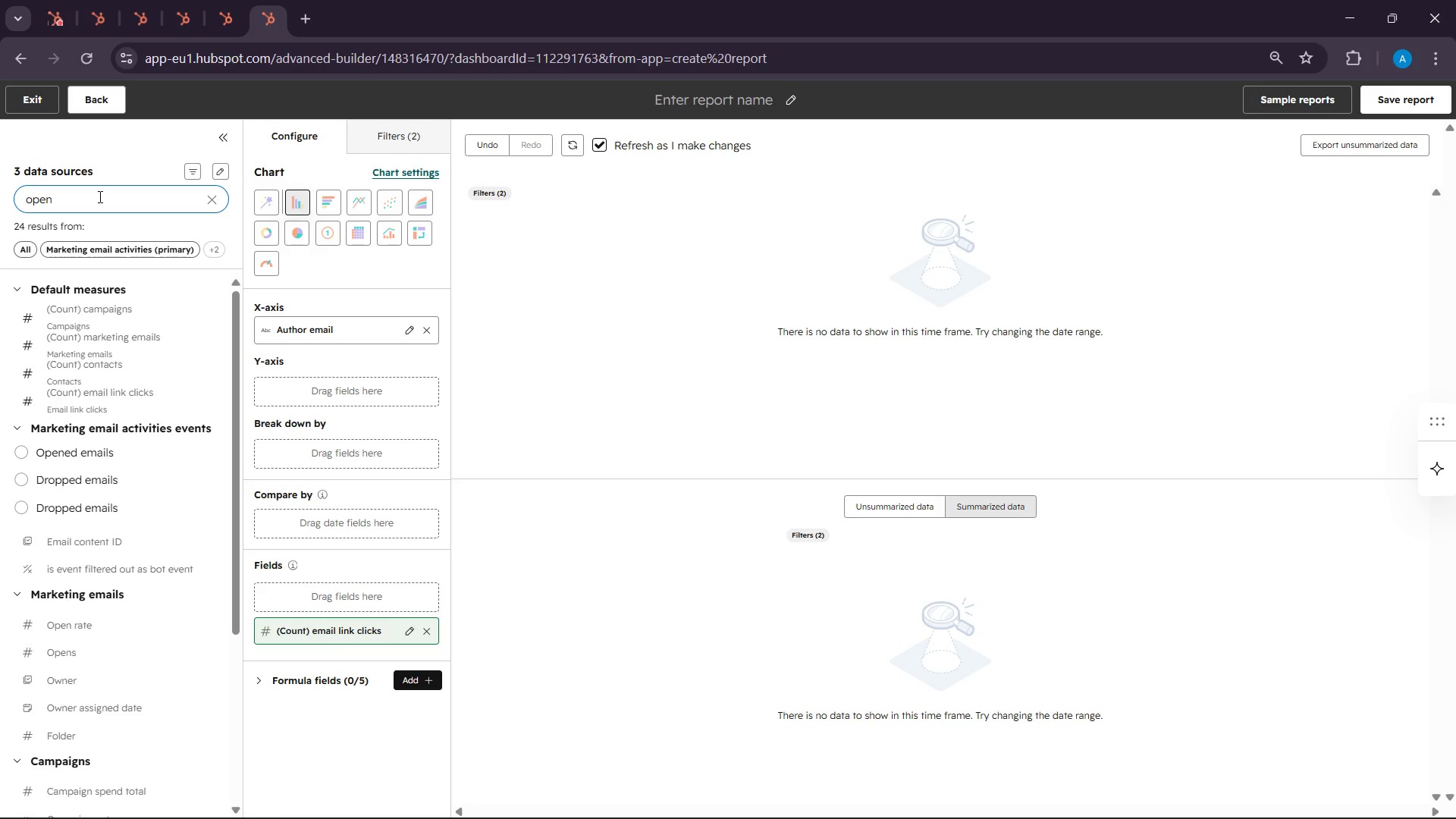 
type(rate)
 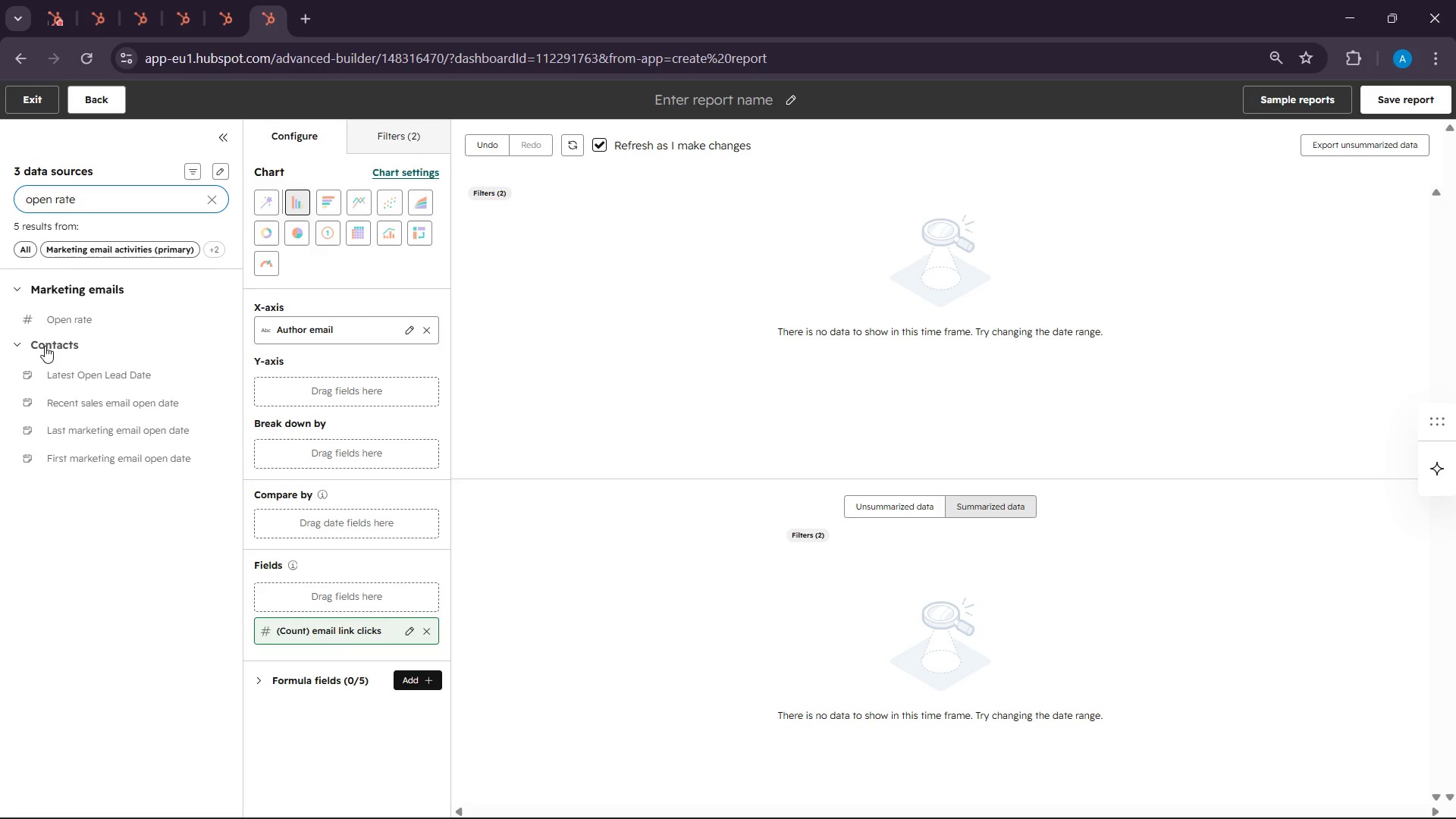 
left_click_drag(start_coordinate=[51, 313], to_coordinate=[286, 592])
 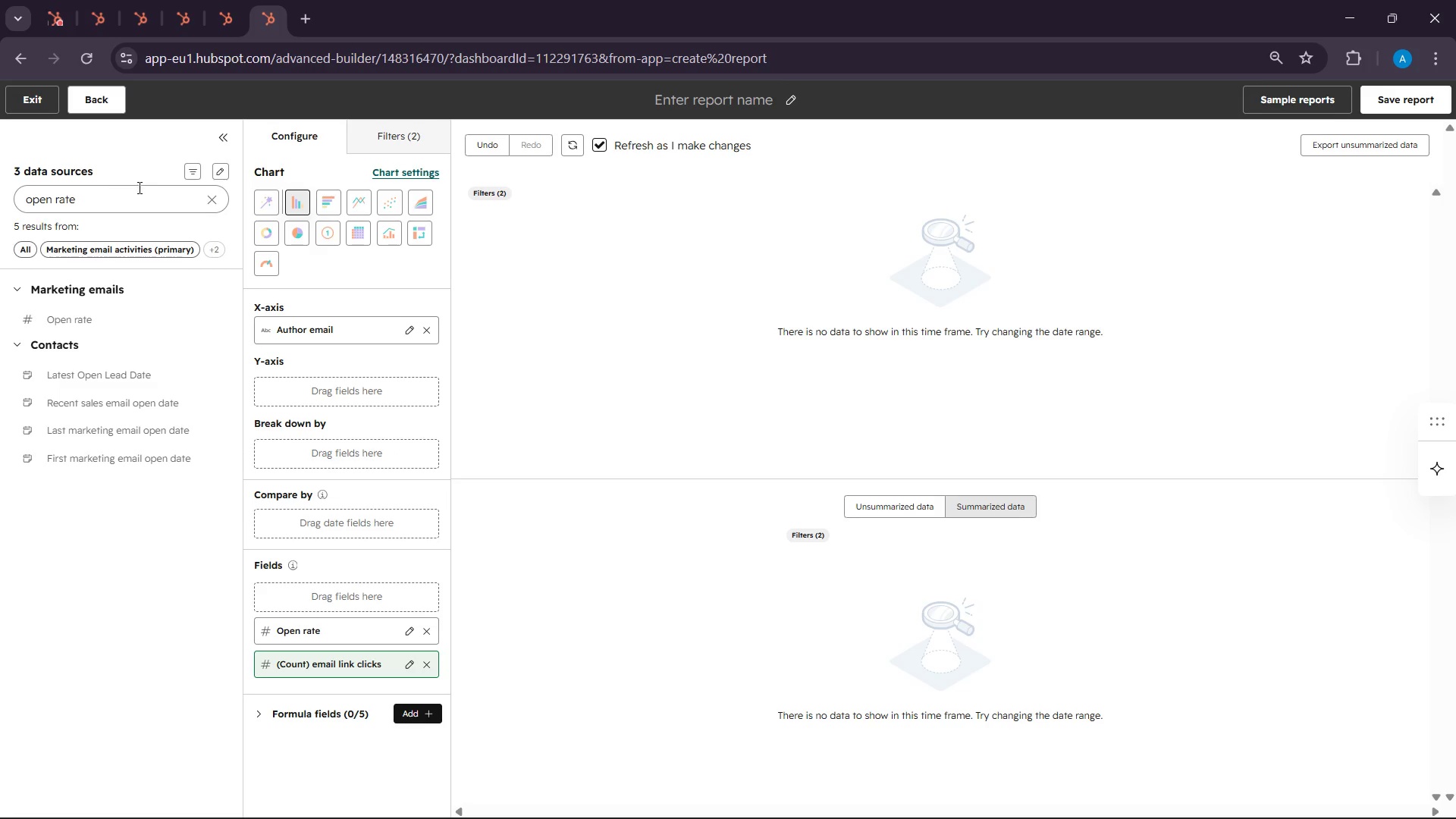 
left_click([212, 204])
 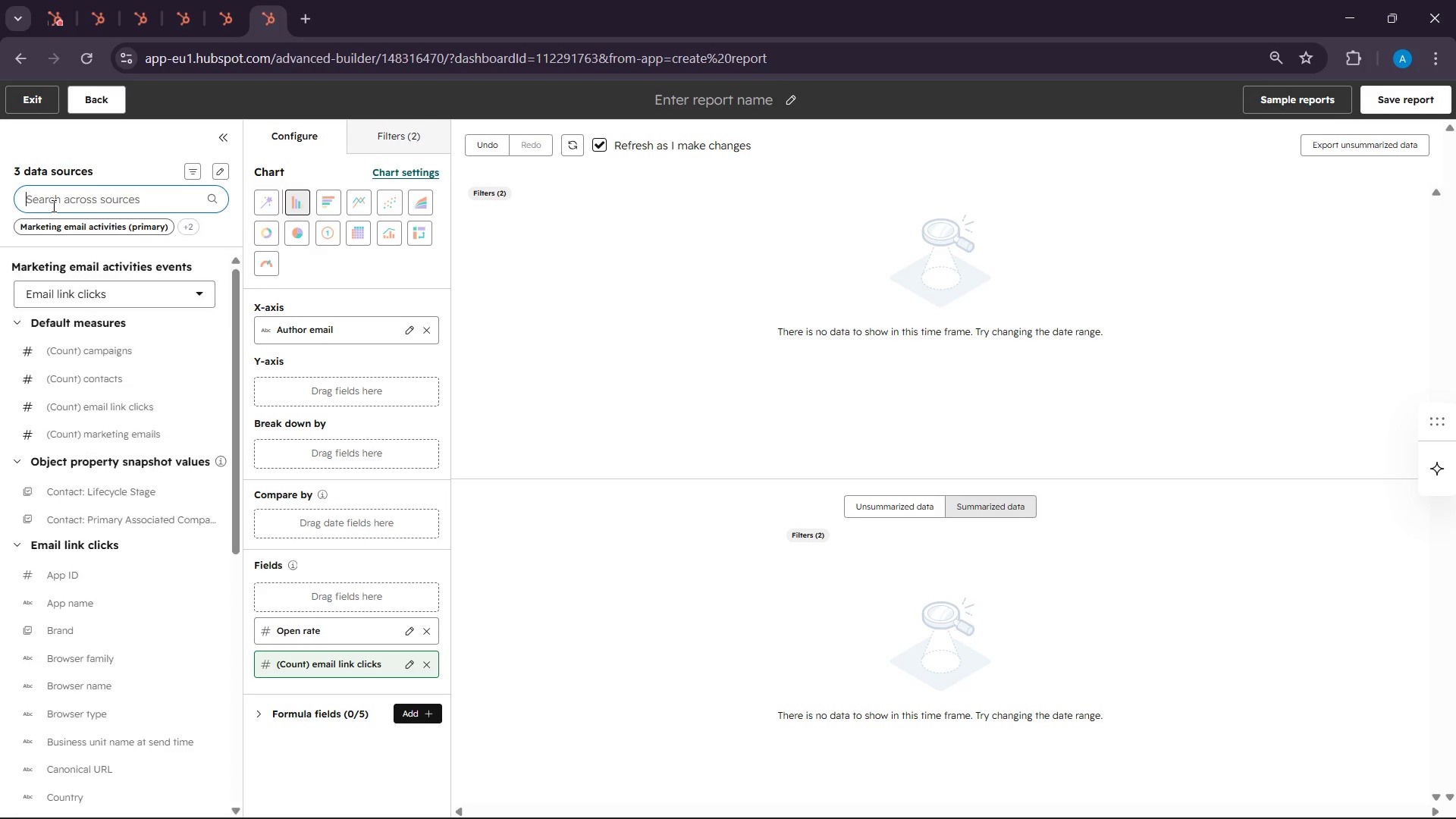 
double_click([52, 206])
 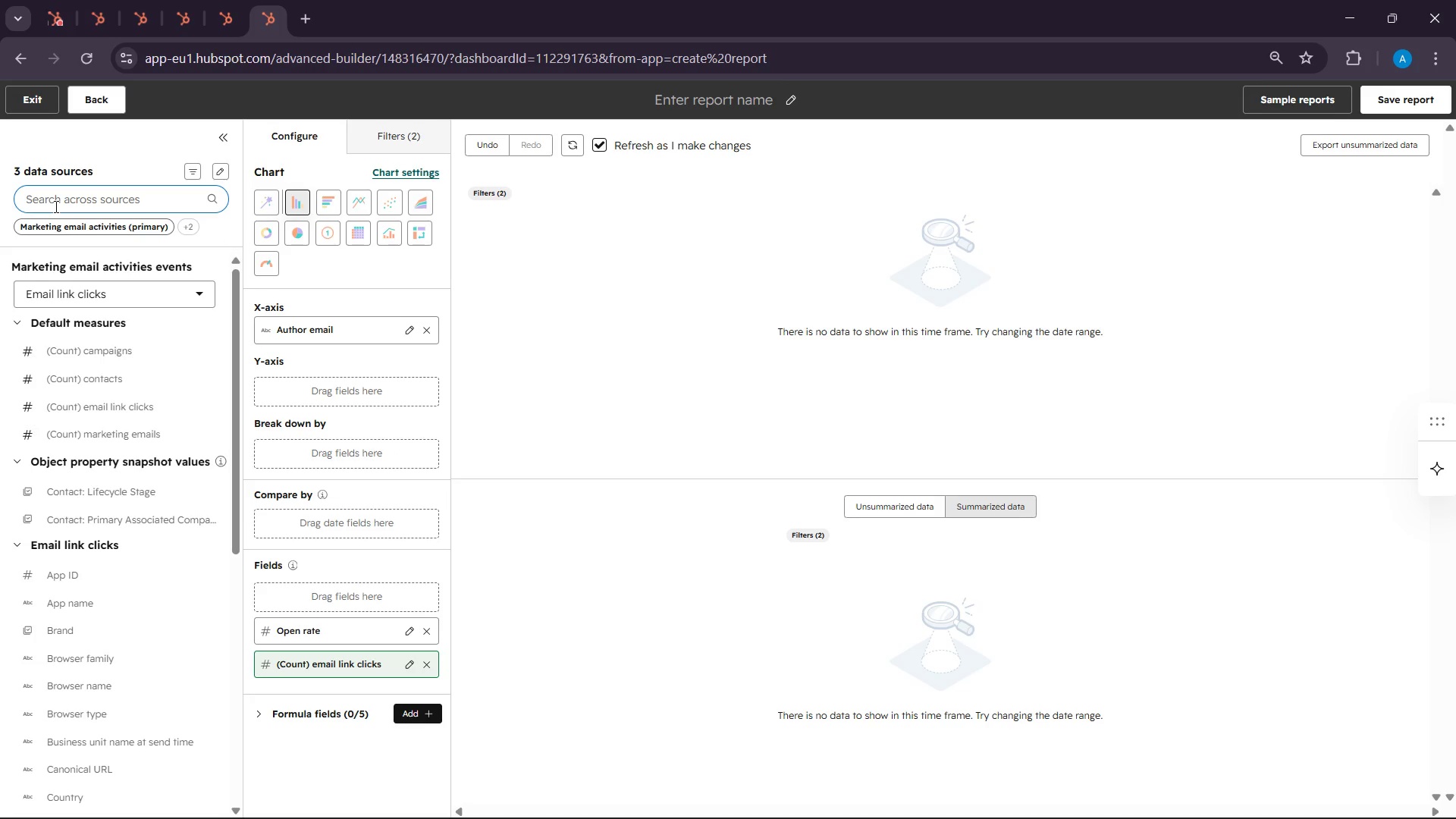 
type(reoly)
 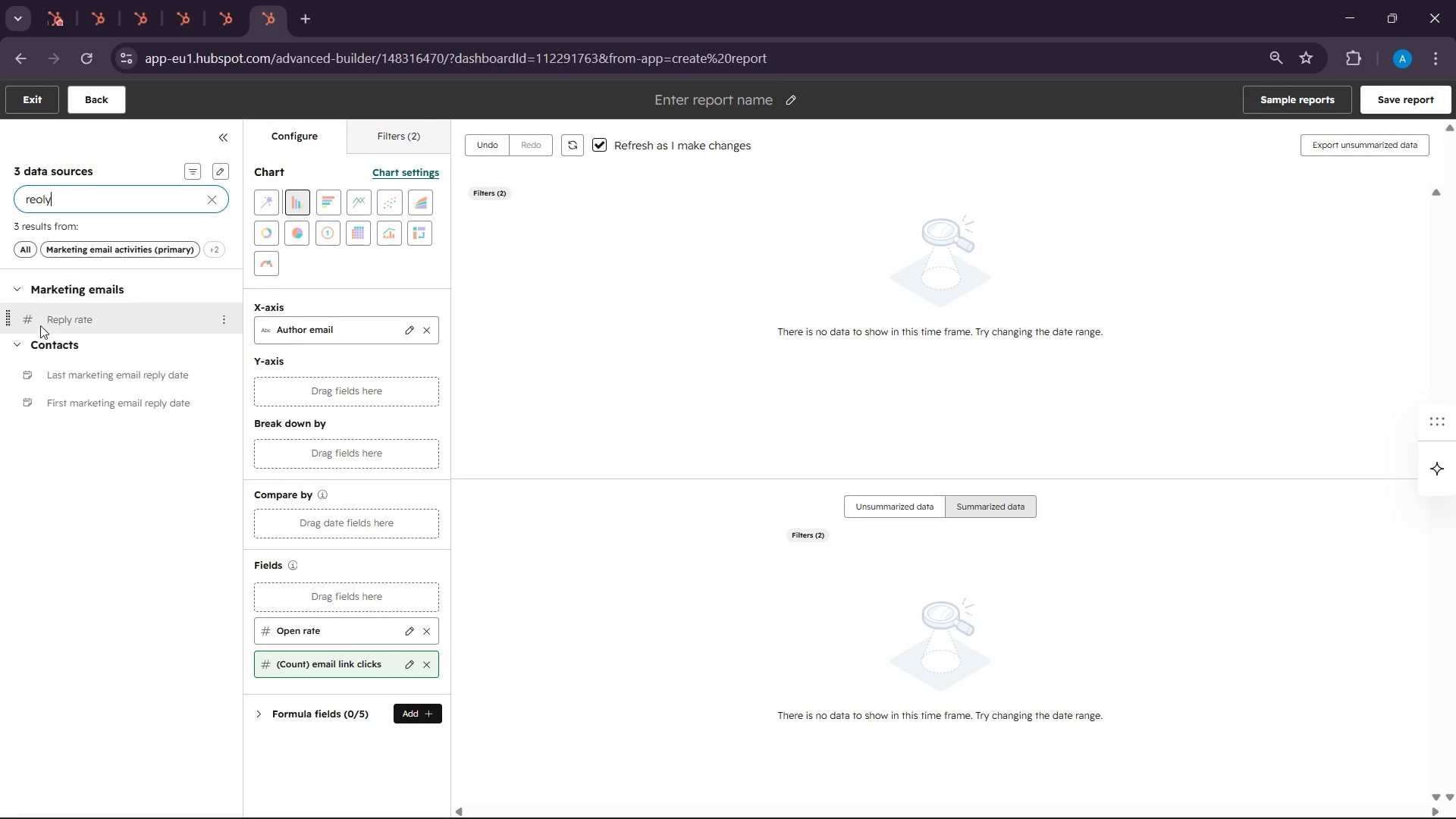 
left_click_drag(start_coordinate=[56, 308], to_coordinate=[293, 593])
 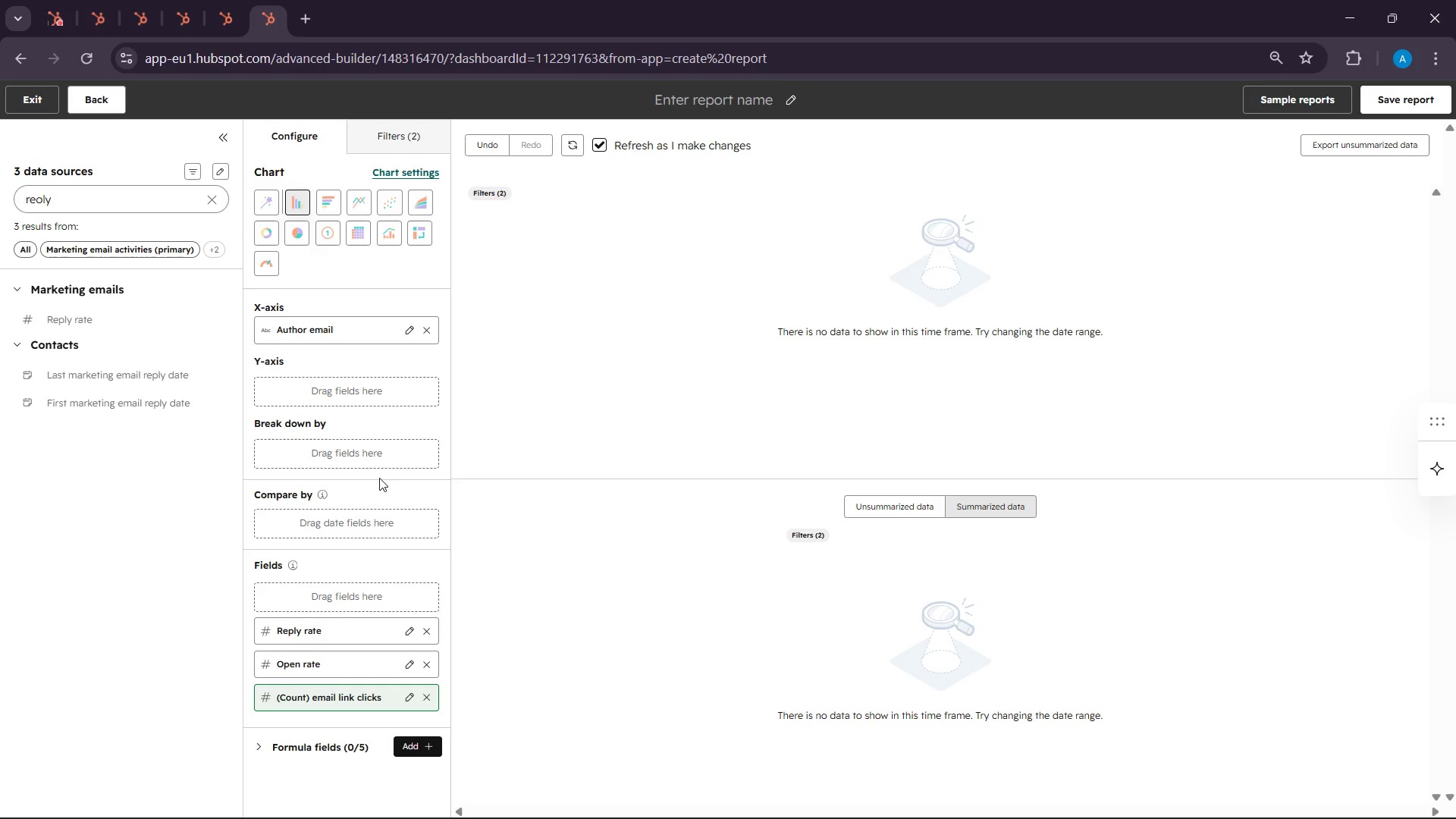 
left_click([347, 331])
 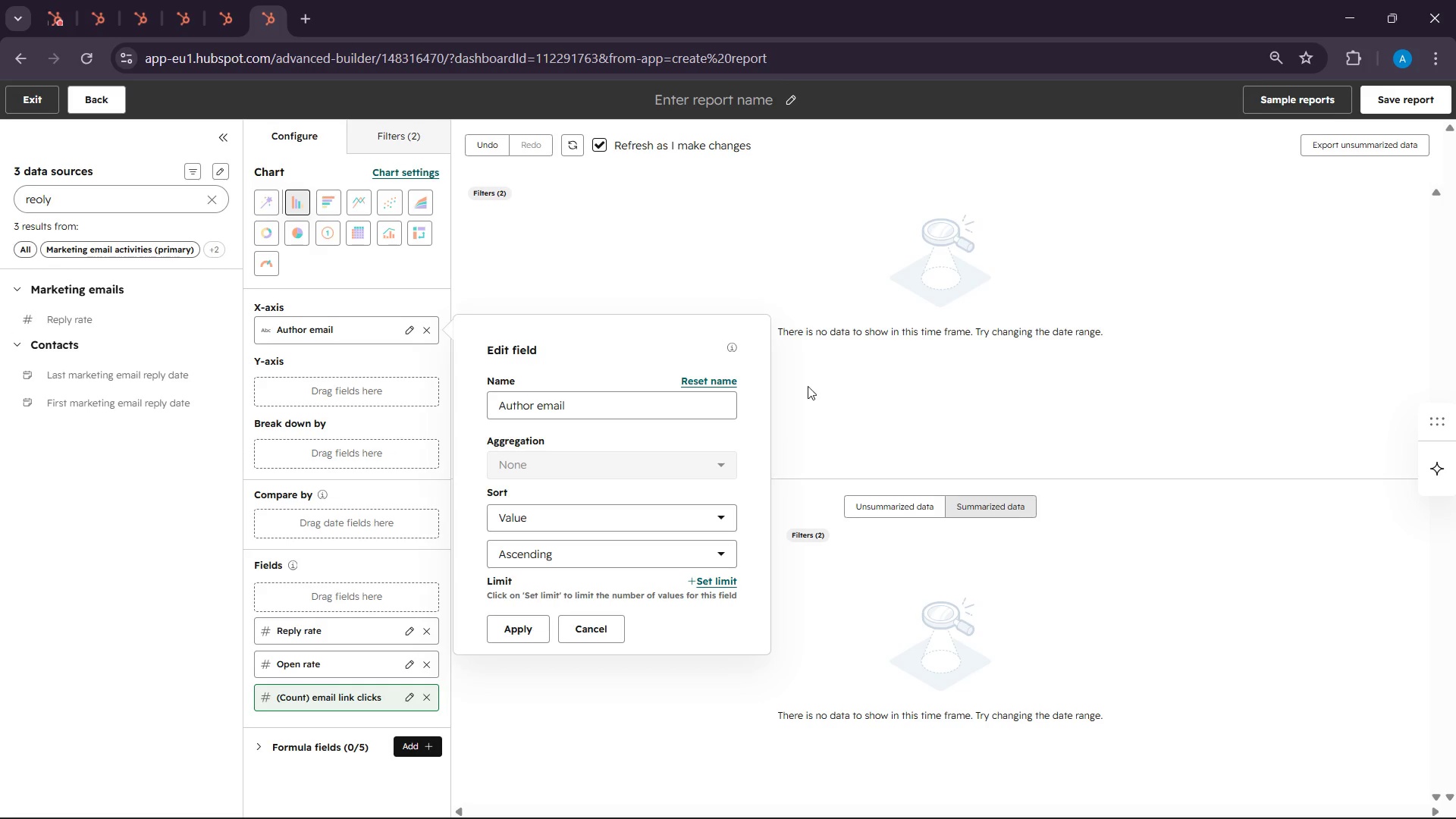 
double_click([671, 397])
 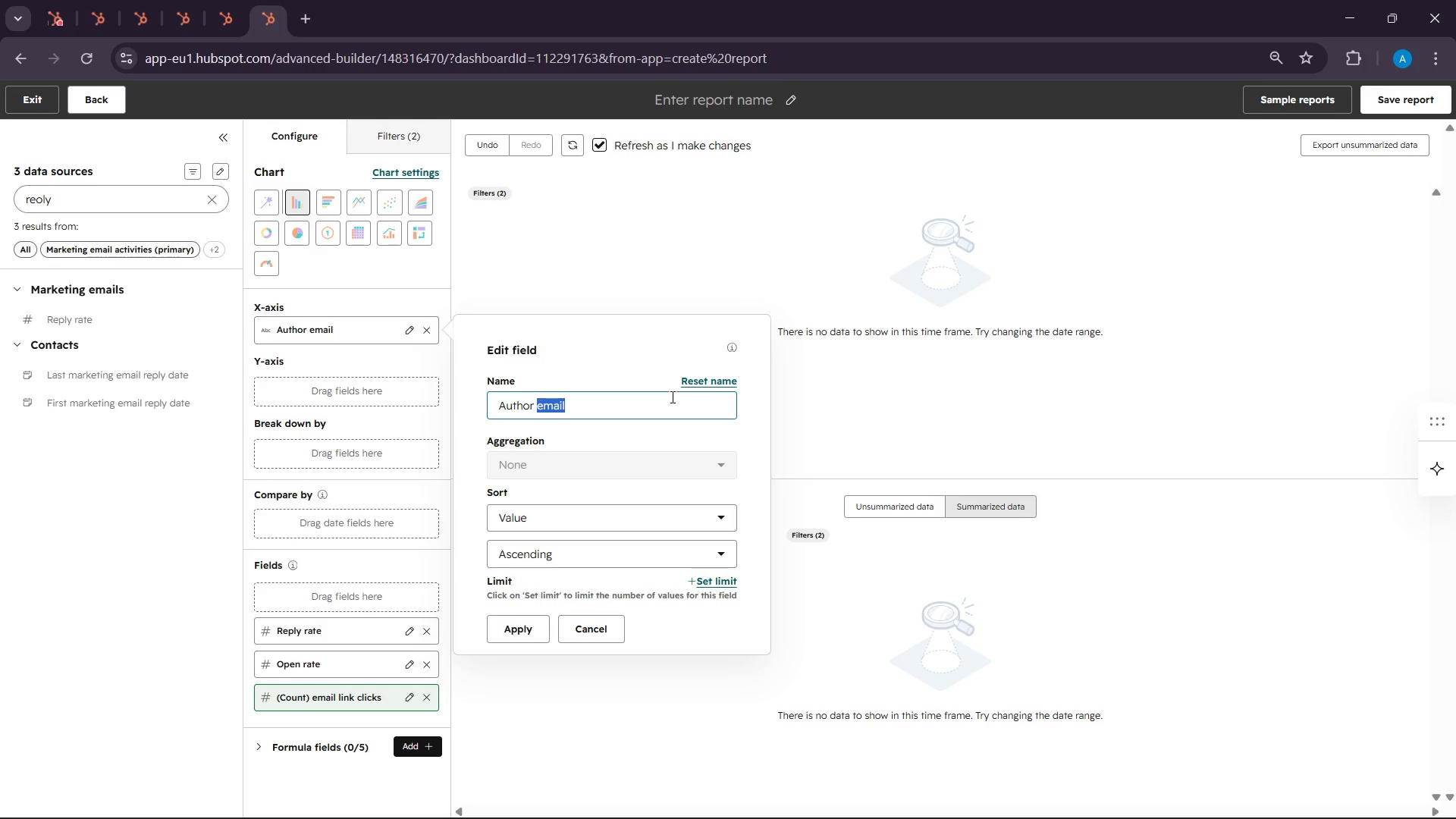 
triple_click([671, 397])
 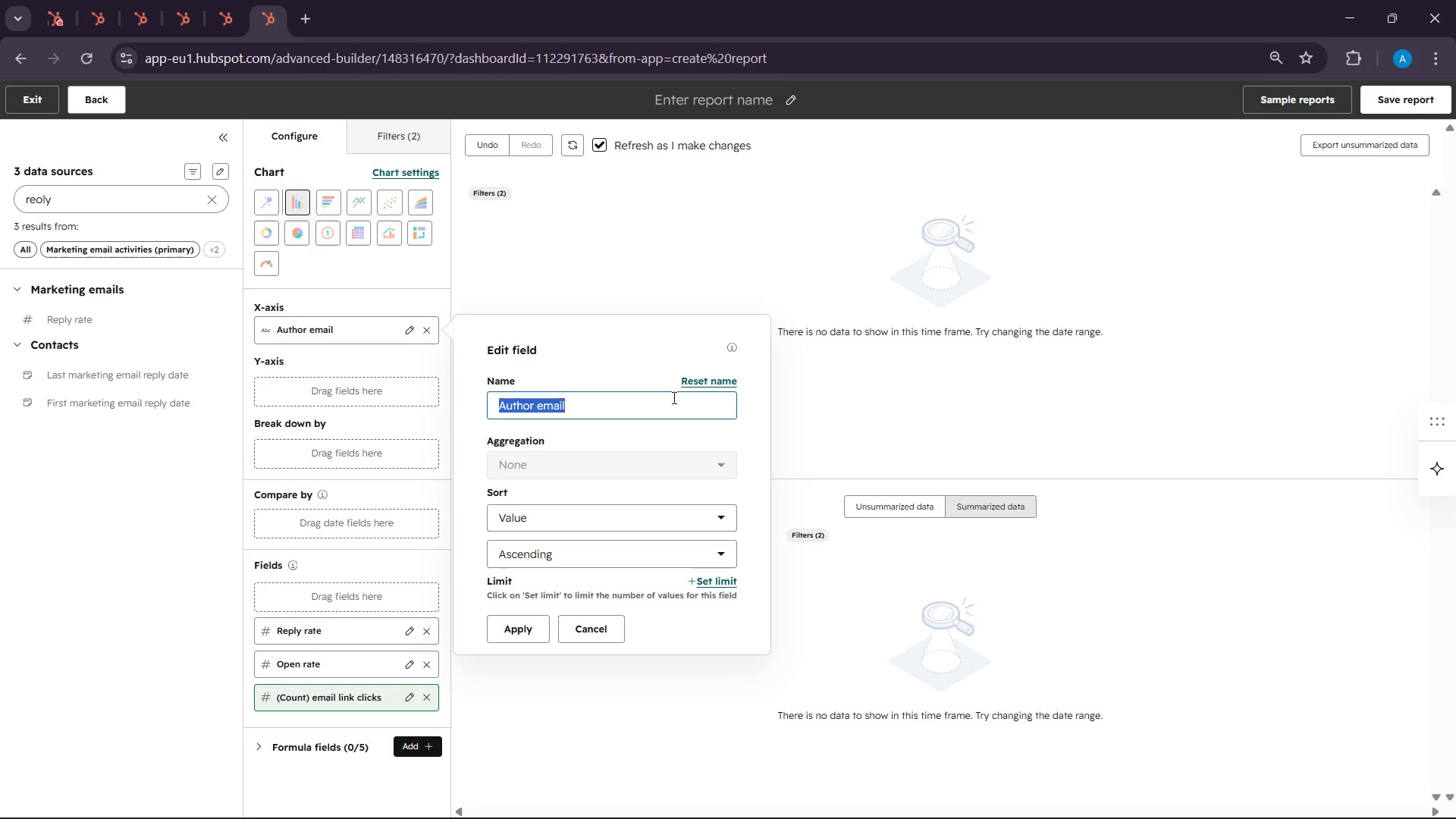 
key(M)
 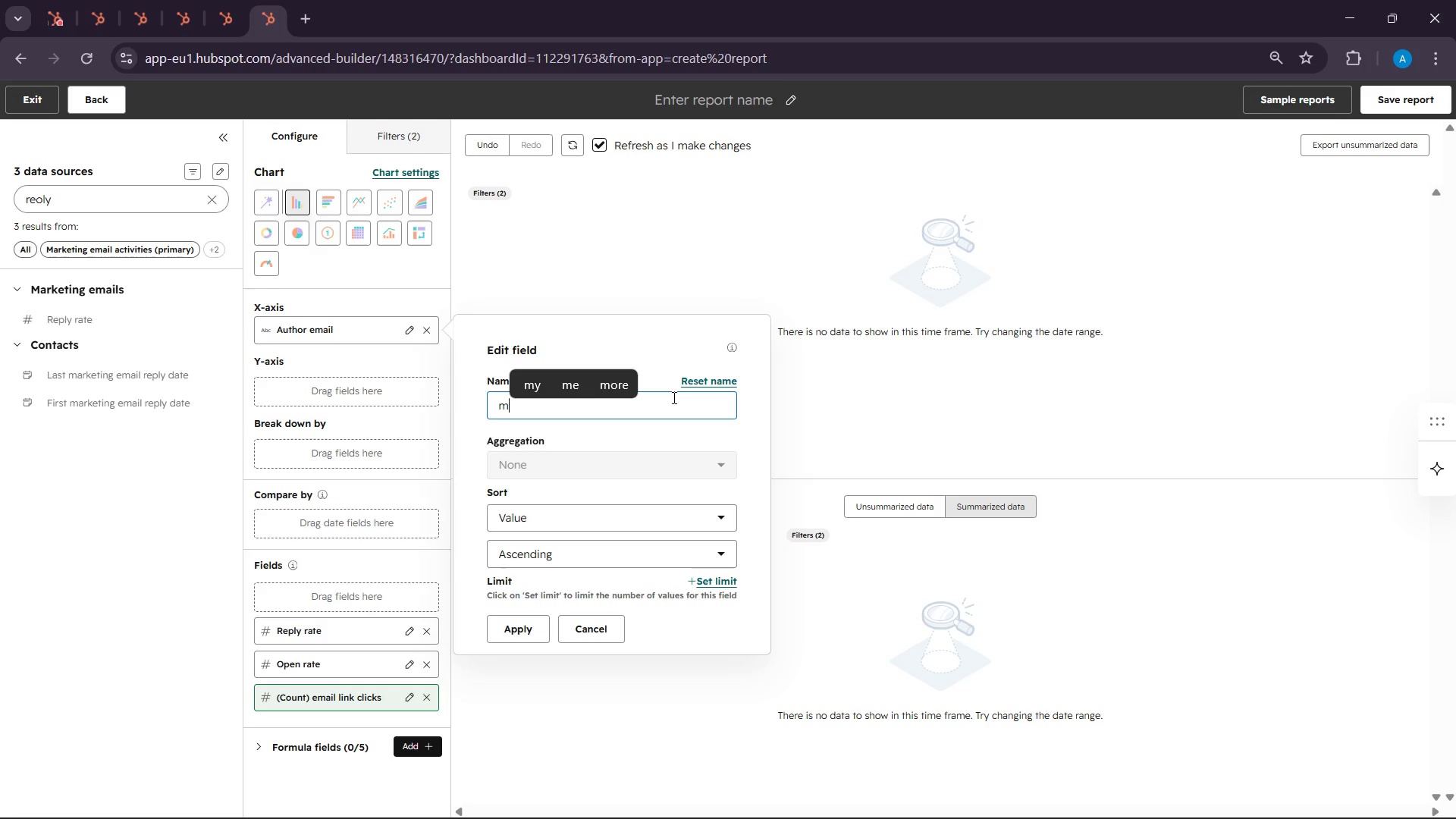 
key(Backspace)
 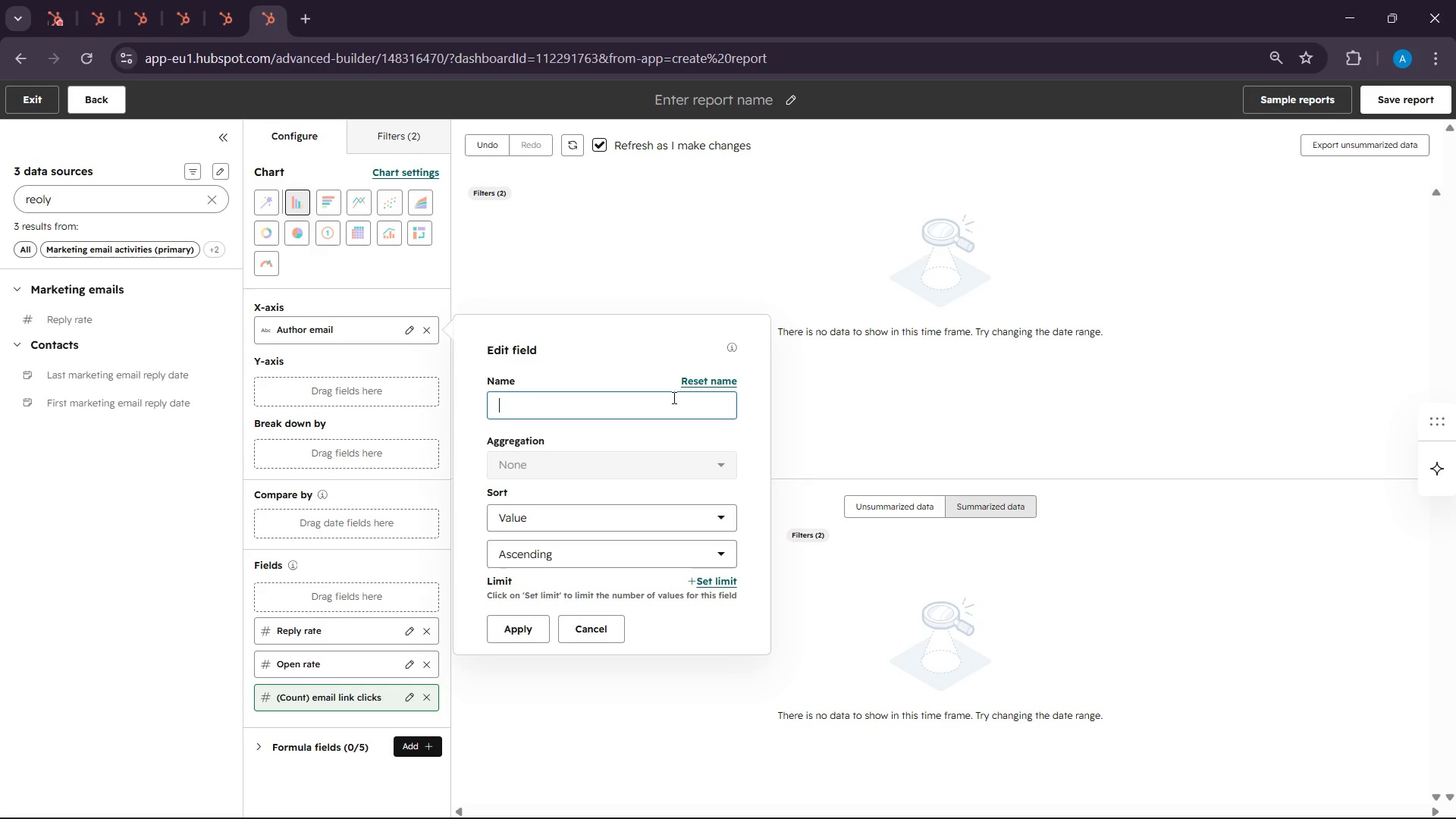 
key(Backspace)
 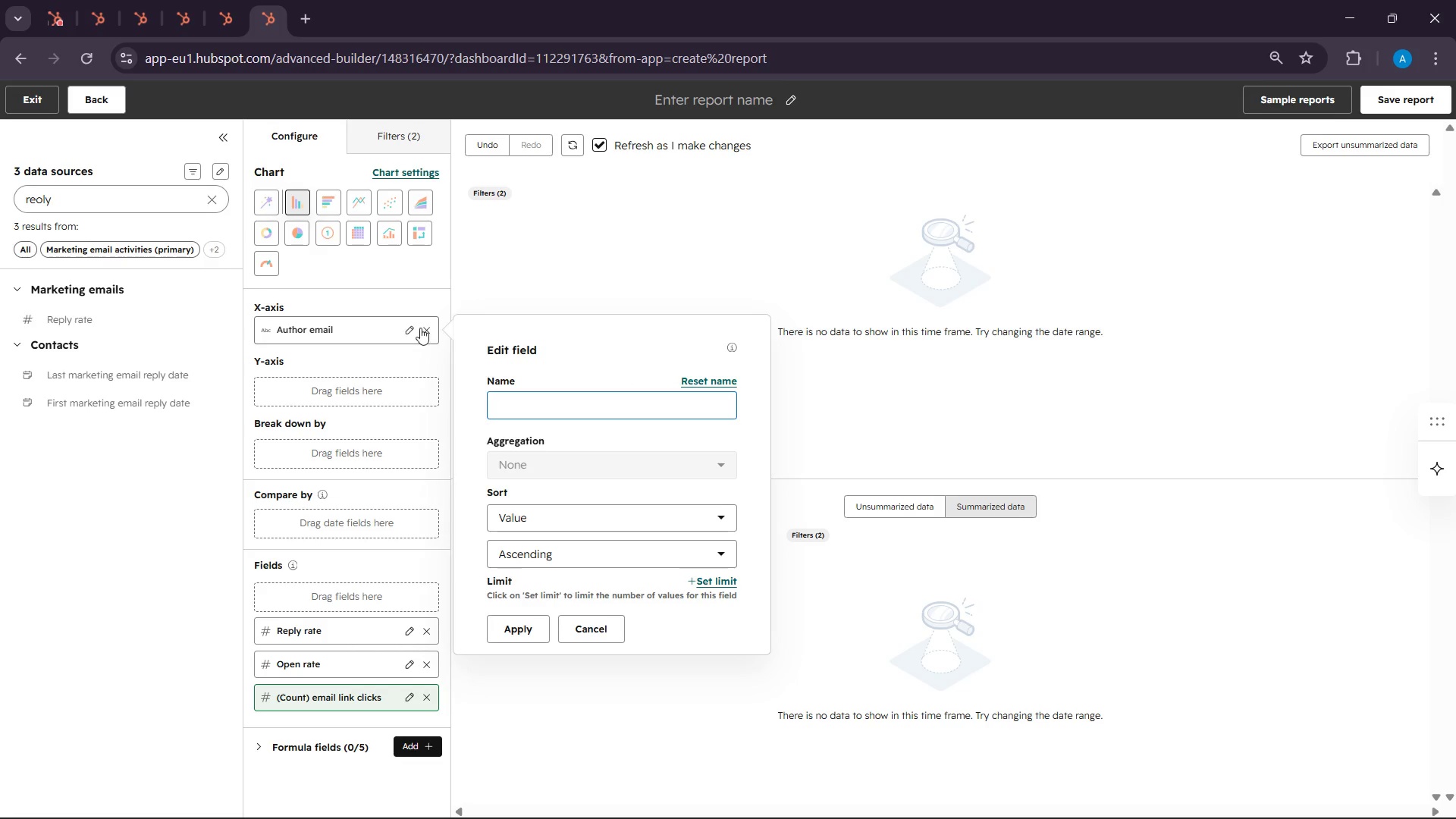 
left_click([425, 328])
 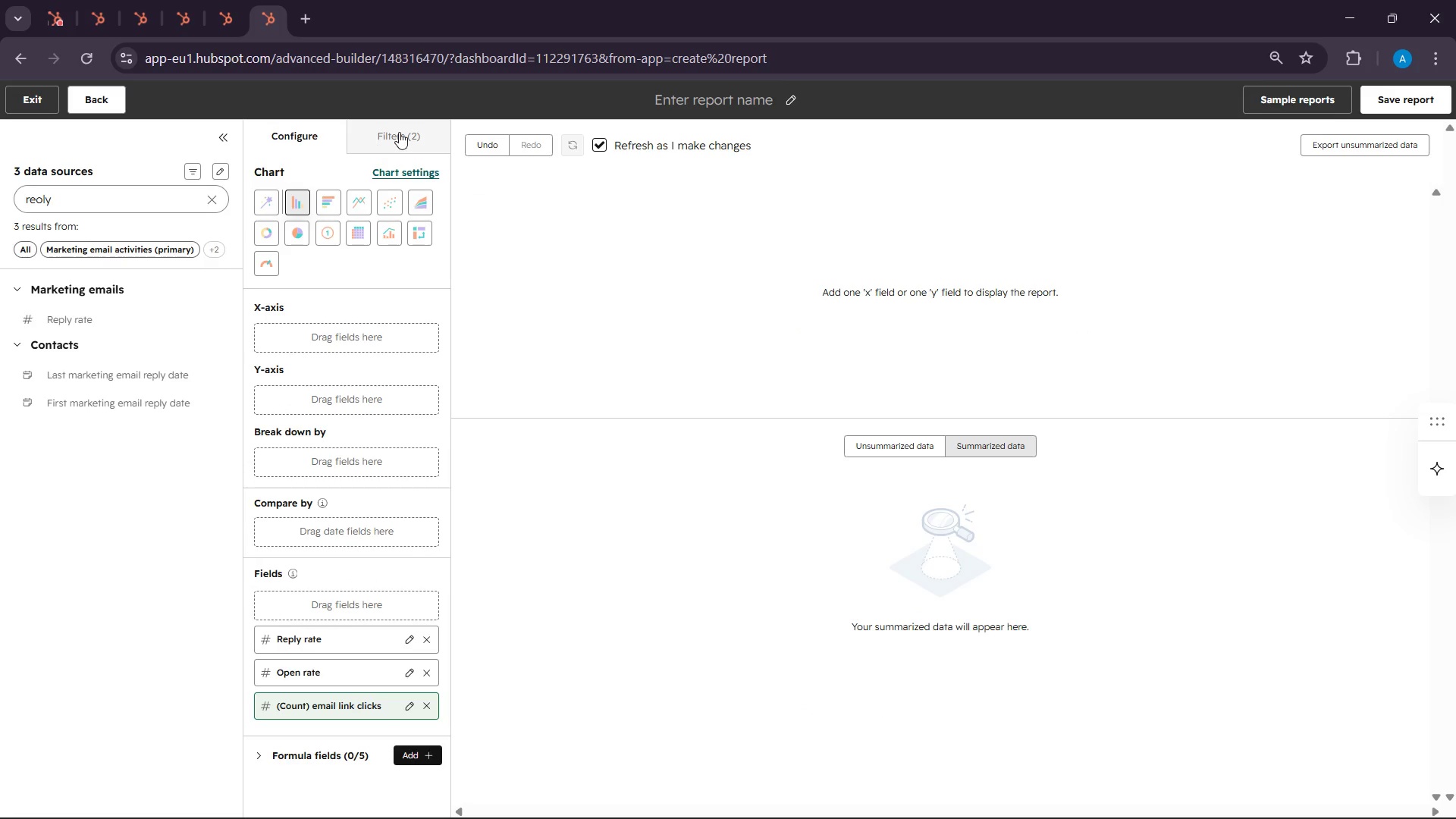 
left_click([399, 132])
 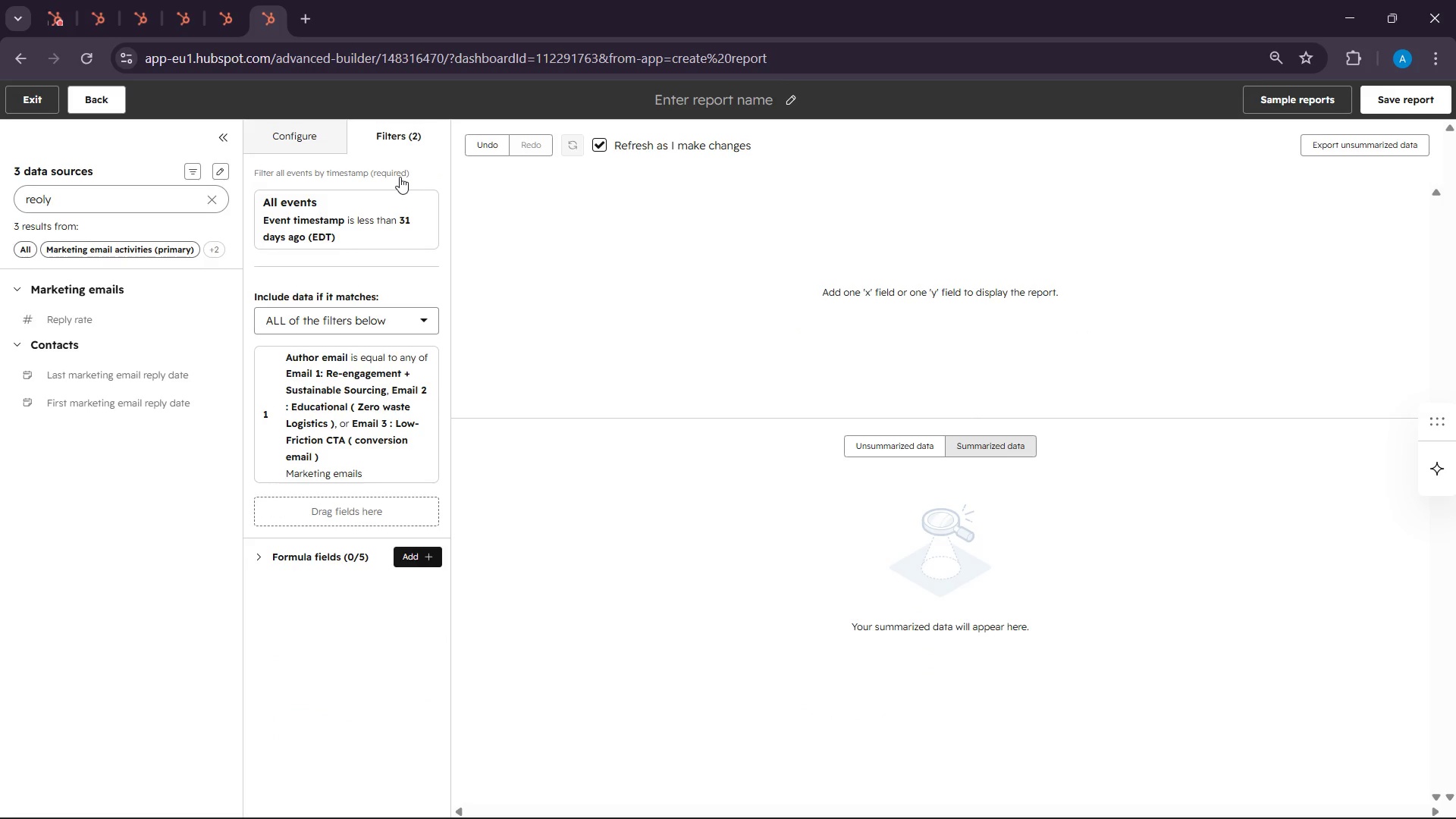 
left_click([370, 387])
 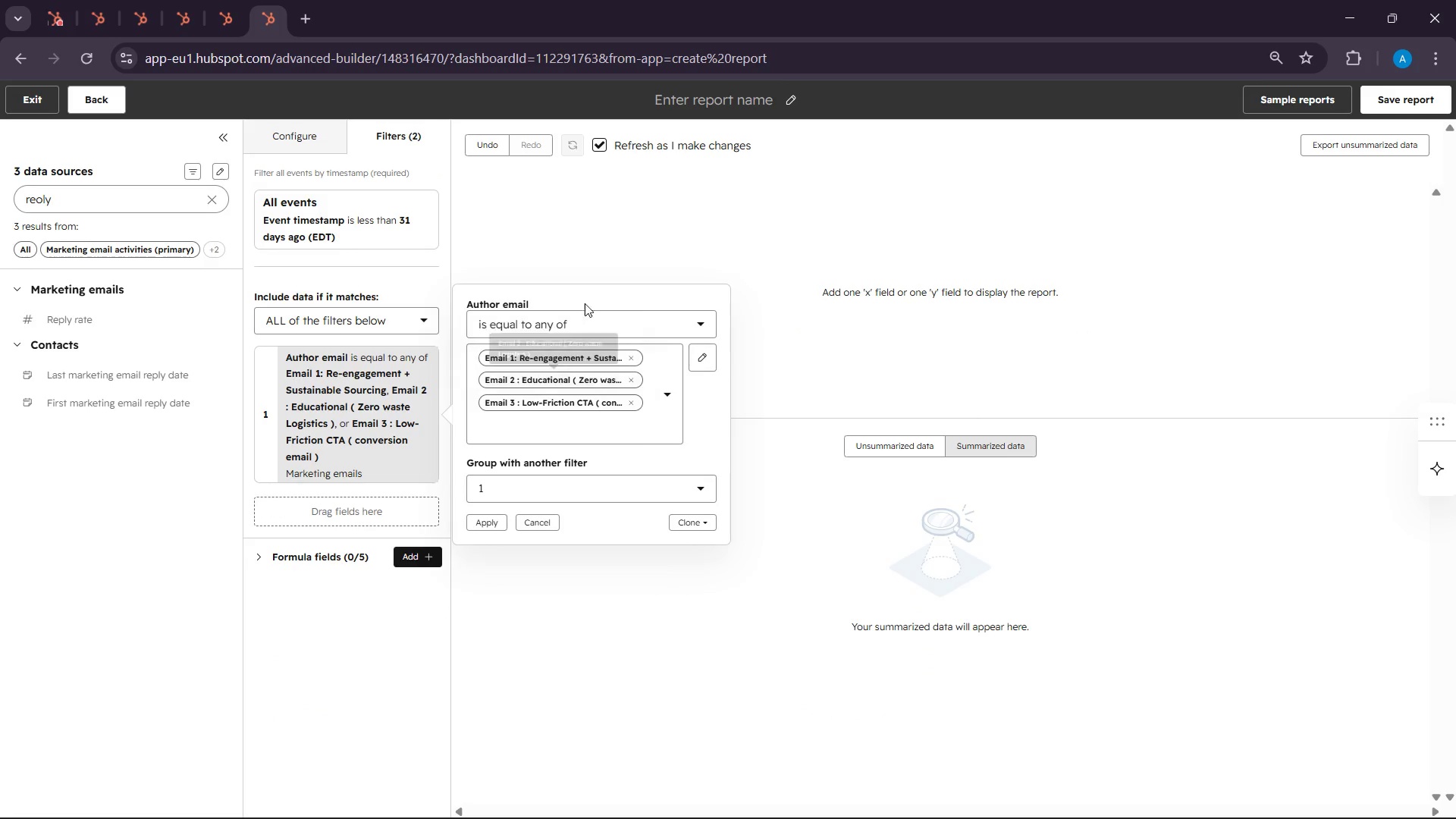 
left_click([570, 325])
 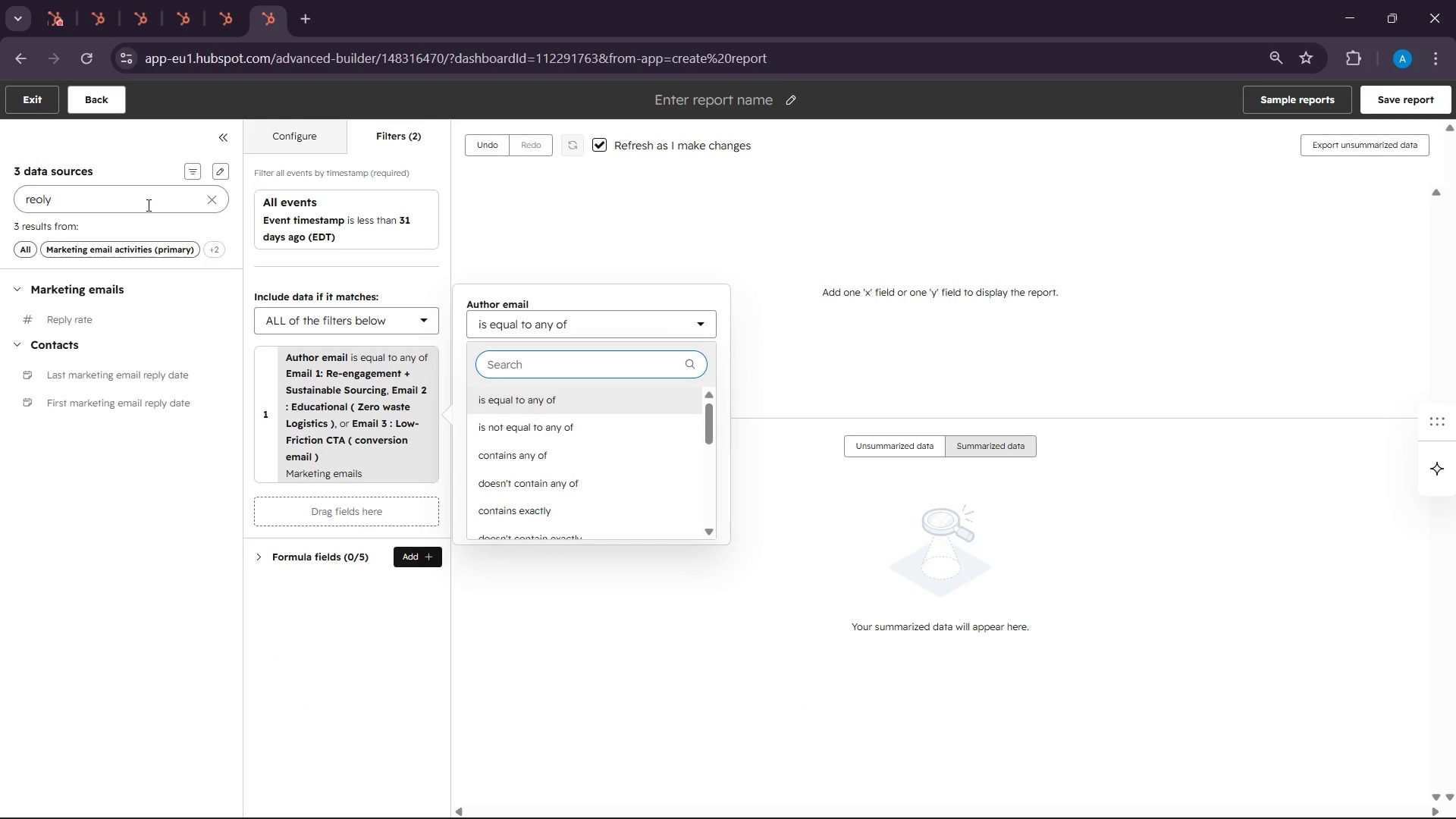 
wait(5.55)
 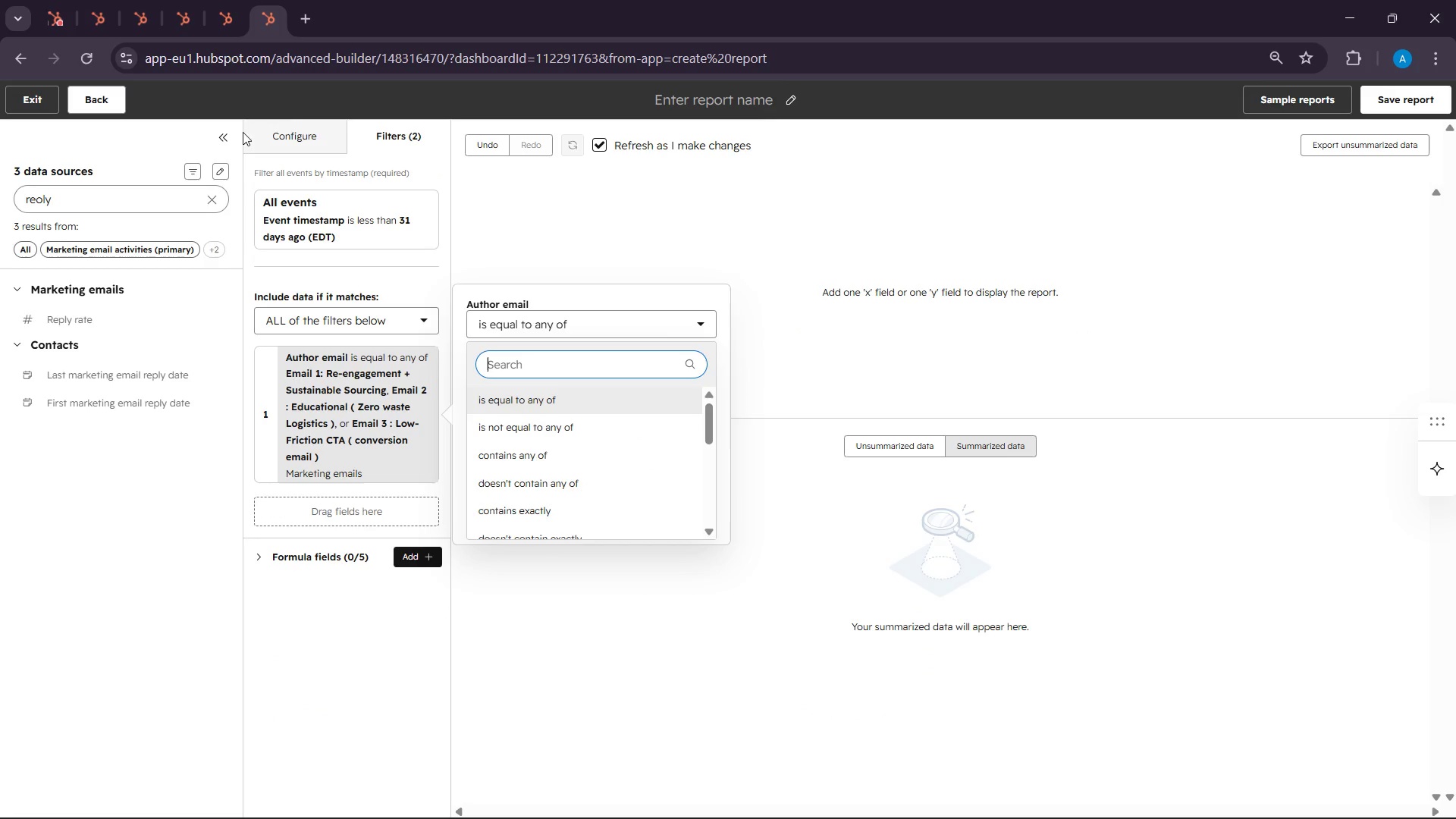 
mouse_move([-22, 57])
 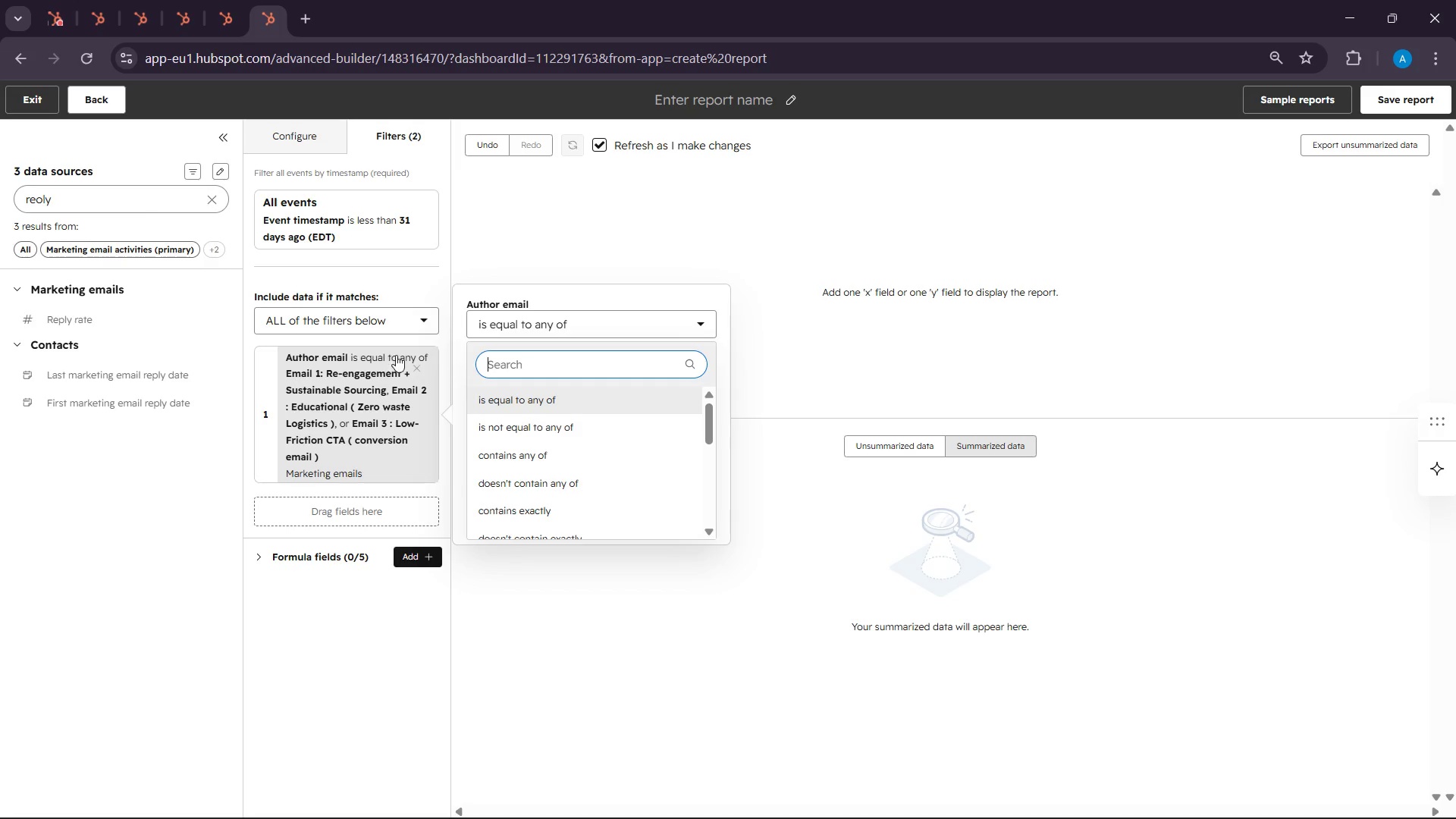 
wait(5.41)
 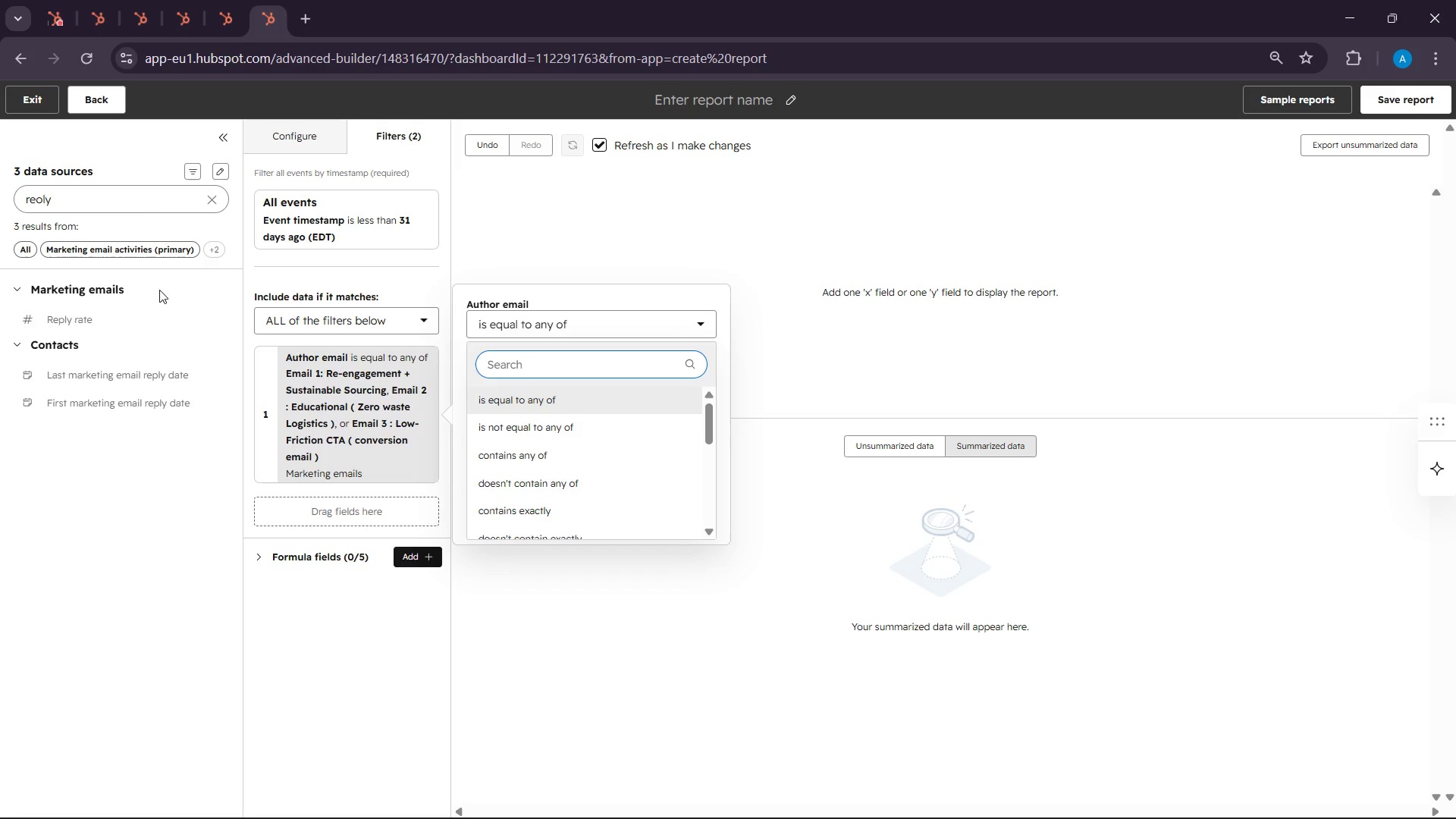 
left_click([350, 204])
 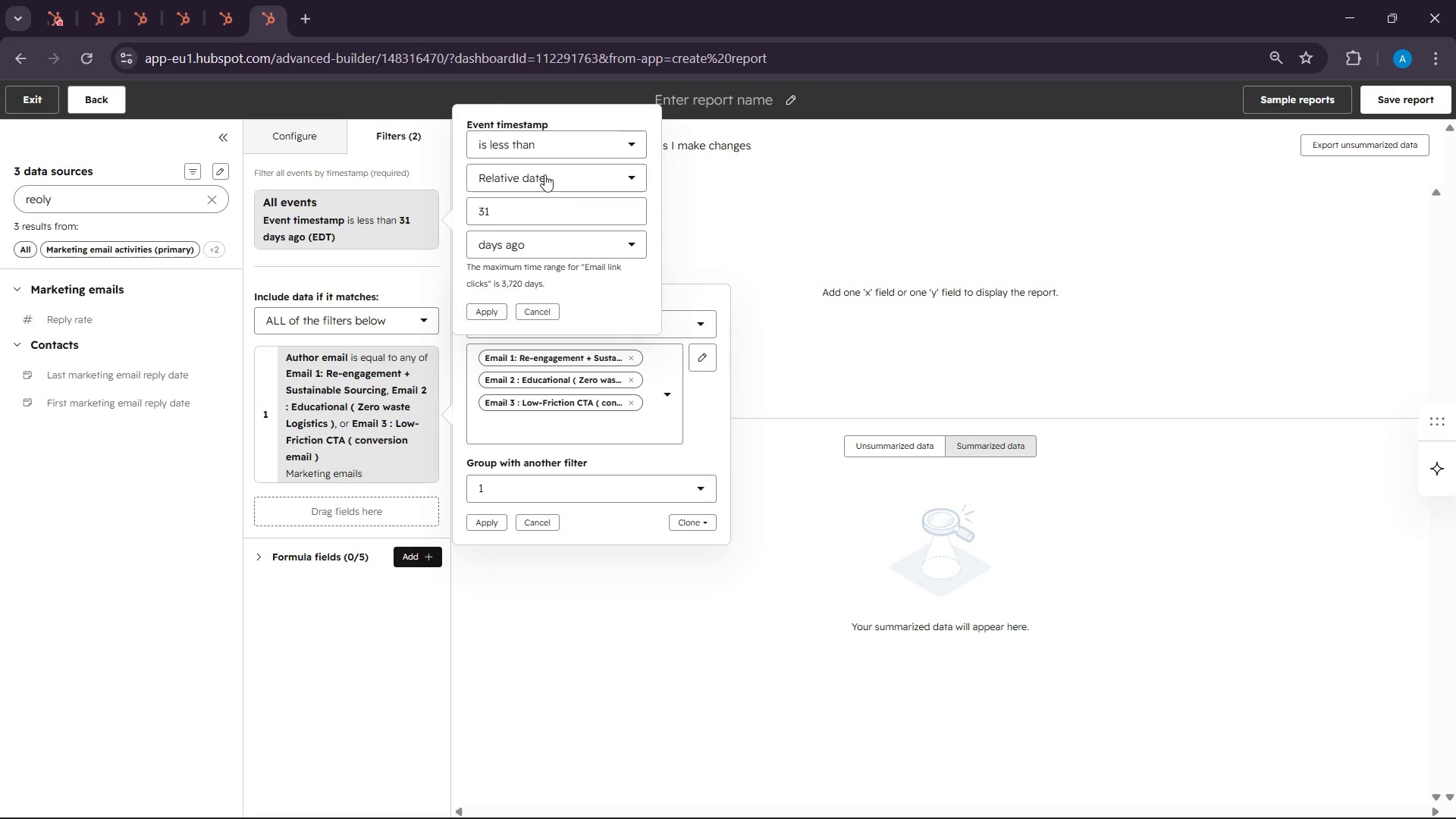 
left_click([293, 127])
 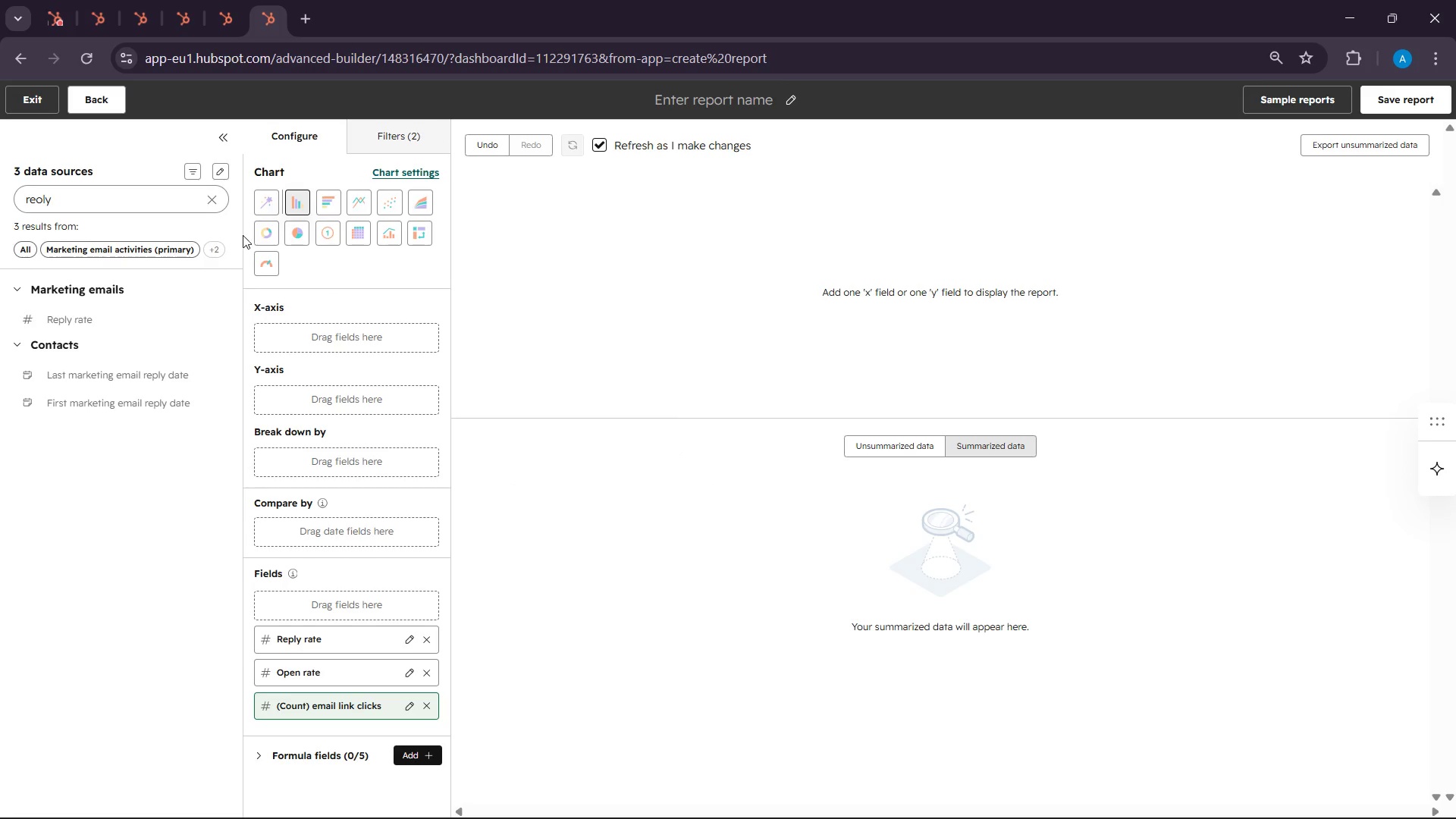 
left_click([203, 204])
 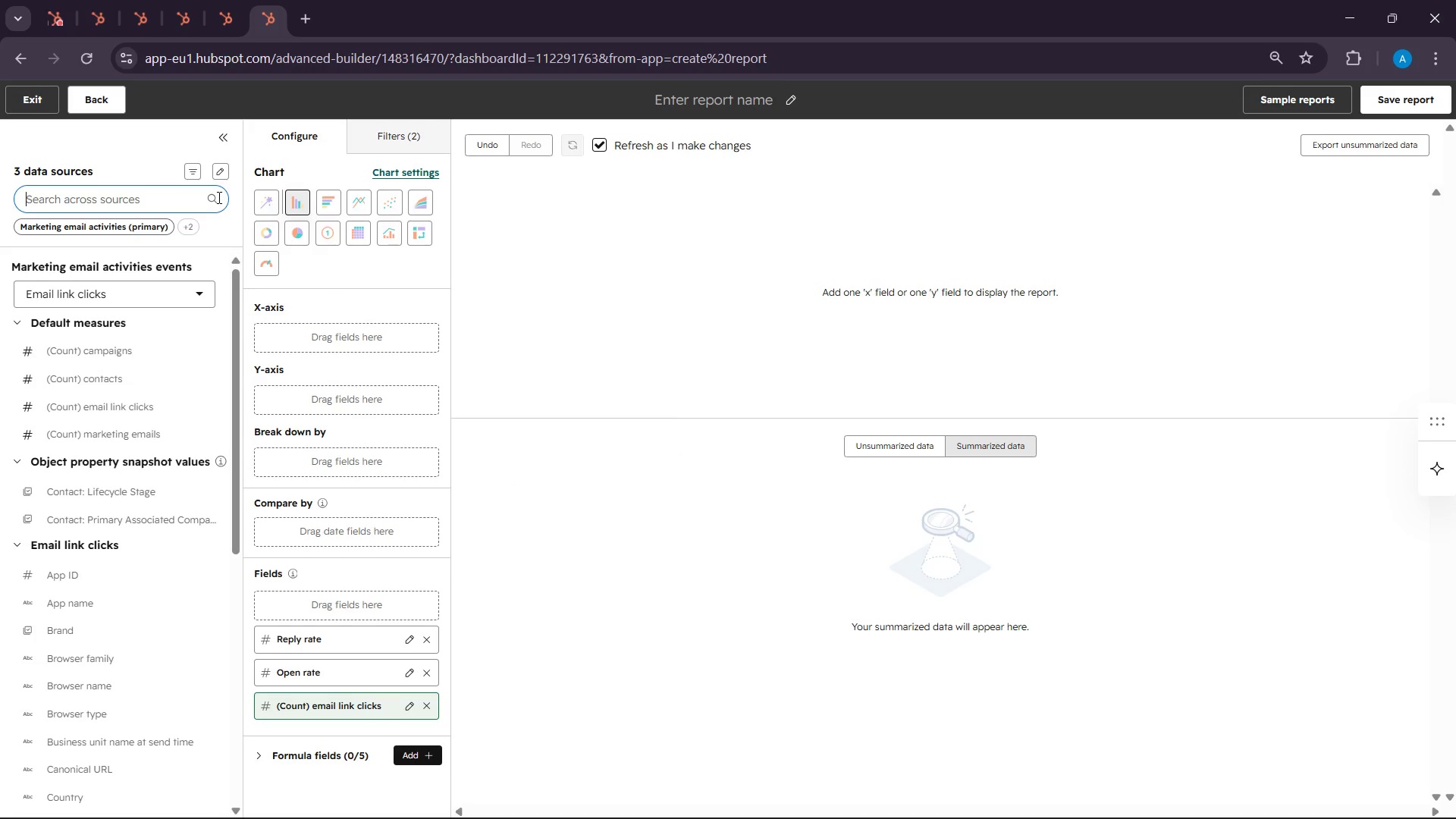 
type(email na)
 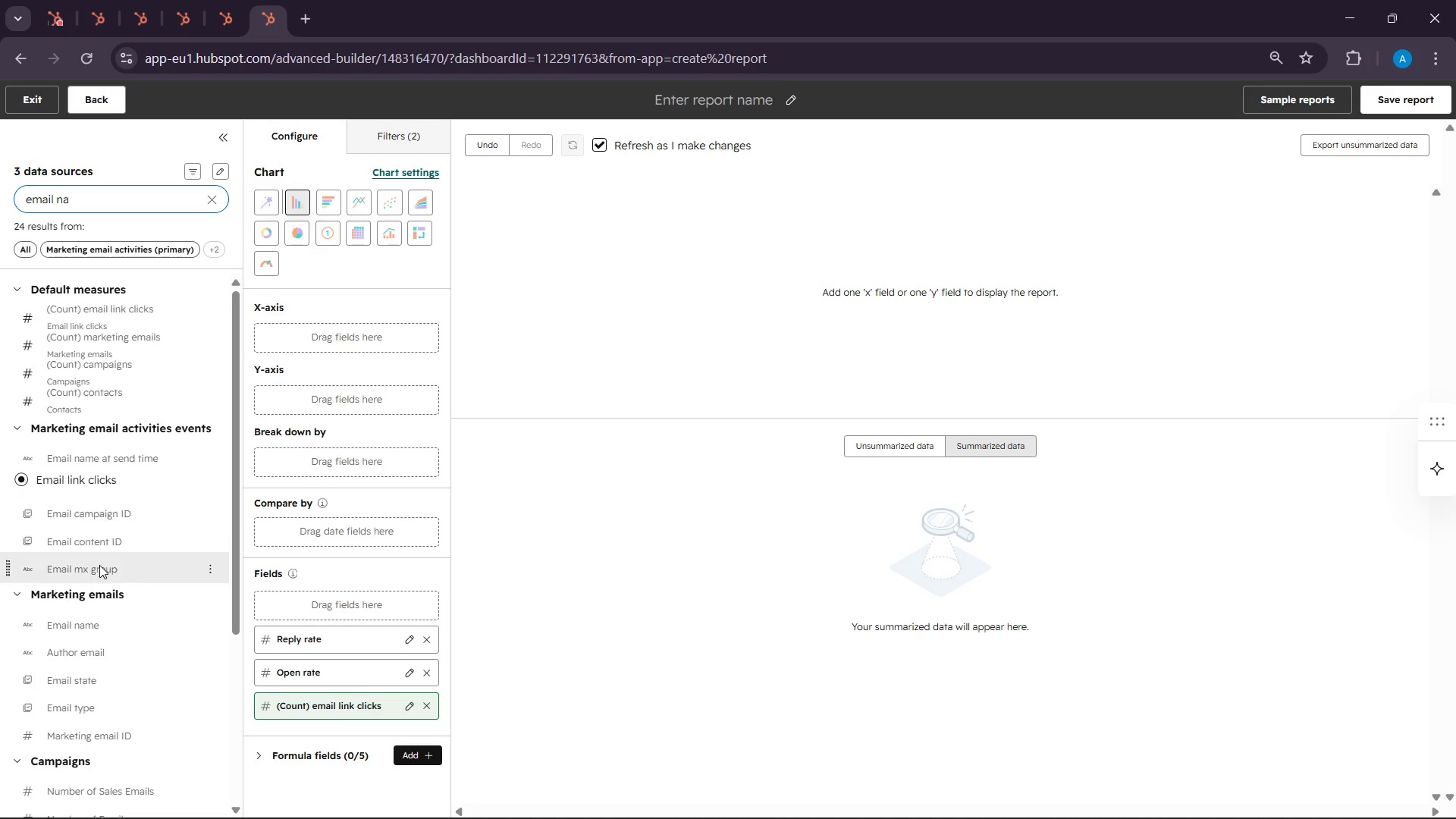 
wait(5.3)
 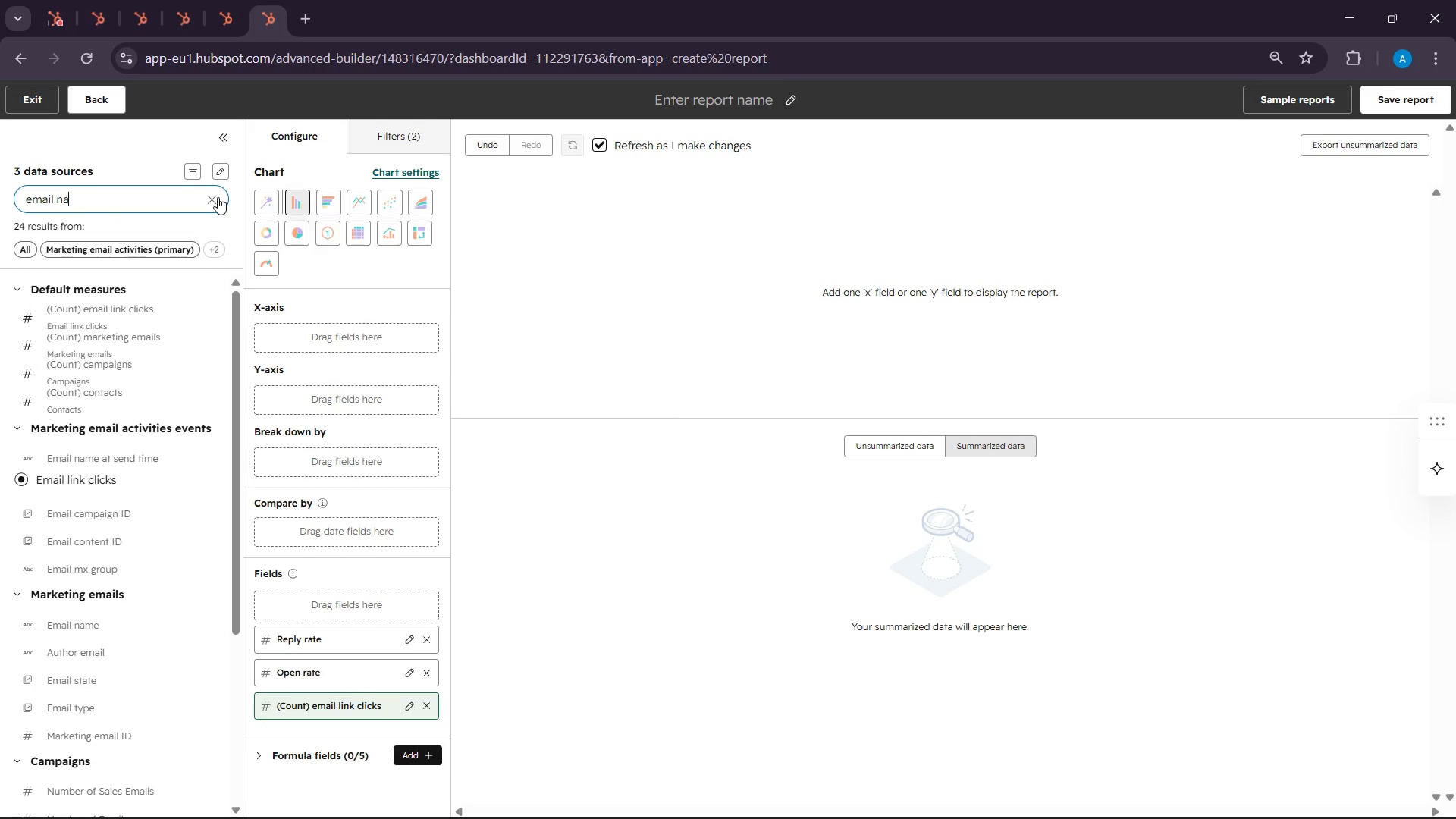 
left_click_drag(start_coordinate=[67, 625], to_coordinate=[274, 327])
 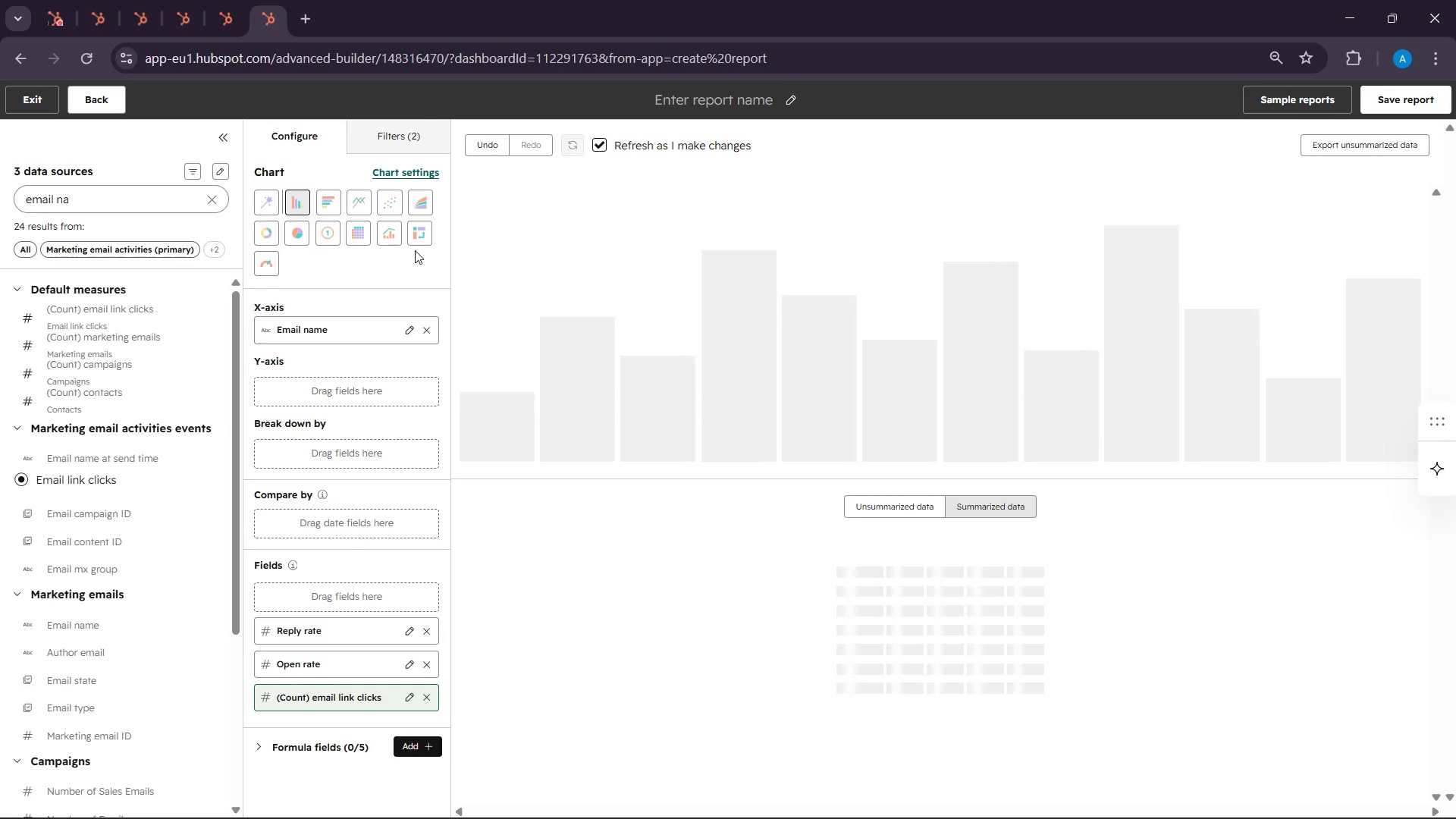 
wait(10.14)
 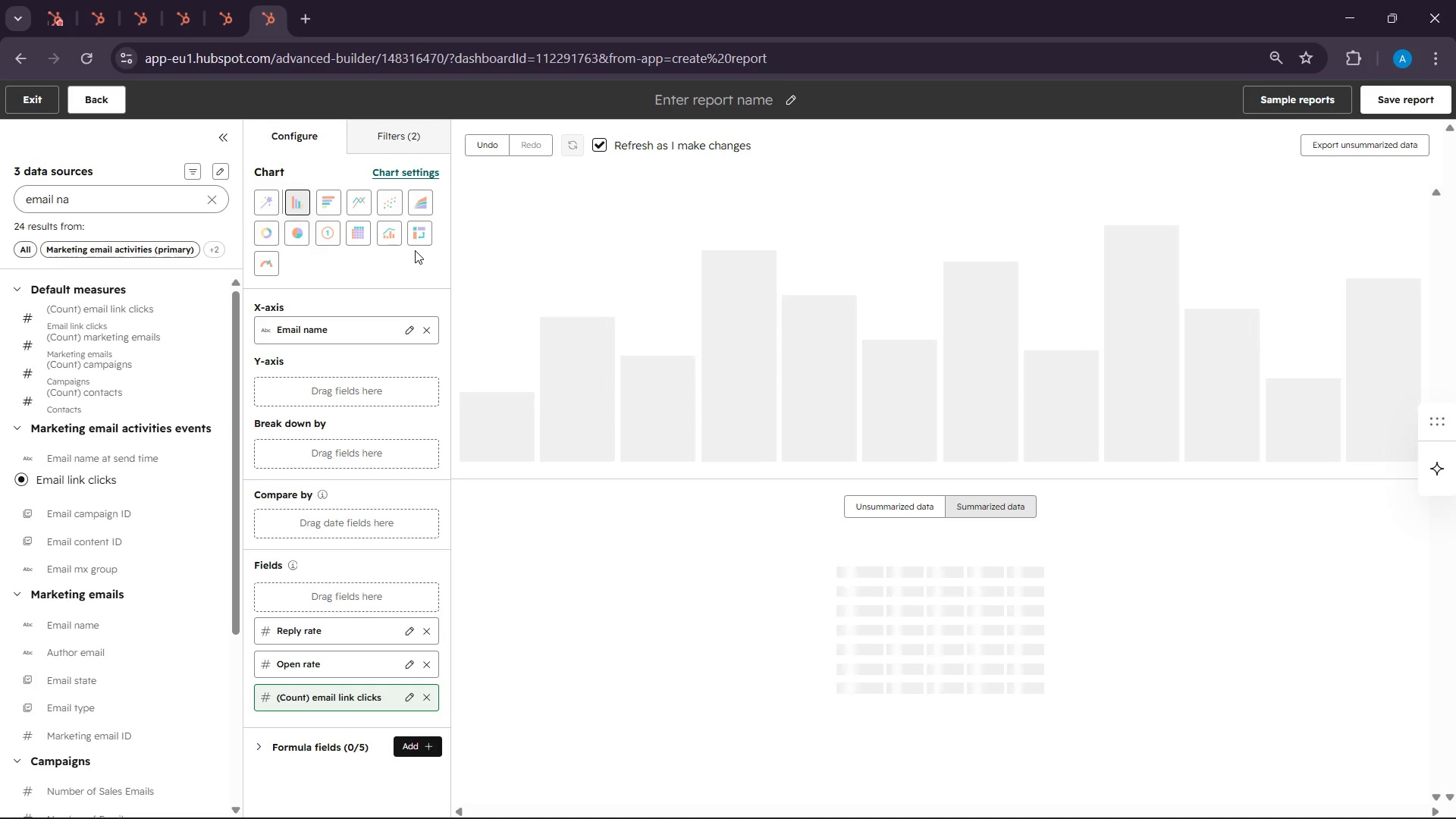 
left_click([375, 131])
 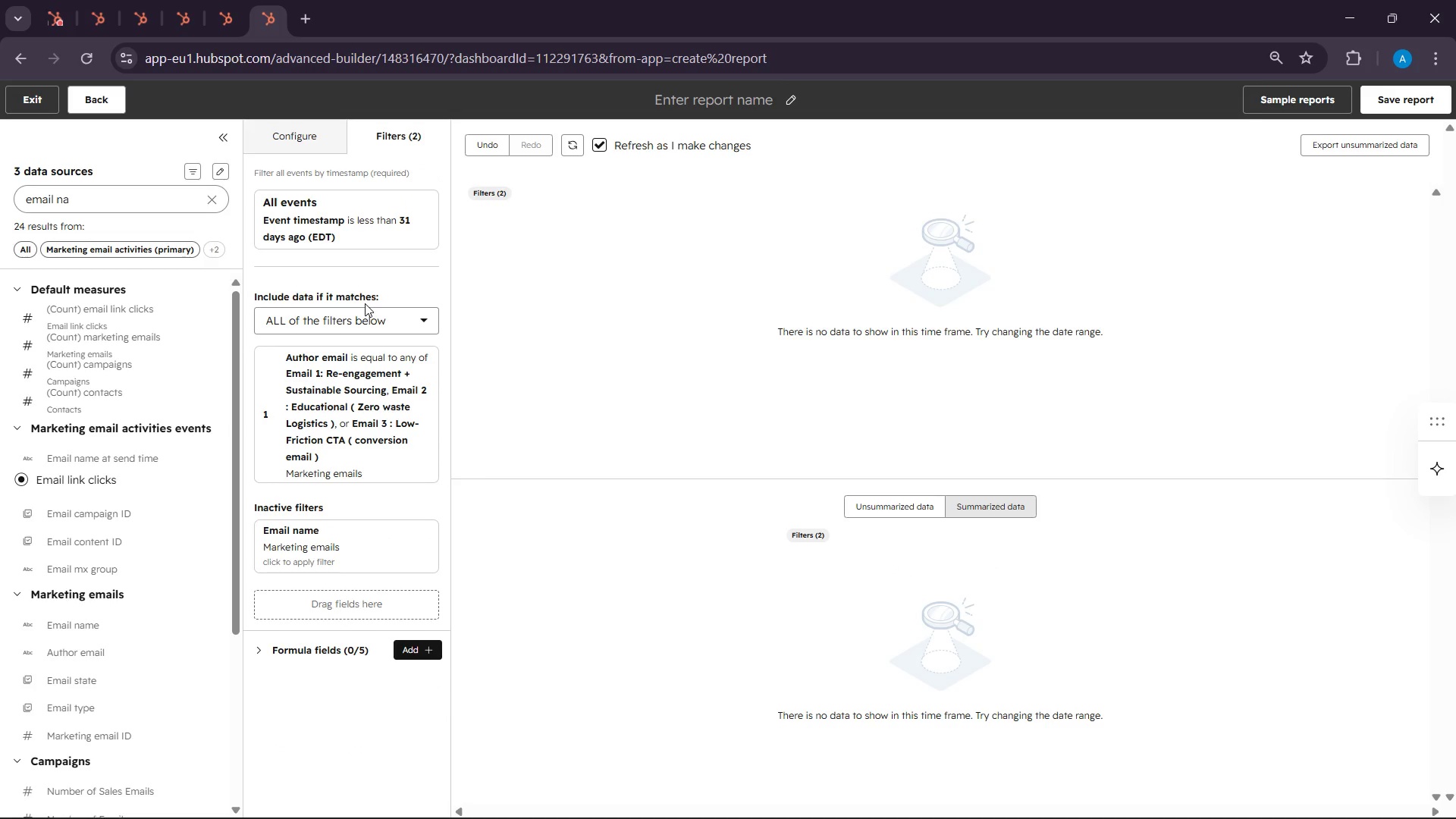 
left_click([279, 419])
 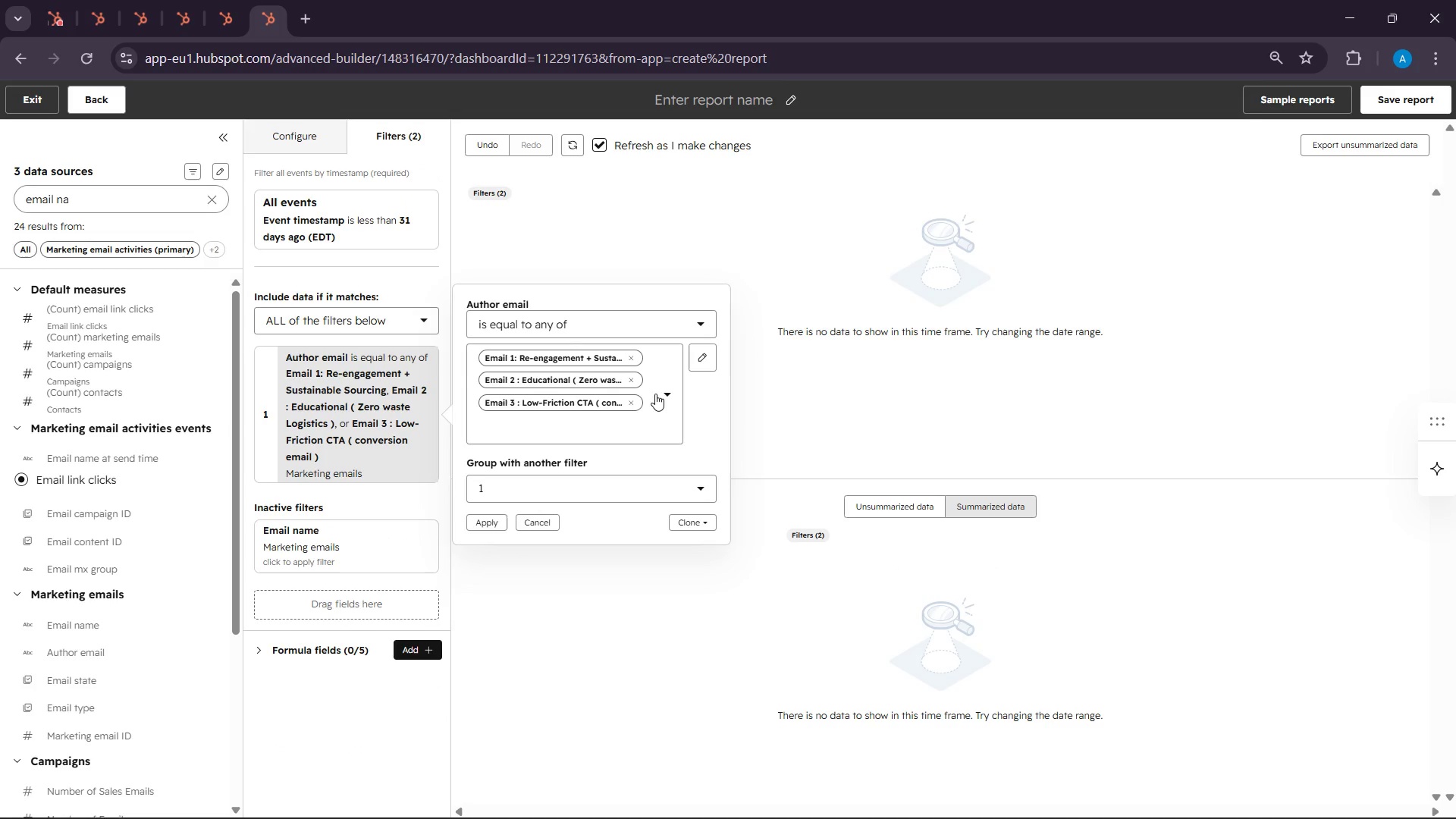 
left_click([624, 403])
 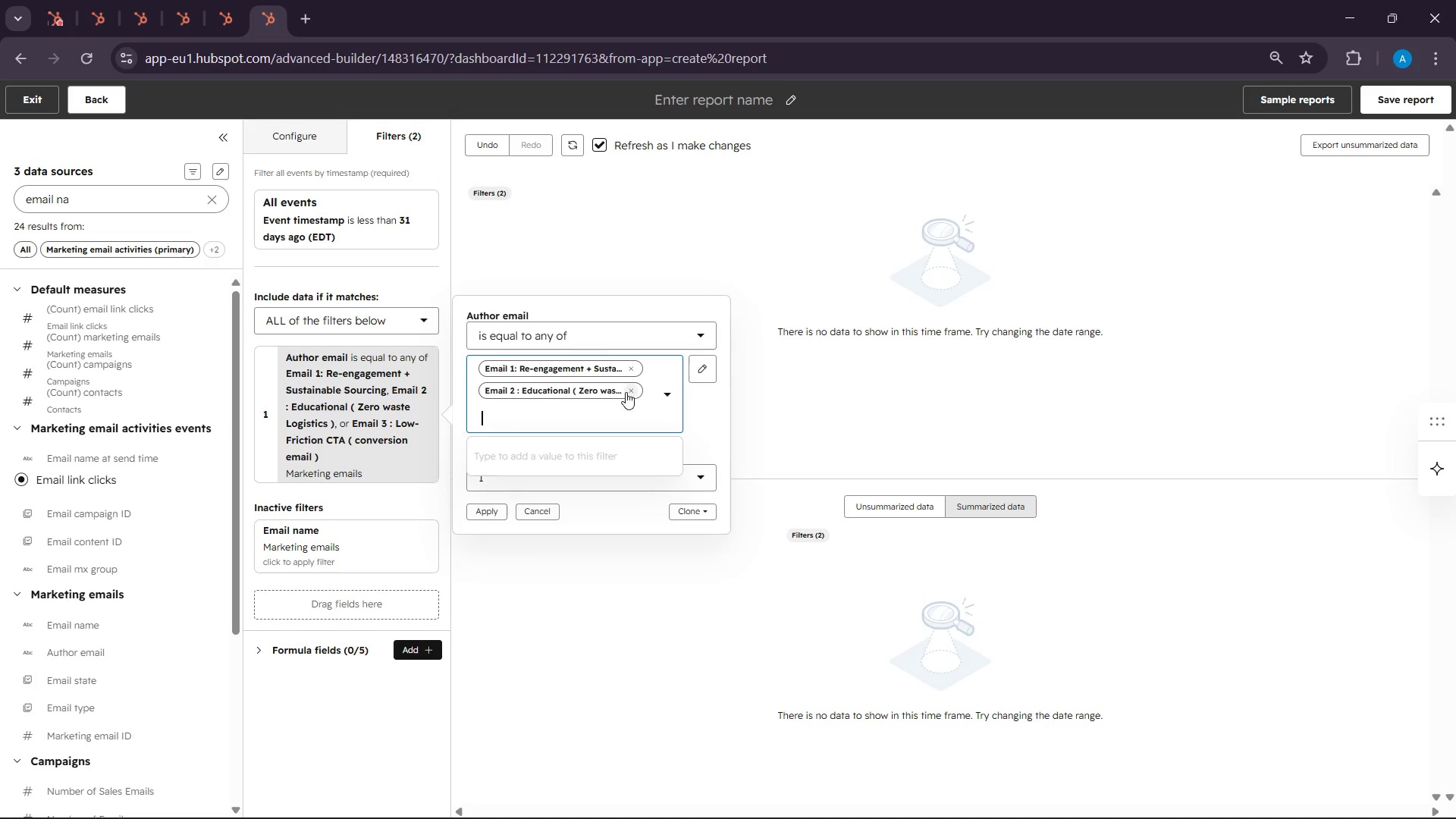 
left_click([626, 391])
 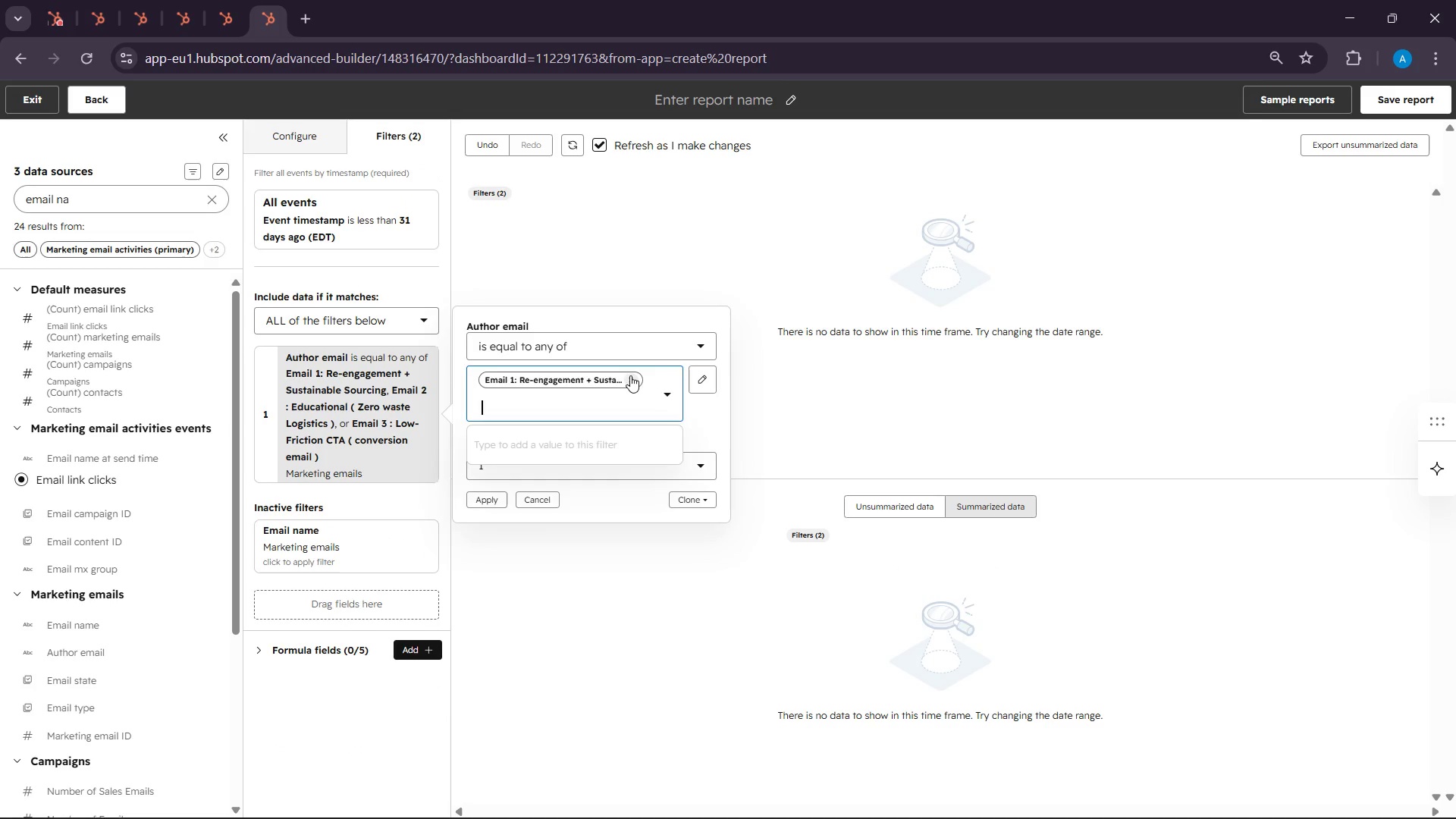 
left_click([630, 375])
 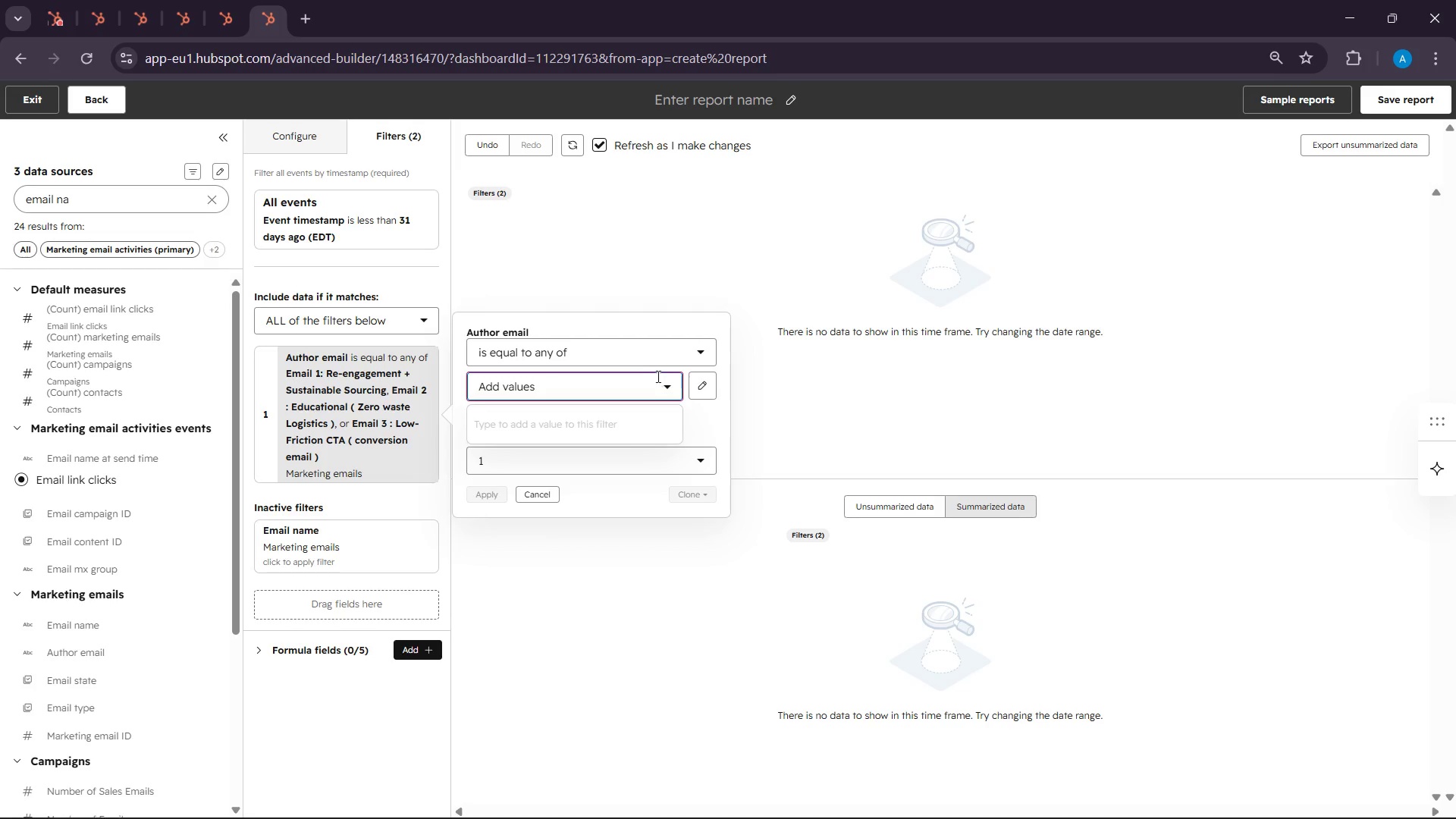 
left_click([657, 358])
 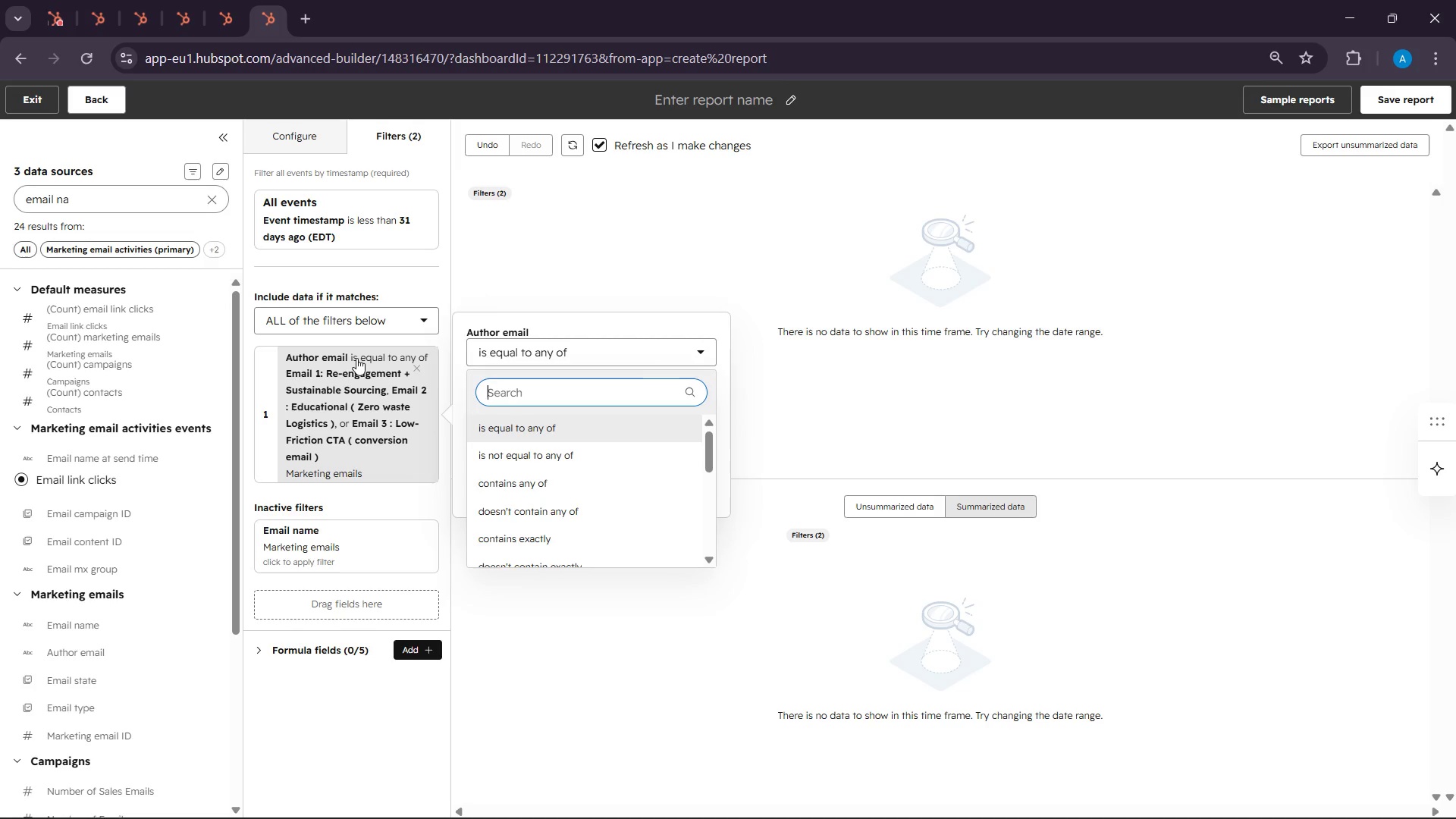 
left_click([343, 370])
 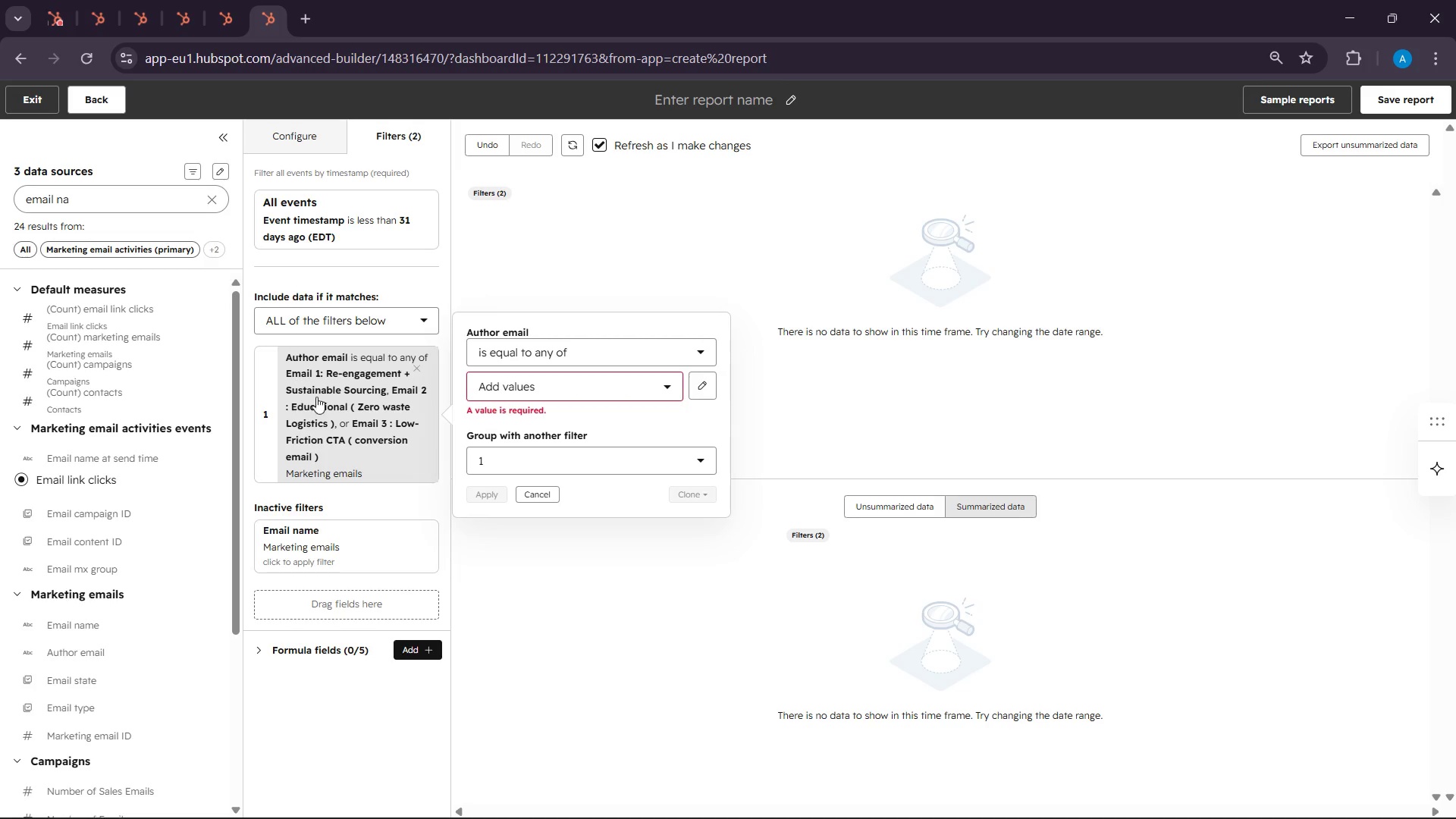 
left_click([374, 270])
 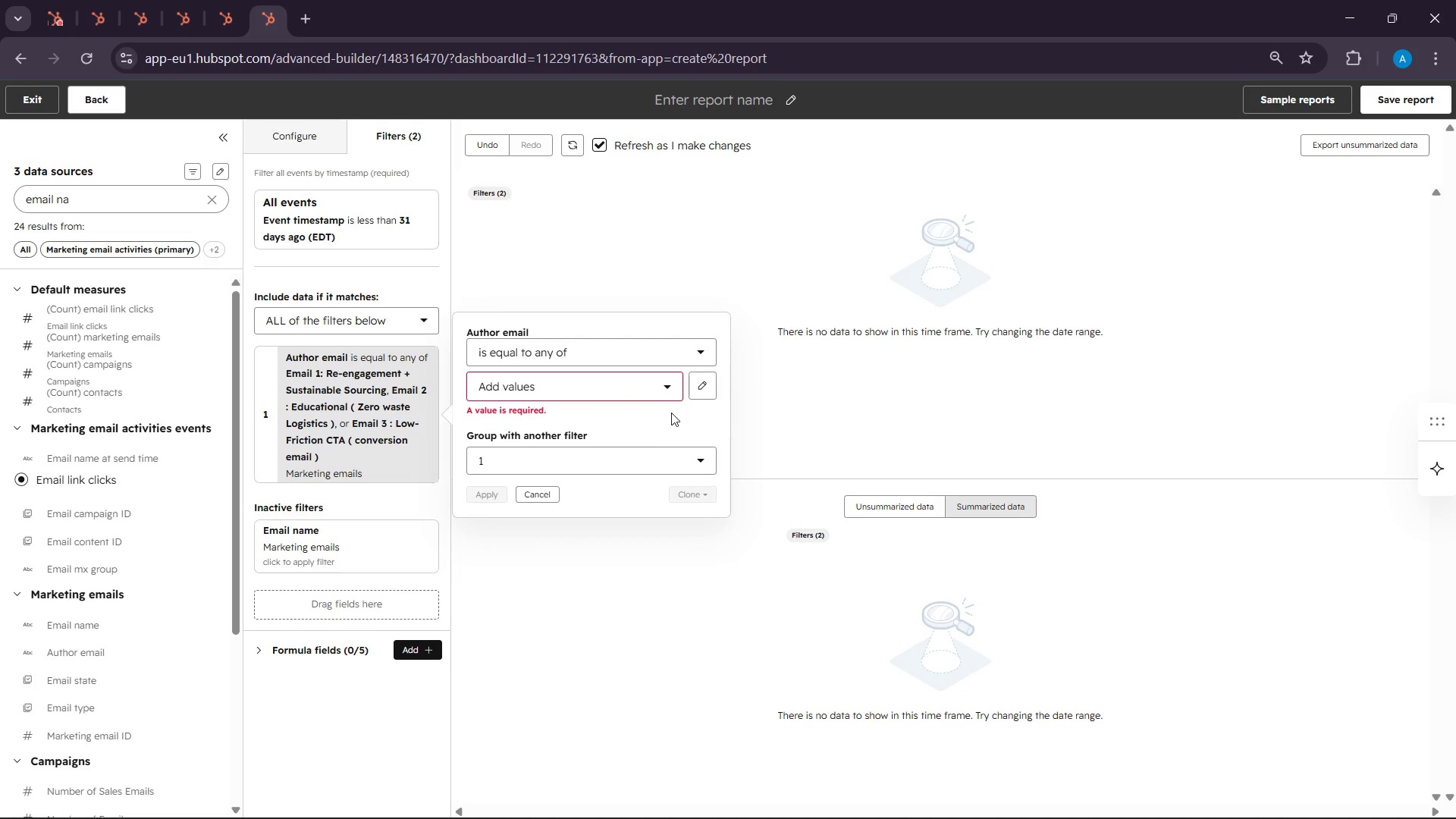 
left_click([632, 465])
 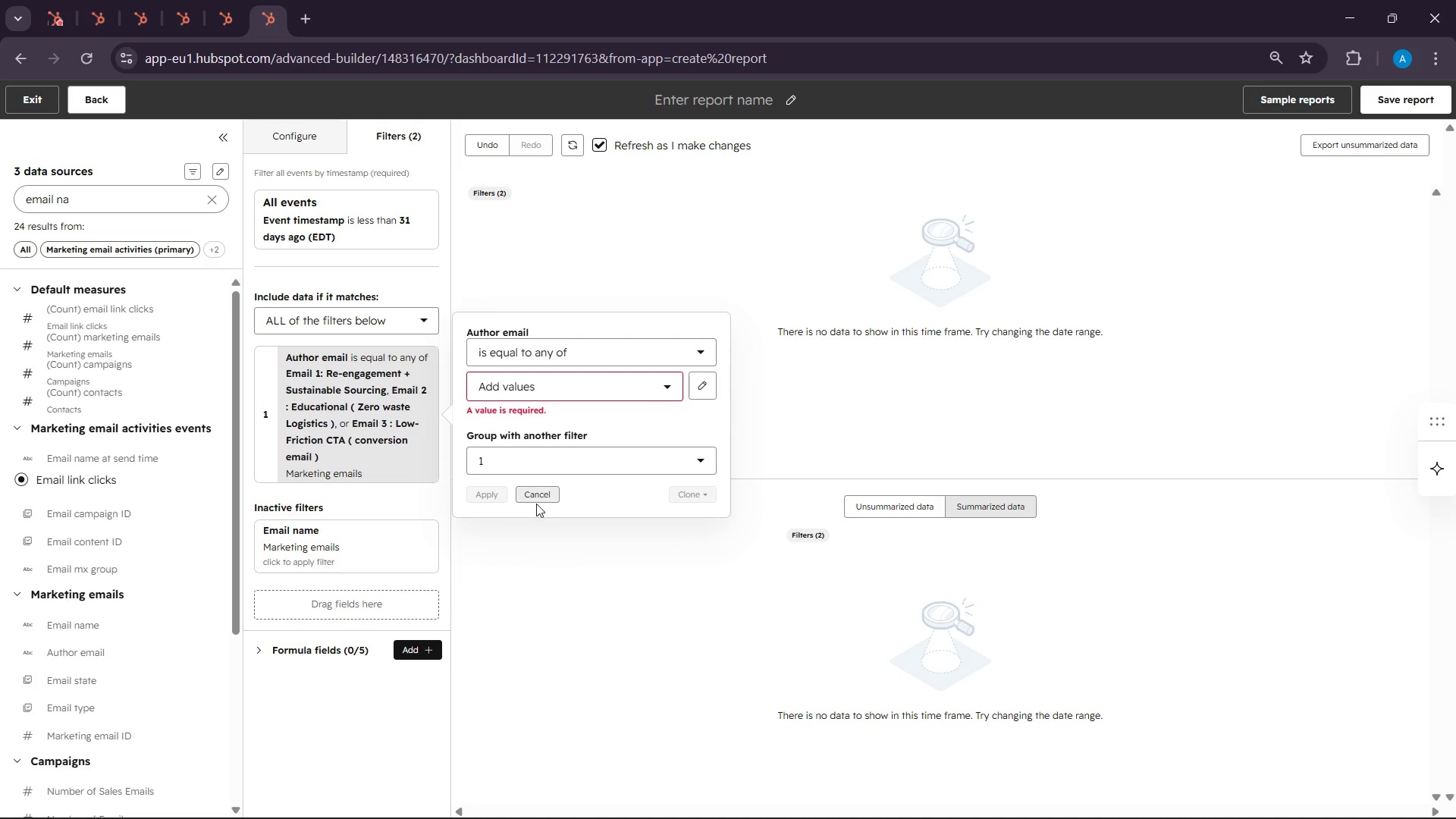 
left_click([533, 488])
 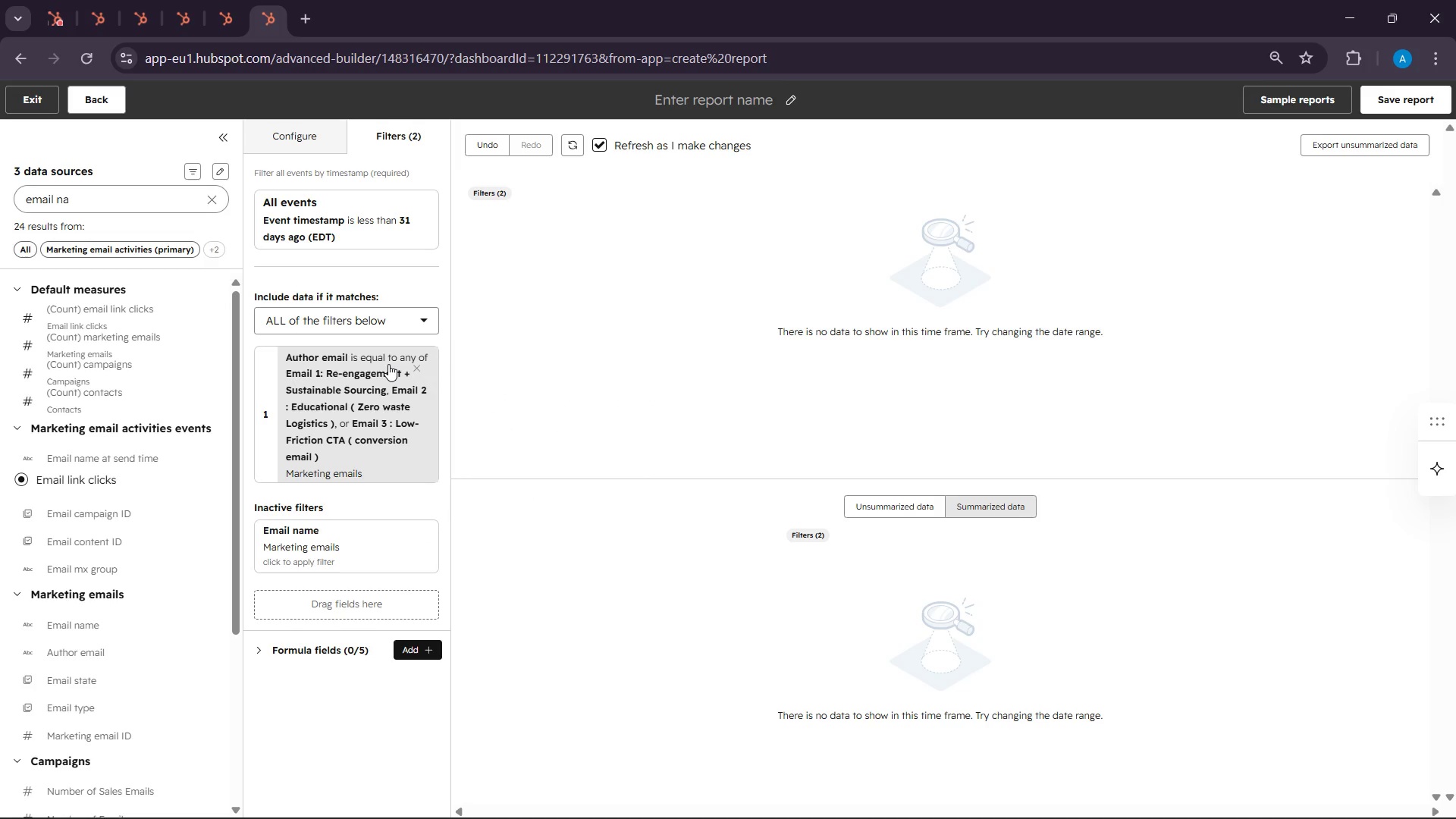 
right_click([388, 364])
 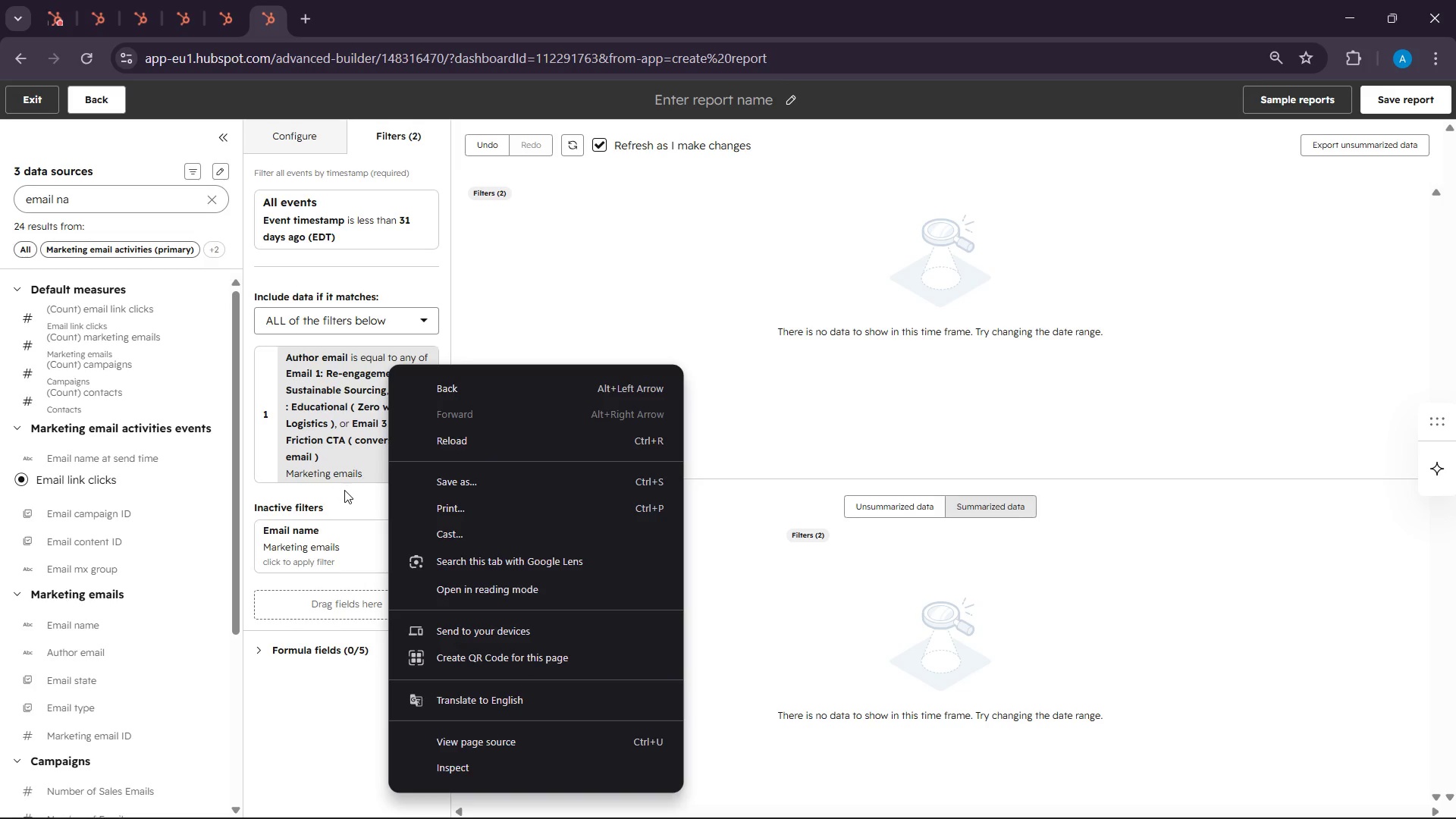 
left_click([348, 494])
 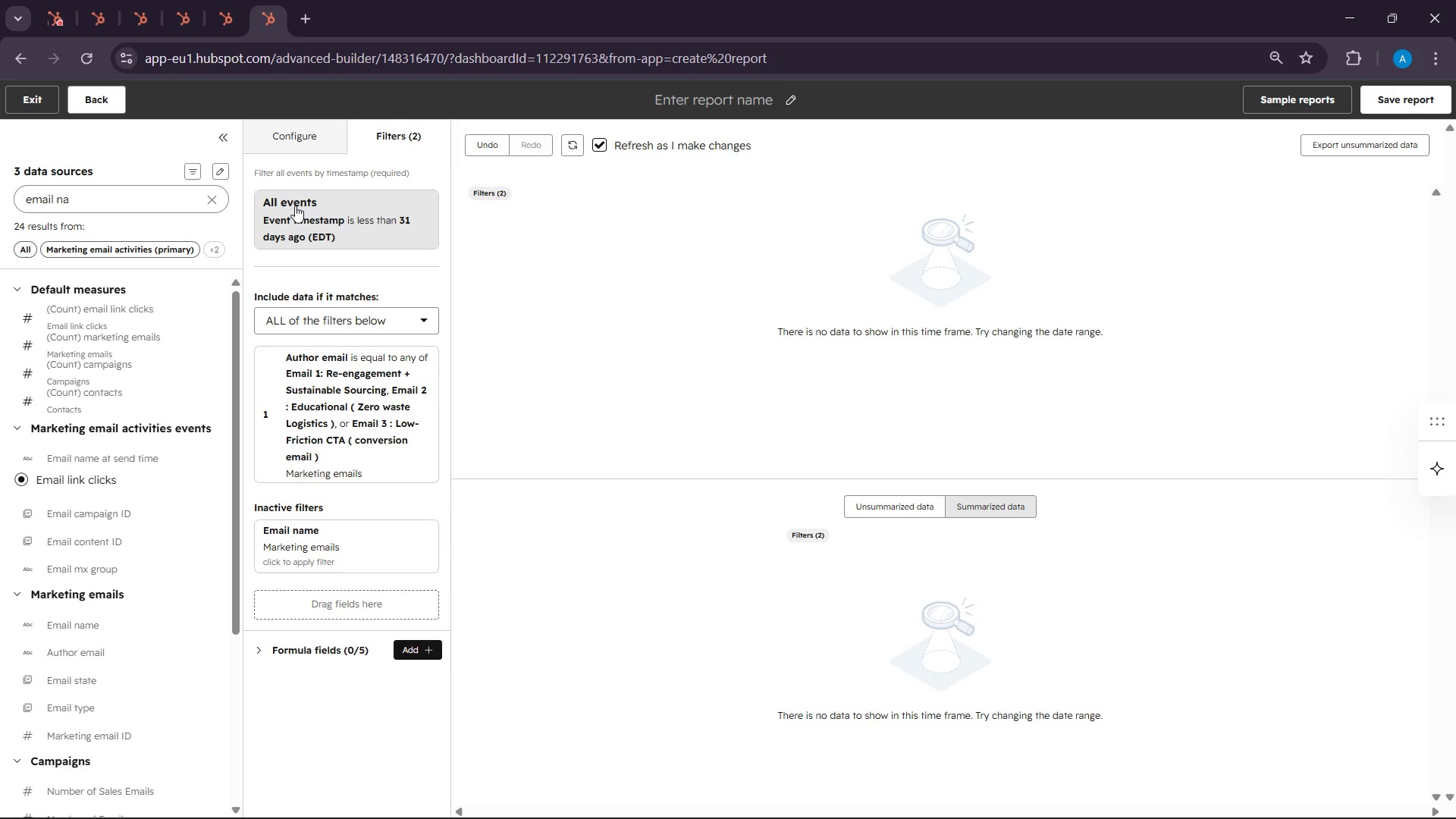 
left_click([290, 130])
 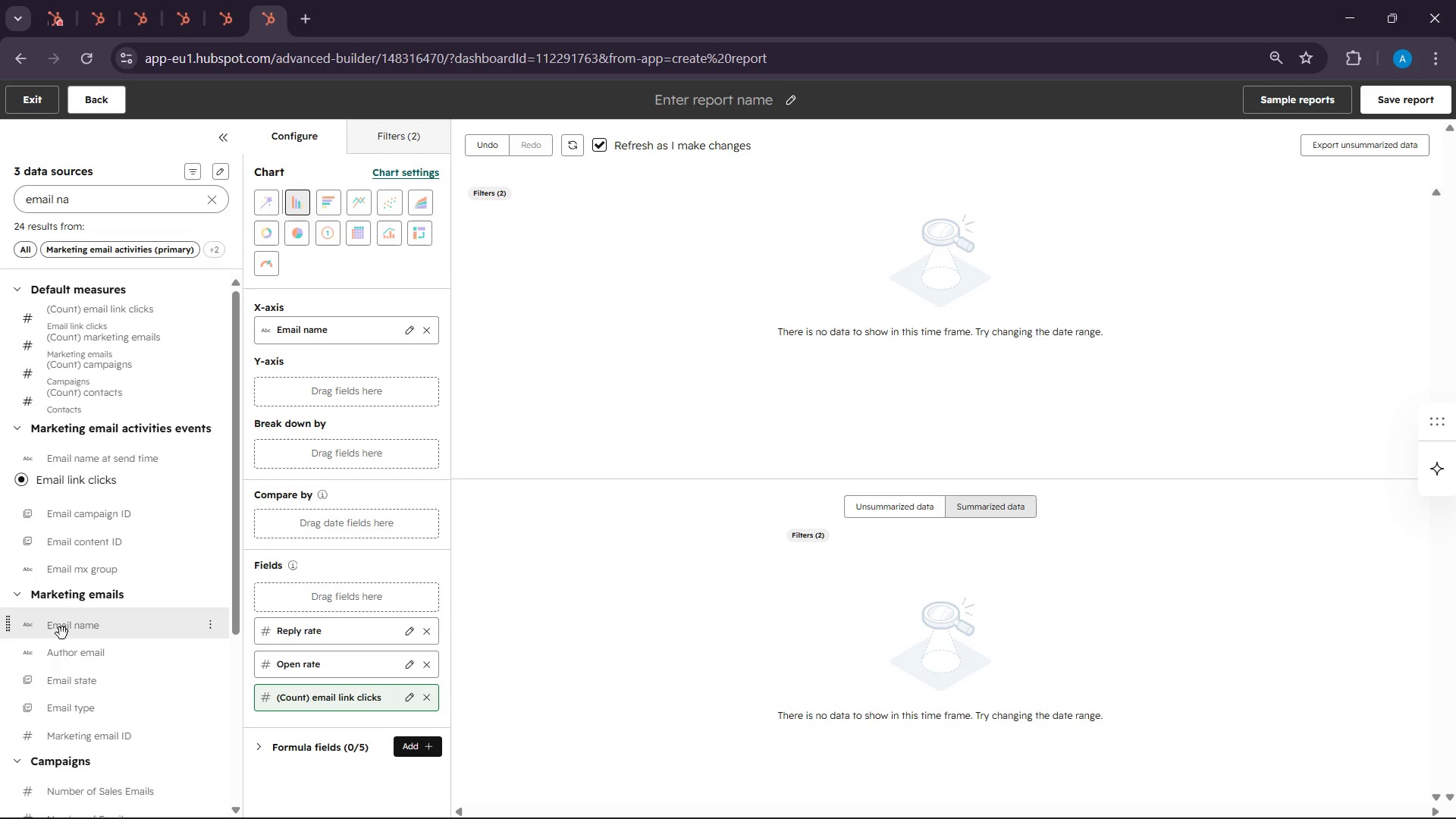 
left_click([388, 143])
 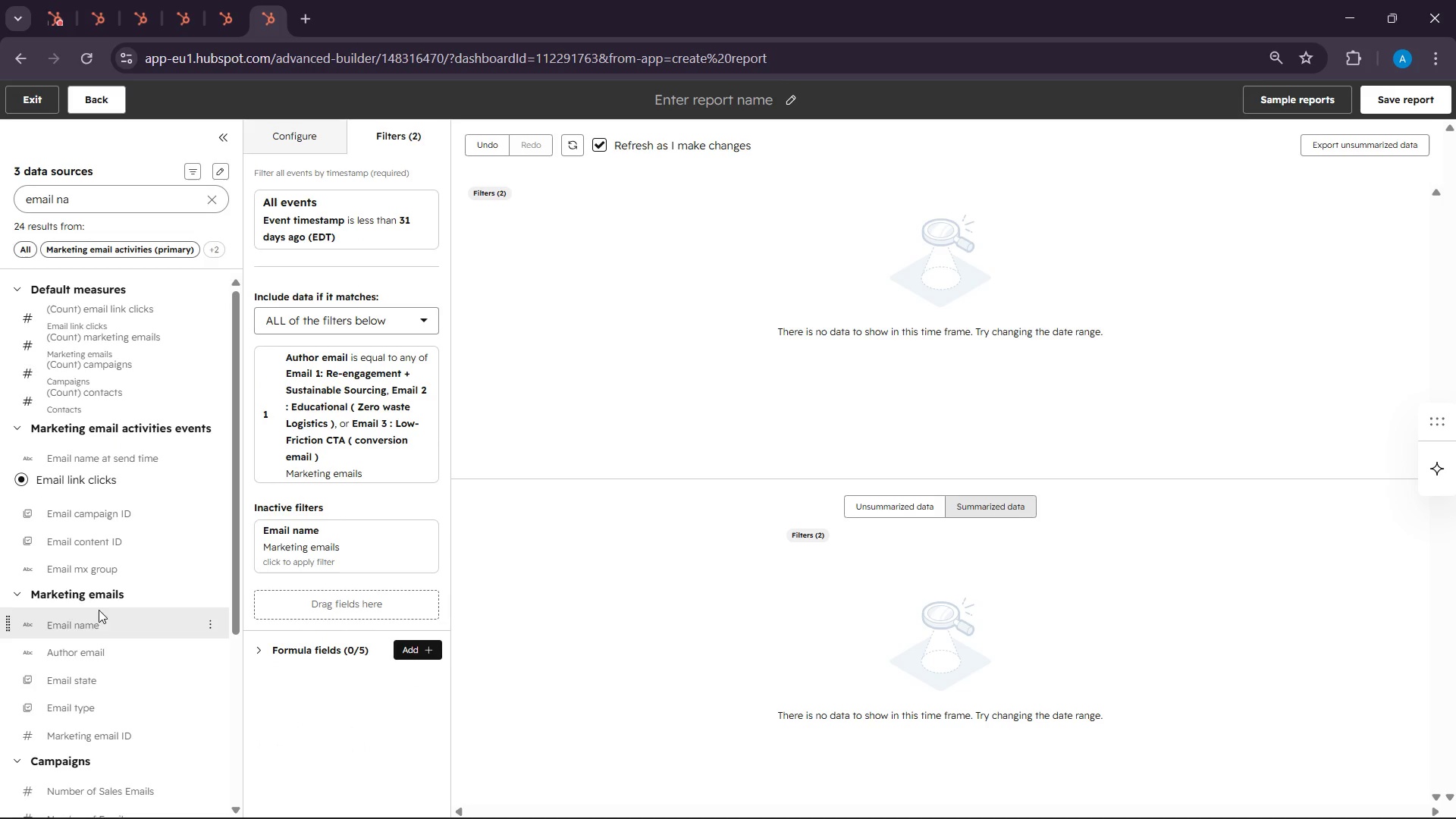 
left_click_drag(start_coordinate=[75, 620], to_coordinate=[275, 598])
 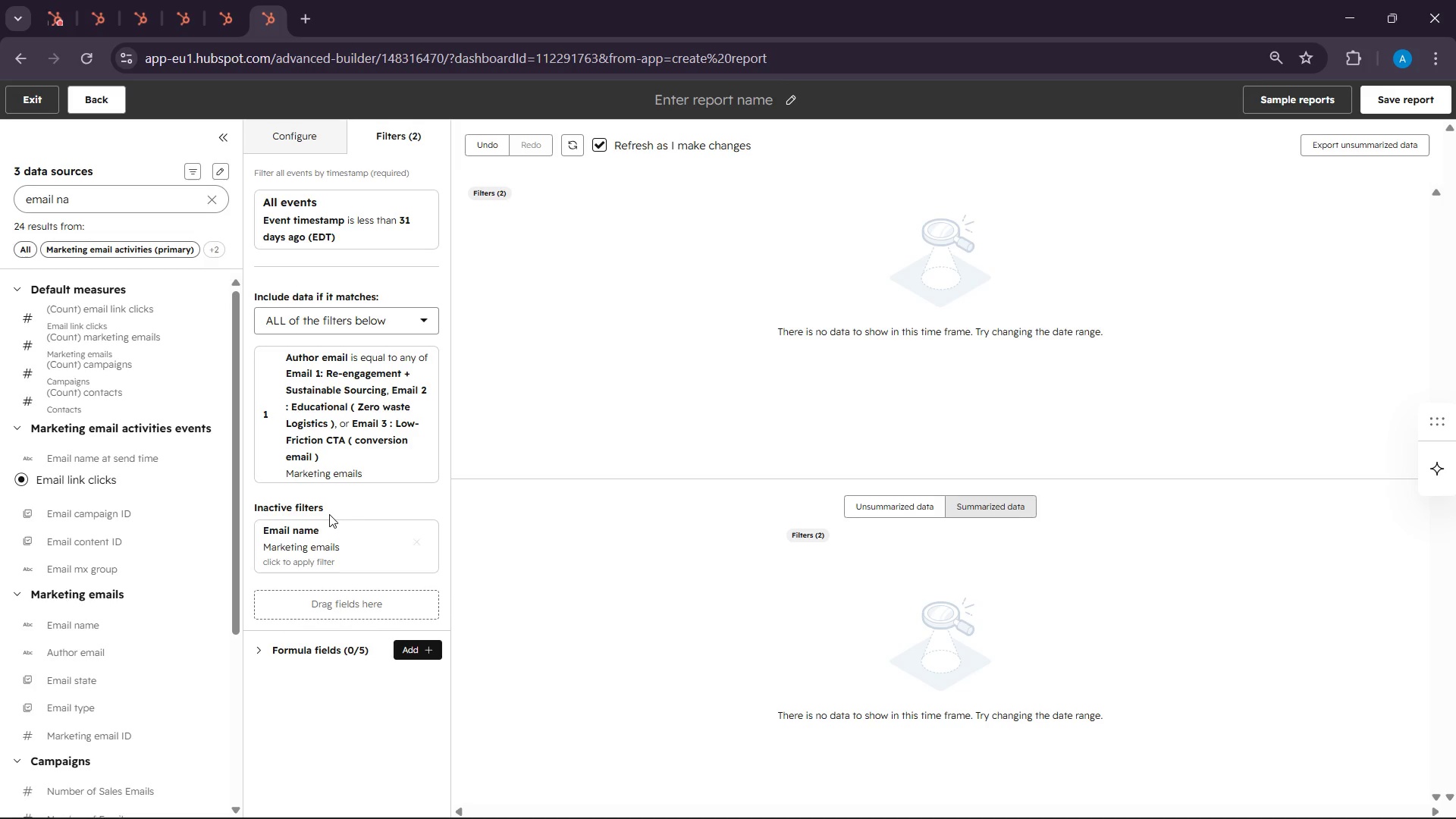 
double_click([303, 563])
 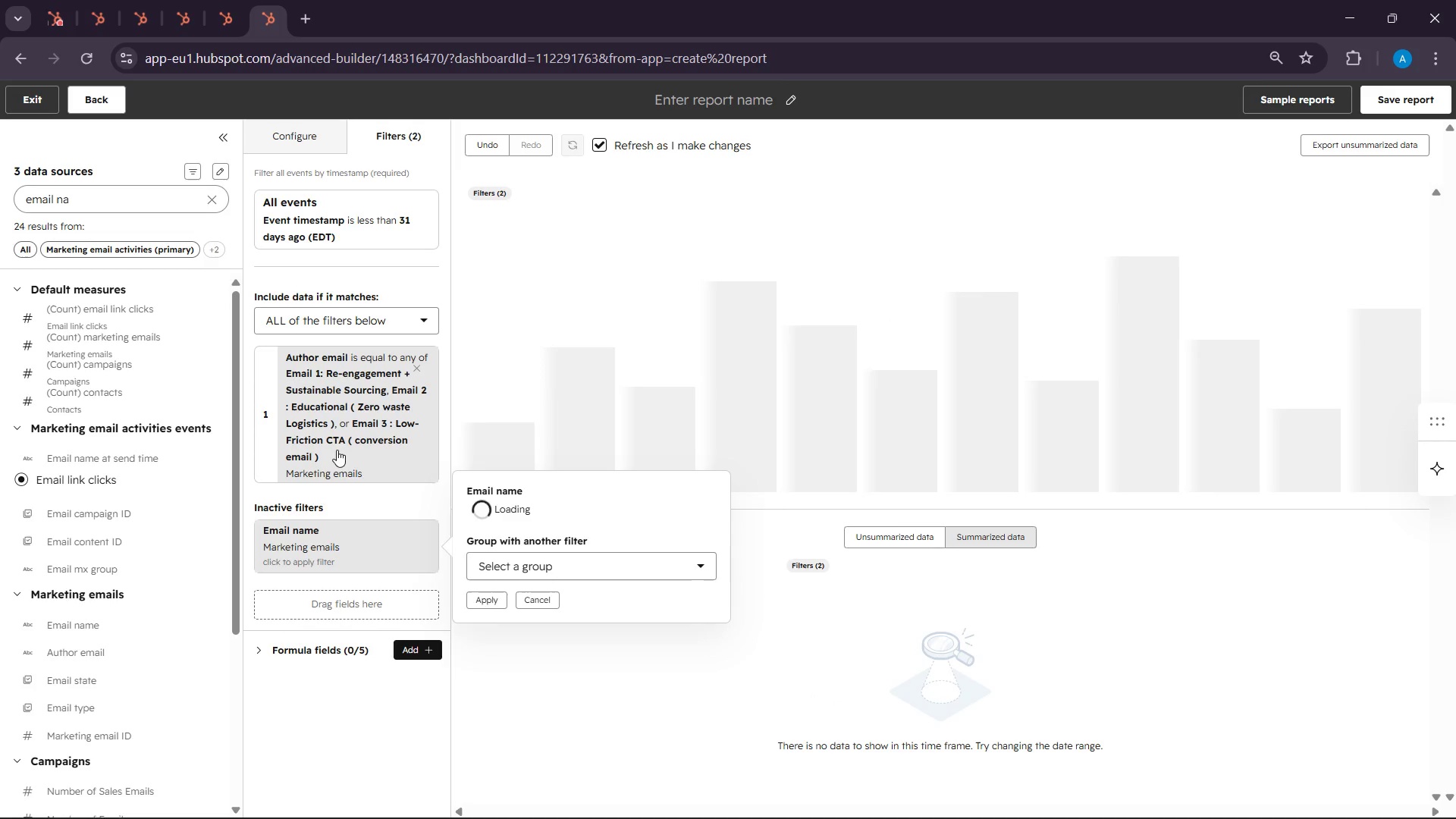 
scroll: coordinate [355, 425], scroll_direction: down, amount: 2.0
 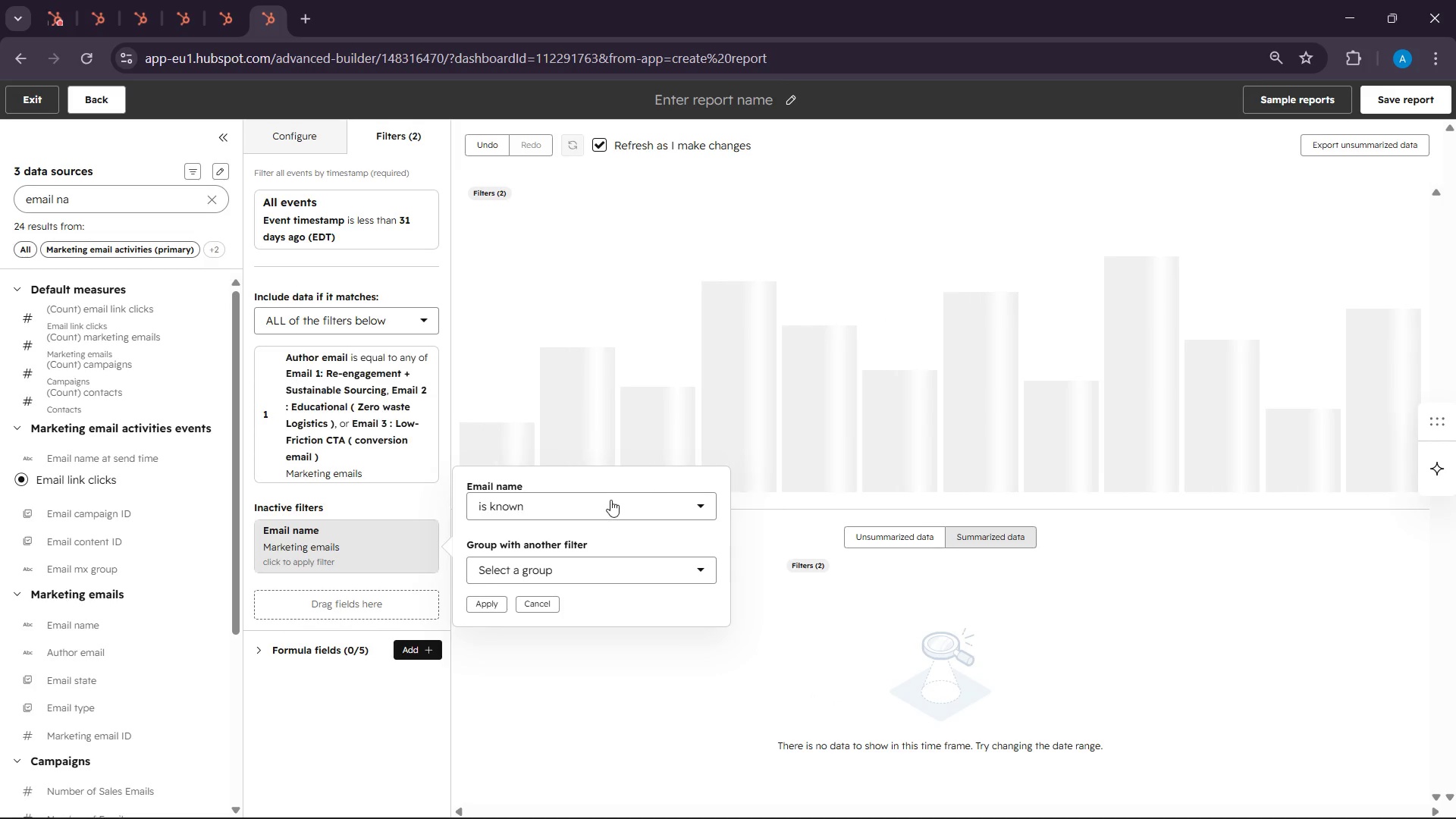 
left_click([600, 511])
 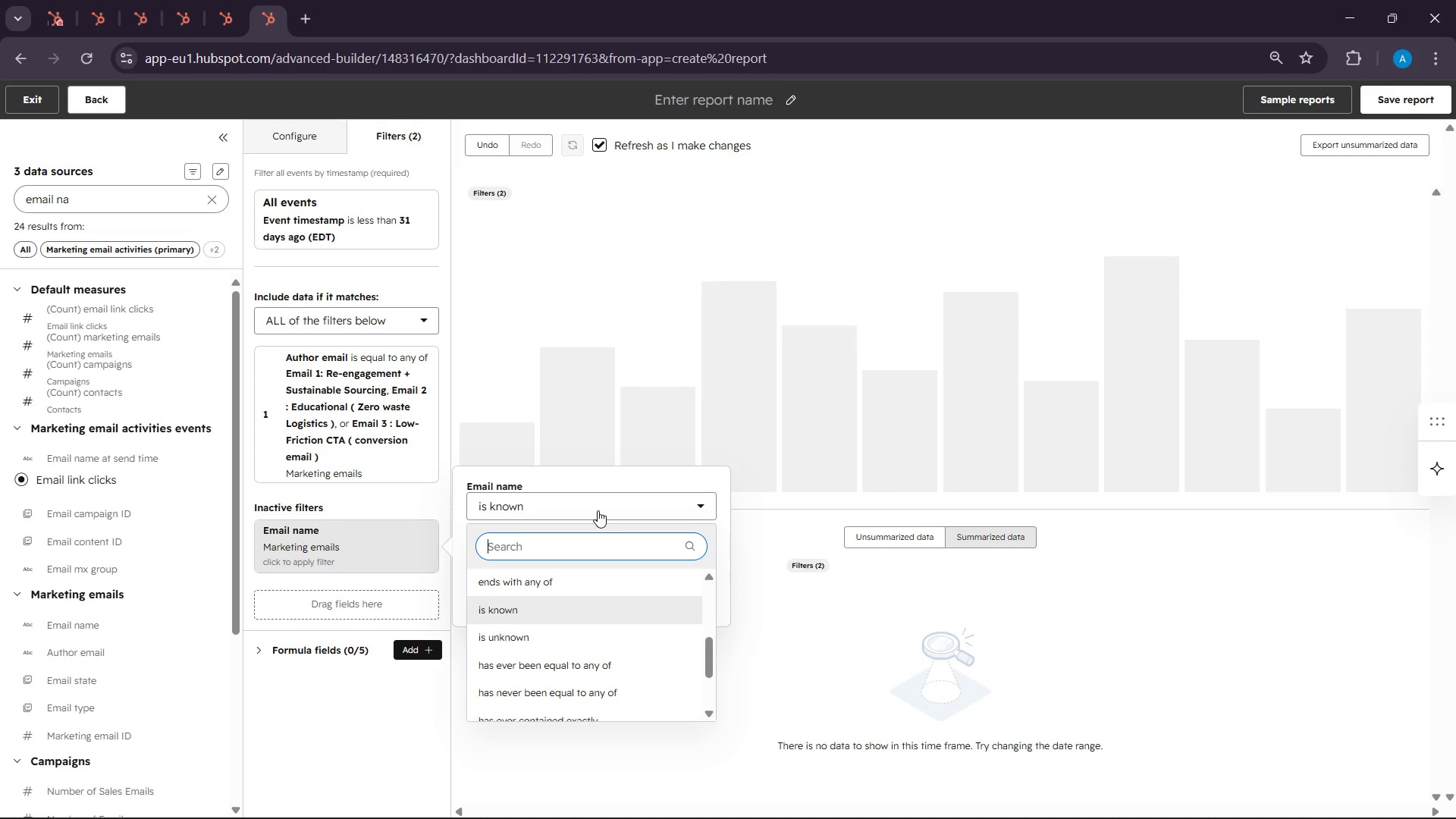 
scroll: coordinate [584, 556], scroll_direction: down, amount: 3.0
 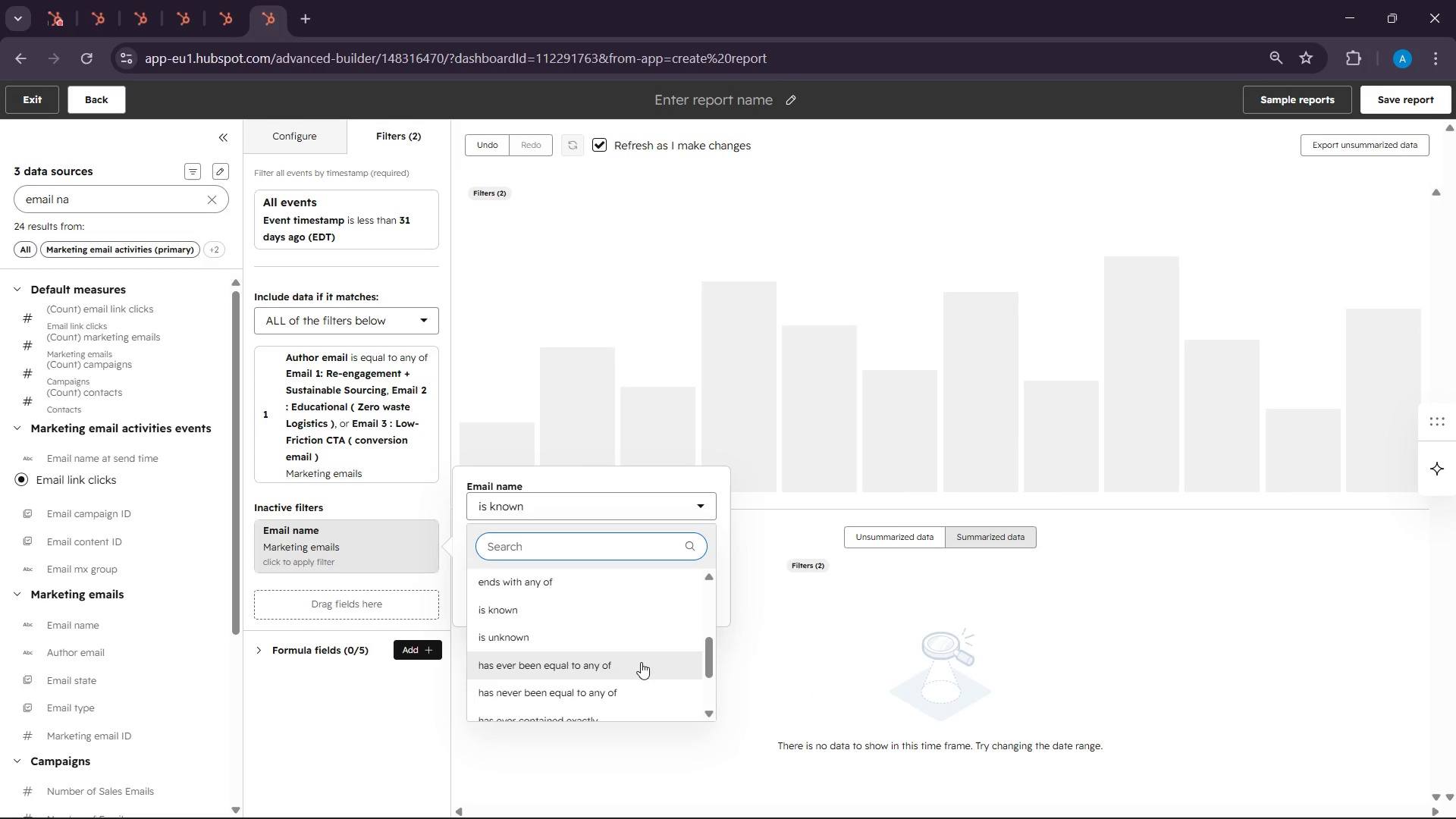 
scroll: coordinate [641, 660], scroll_direction: up, amount: 3.0
 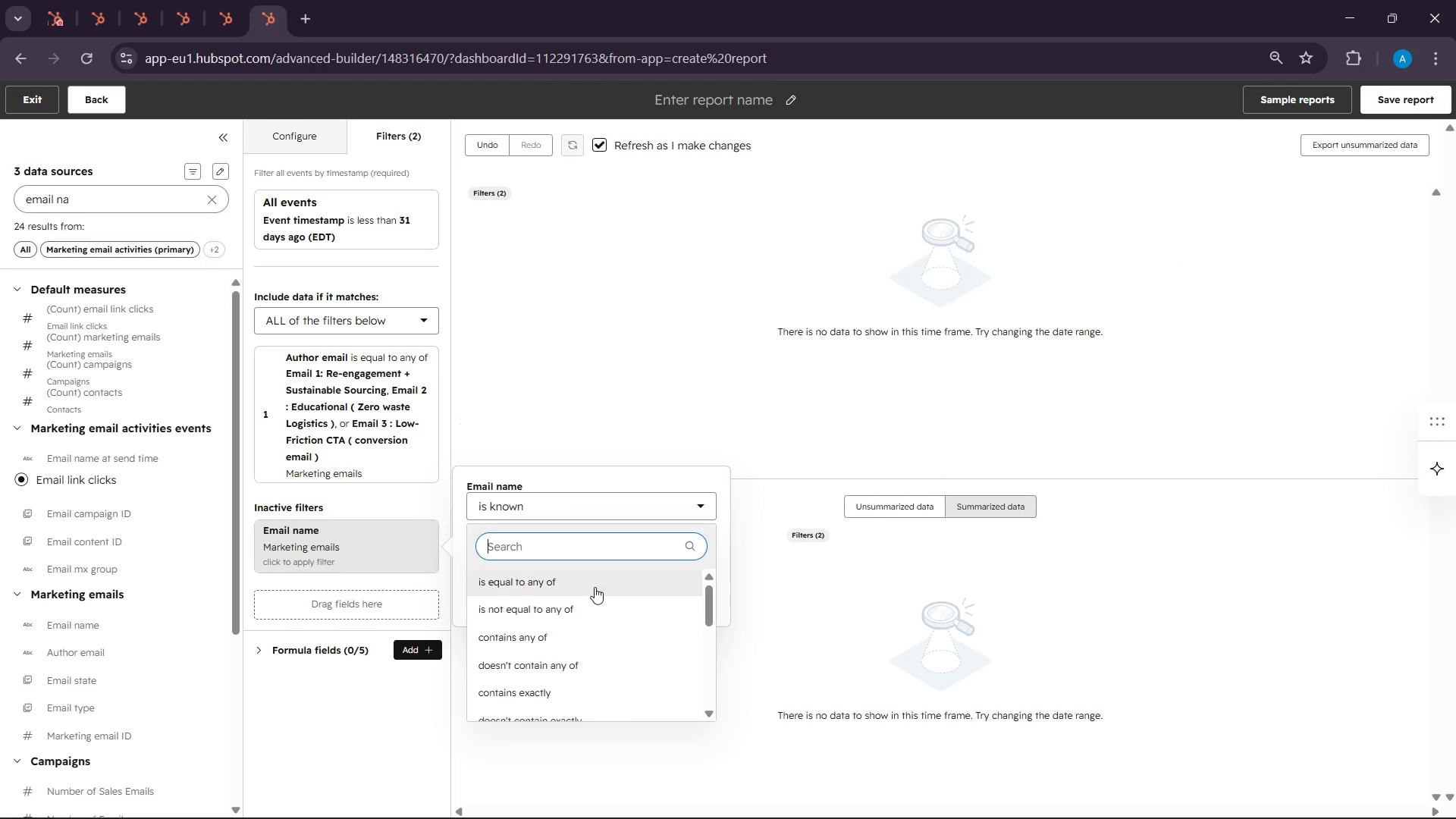 
left_click([591, 580])
 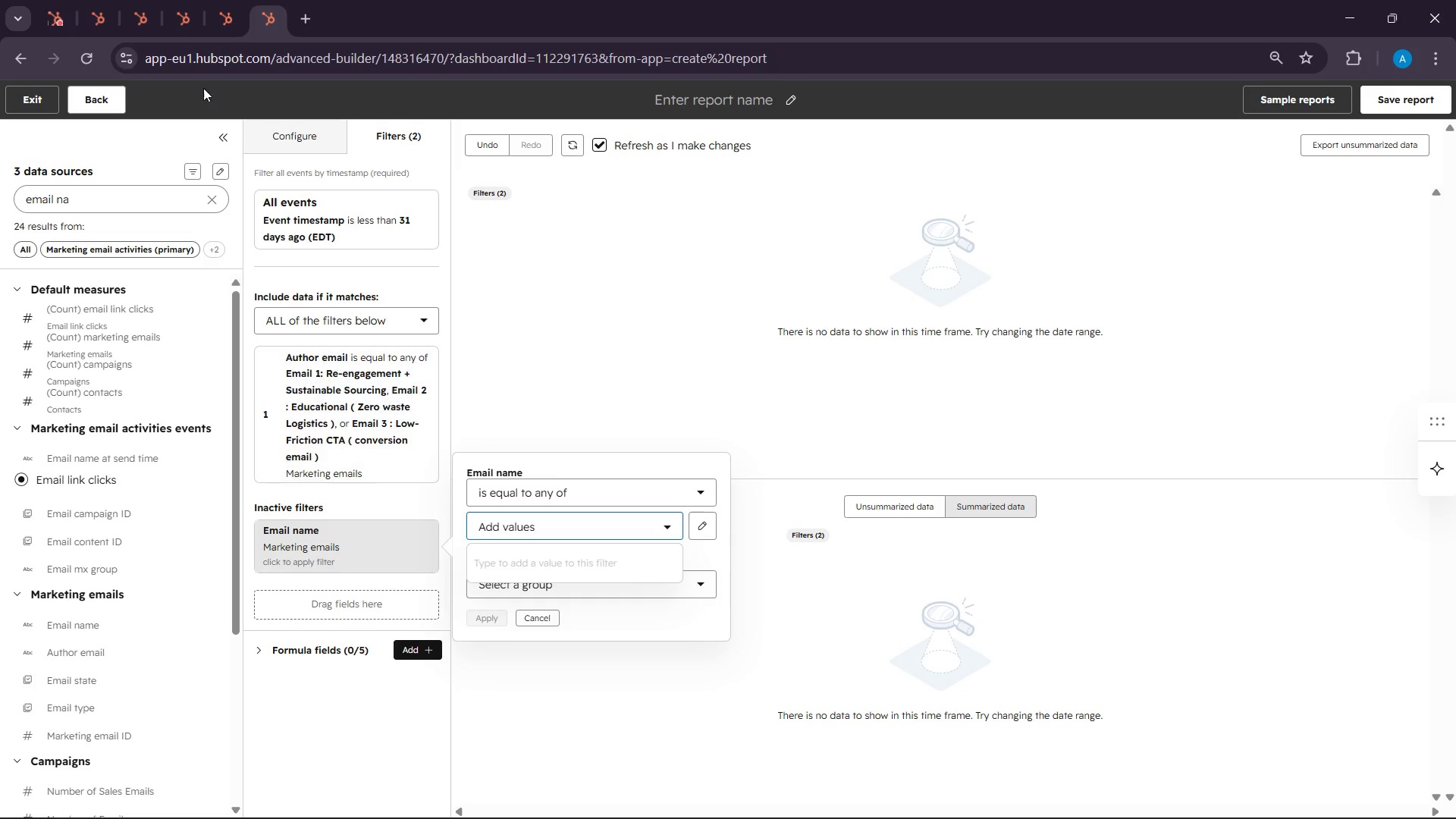 
left_click([126, 0])
 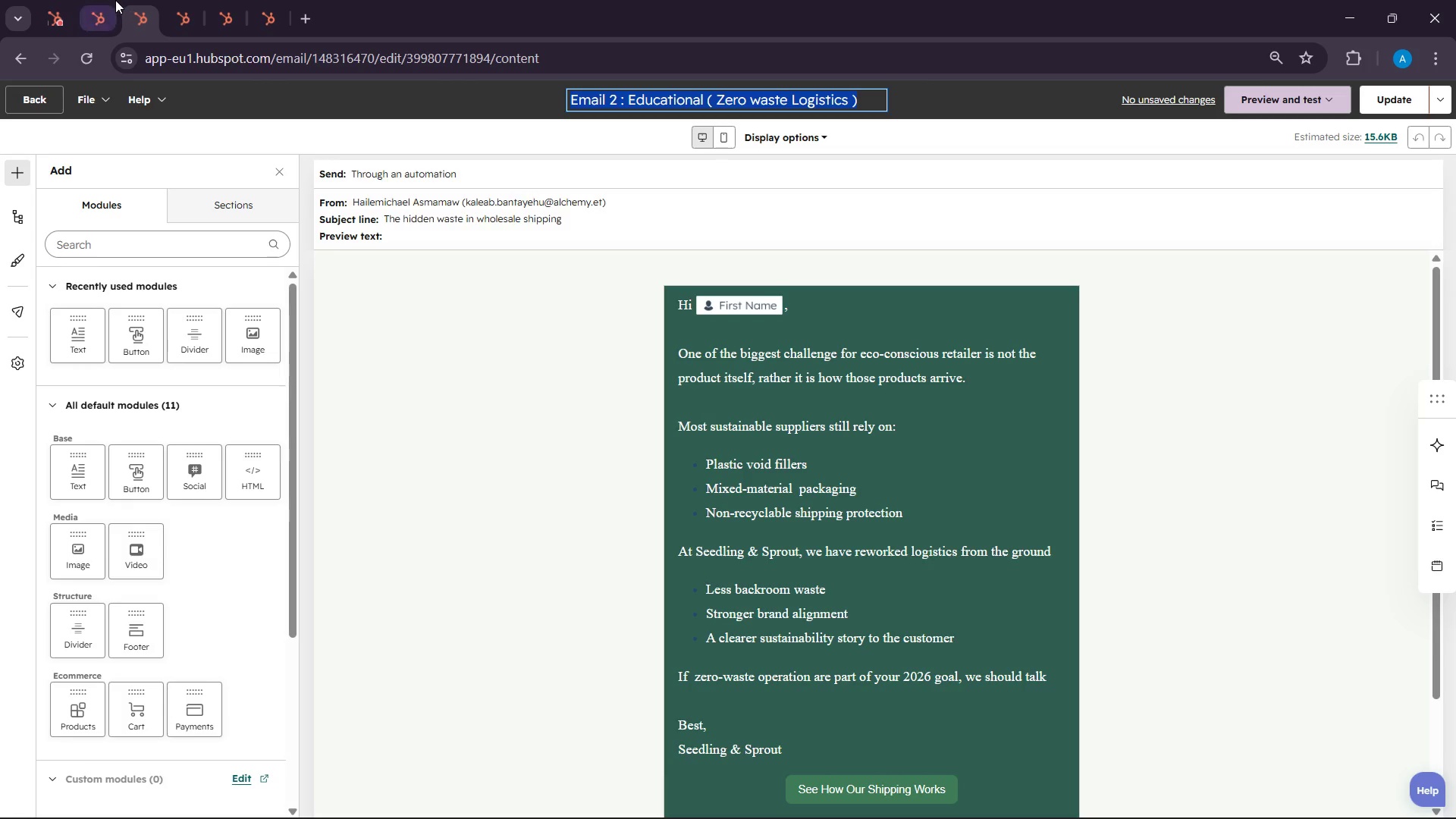 
left_click([115, 0])
 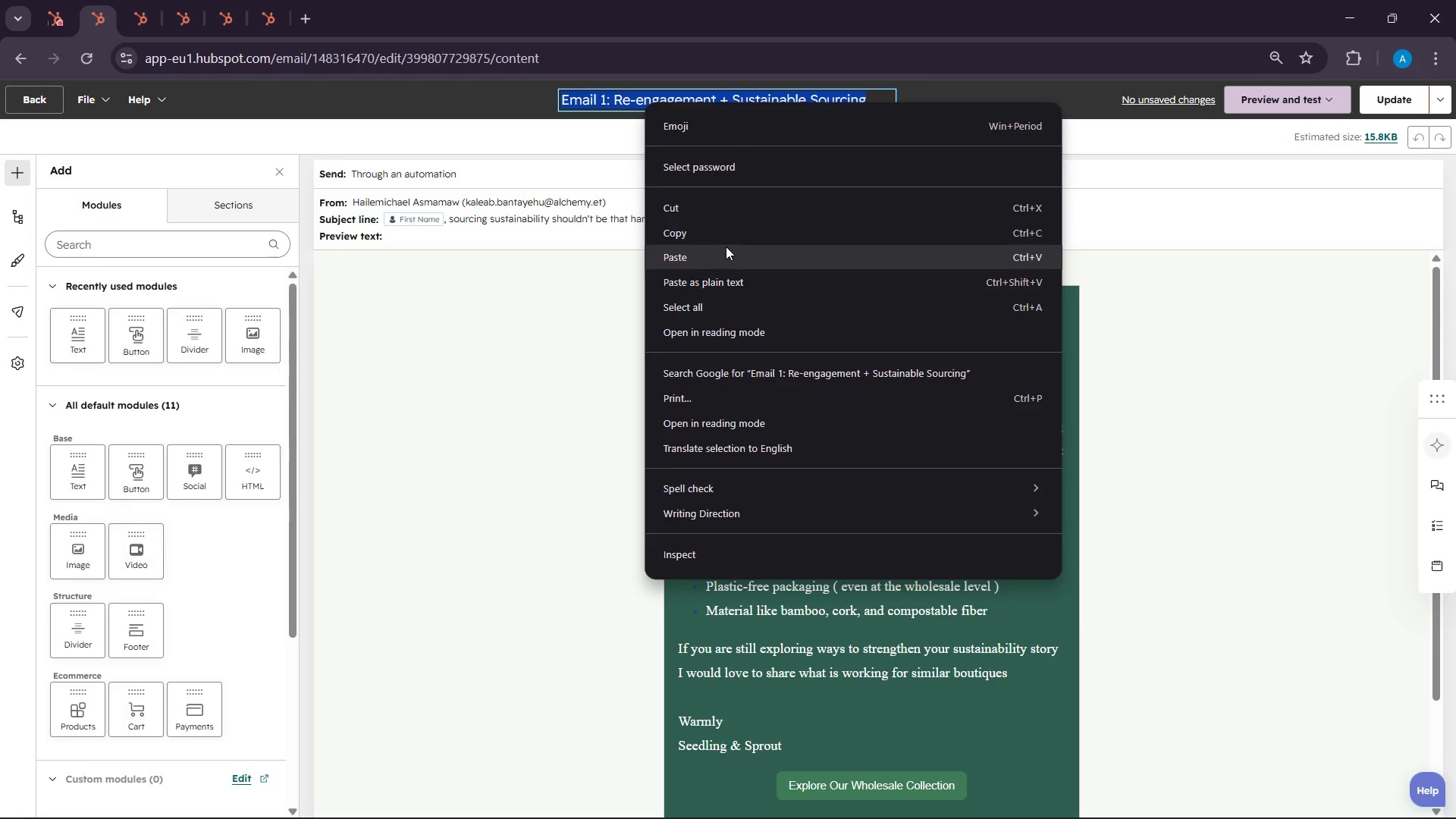 
left_click([714, 226])
 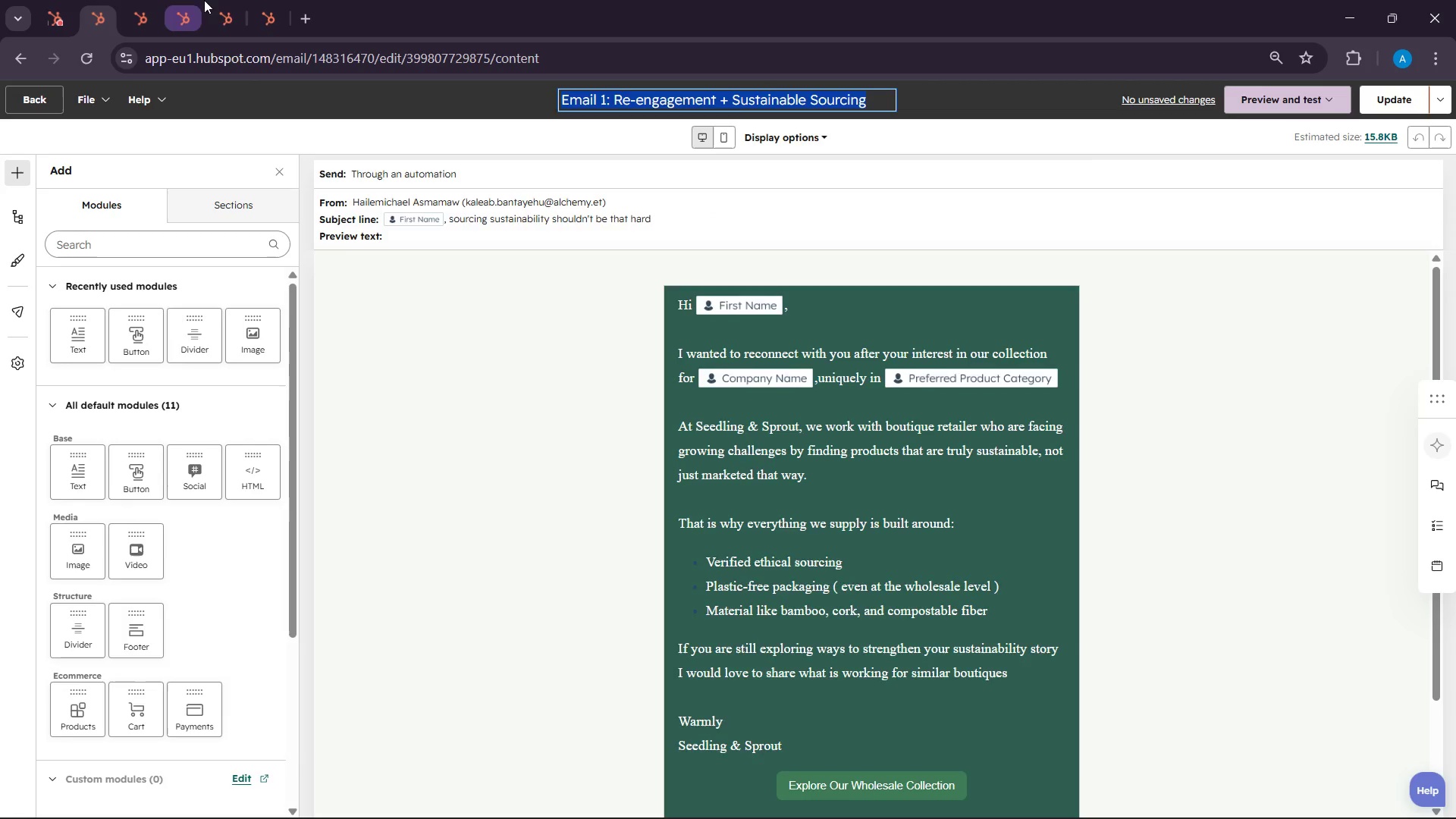 
left_click([209, 0])
 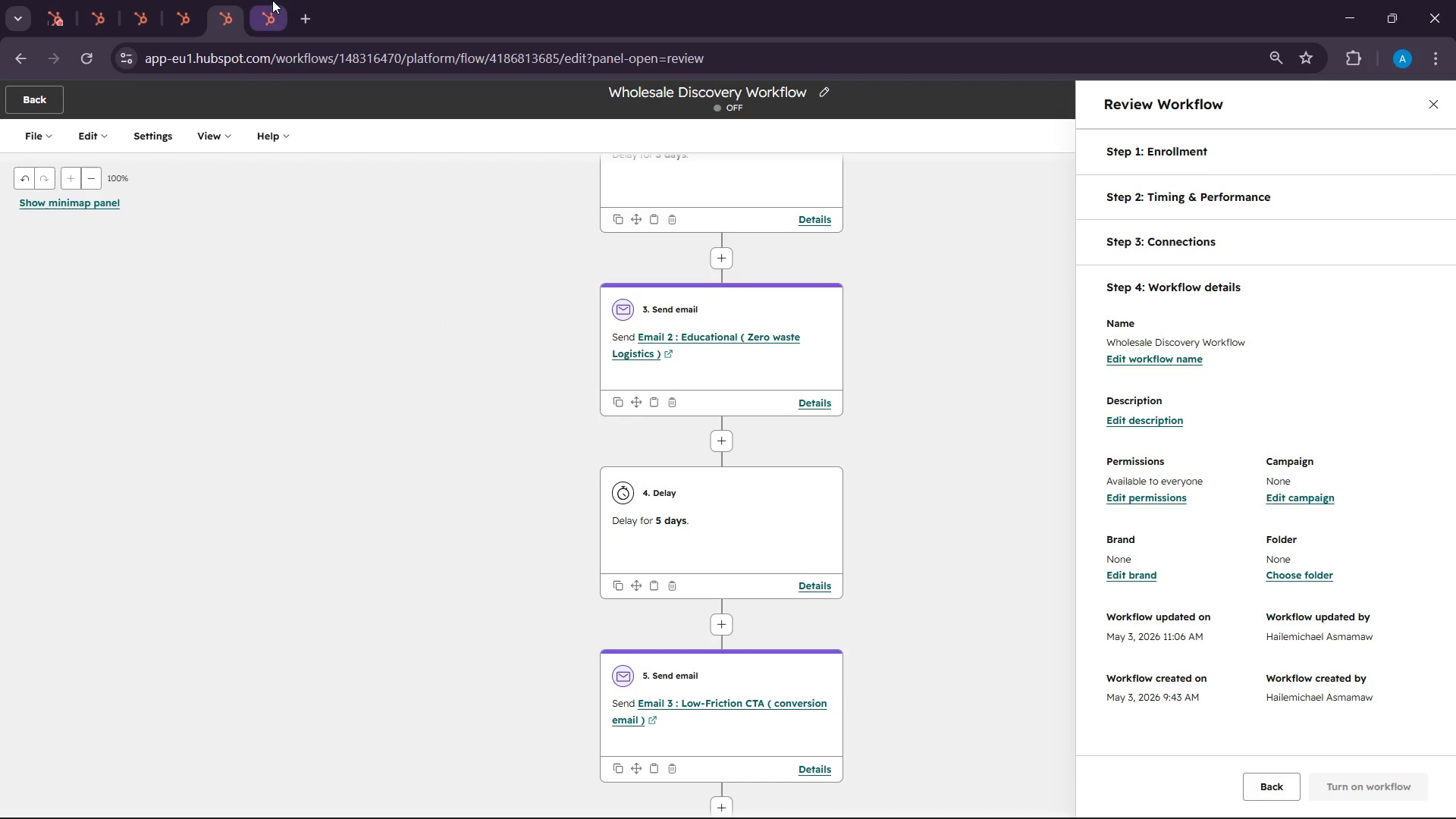 
left_click([256, 0])
 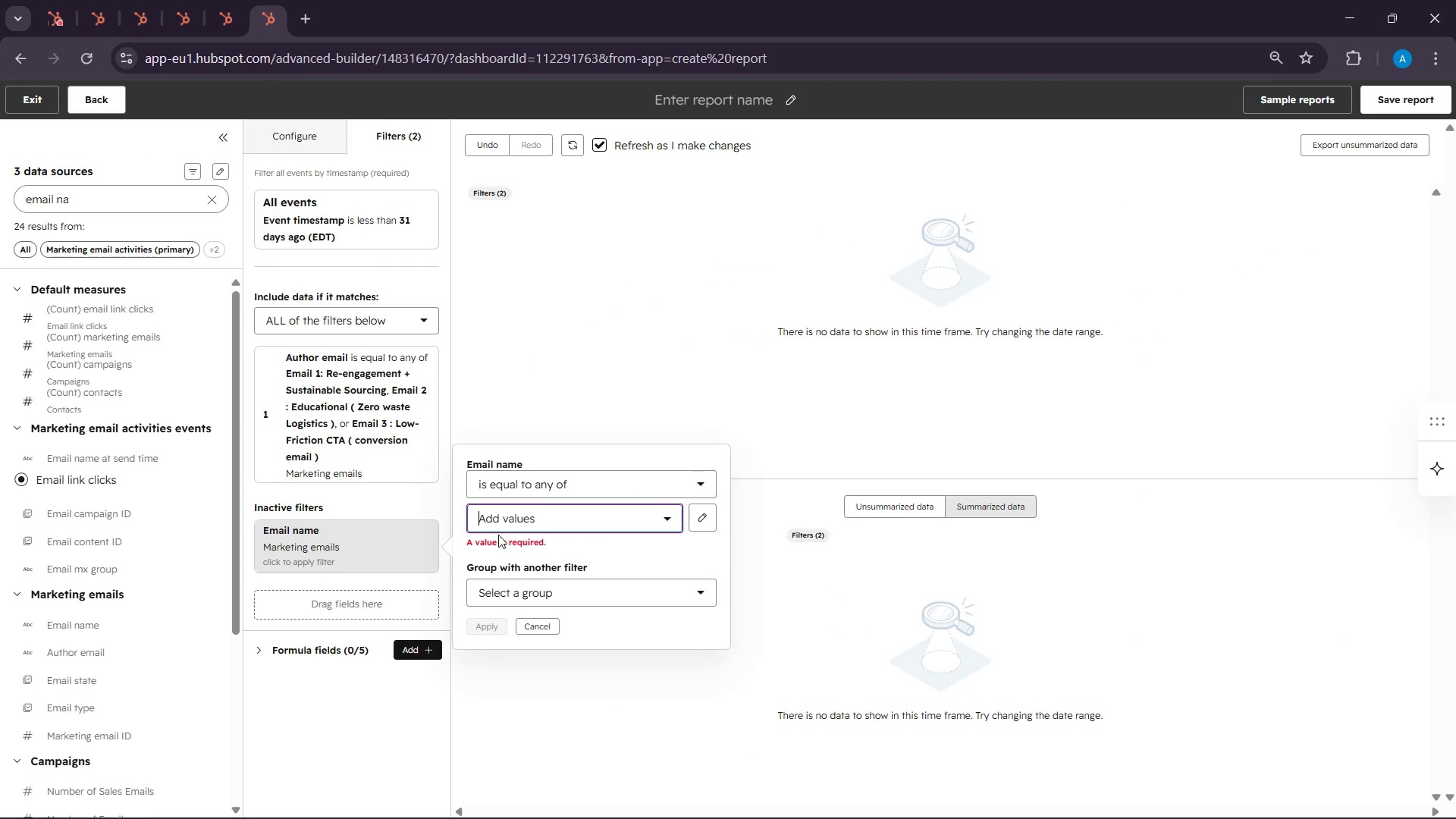 
right_click([498, 522])
 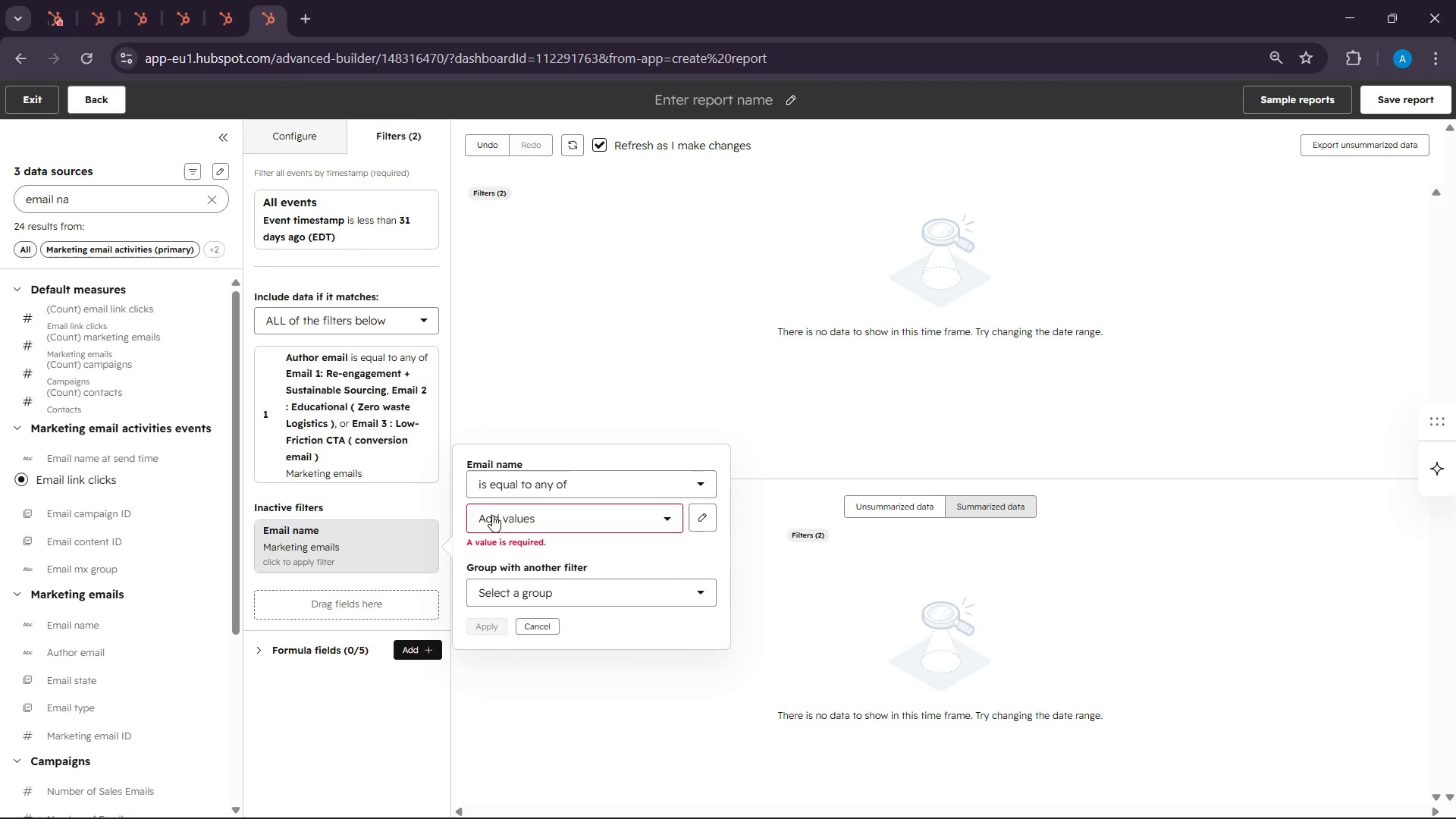 
right_click([492, 517])
 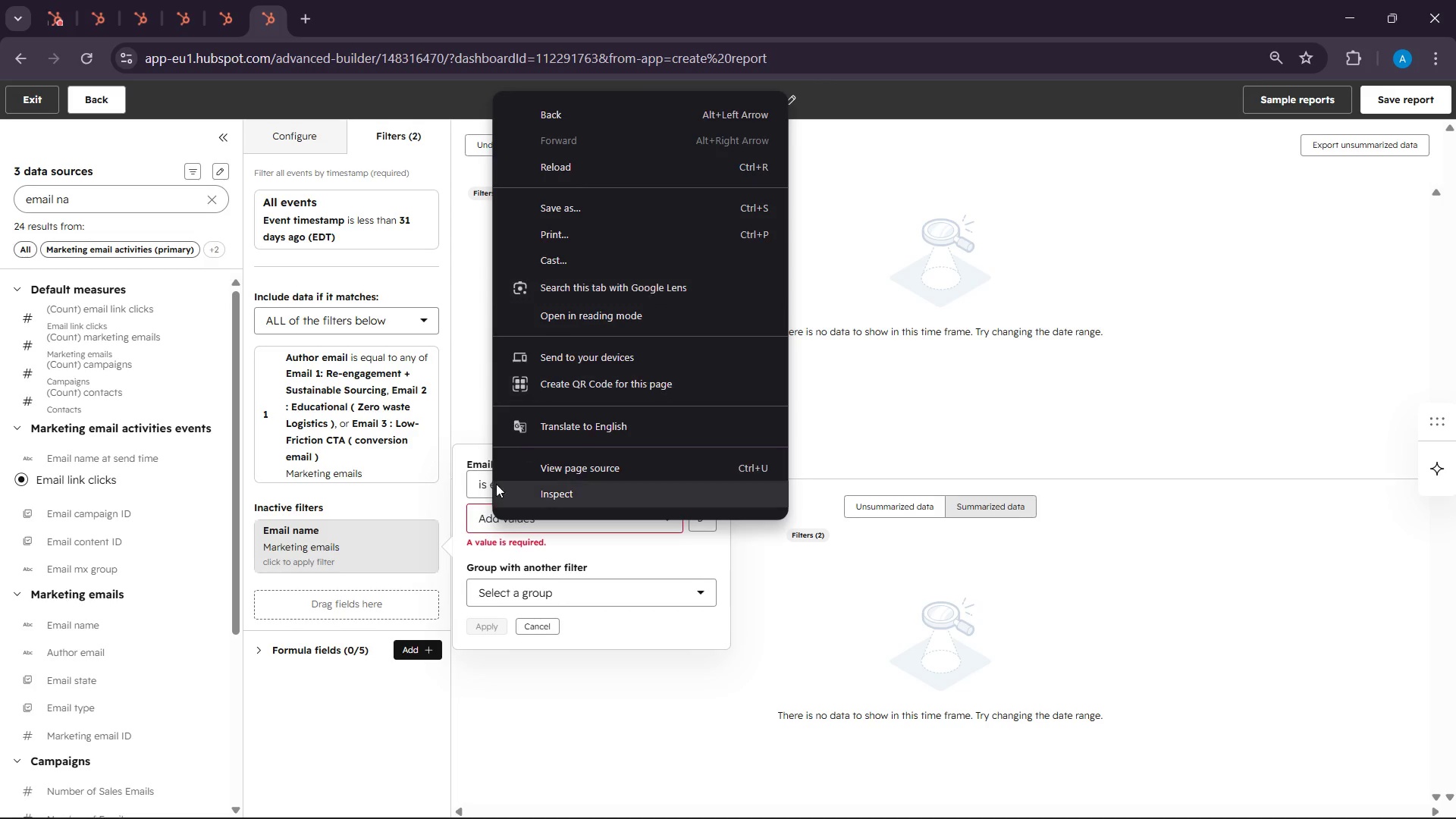 
left_click([482, 510])
 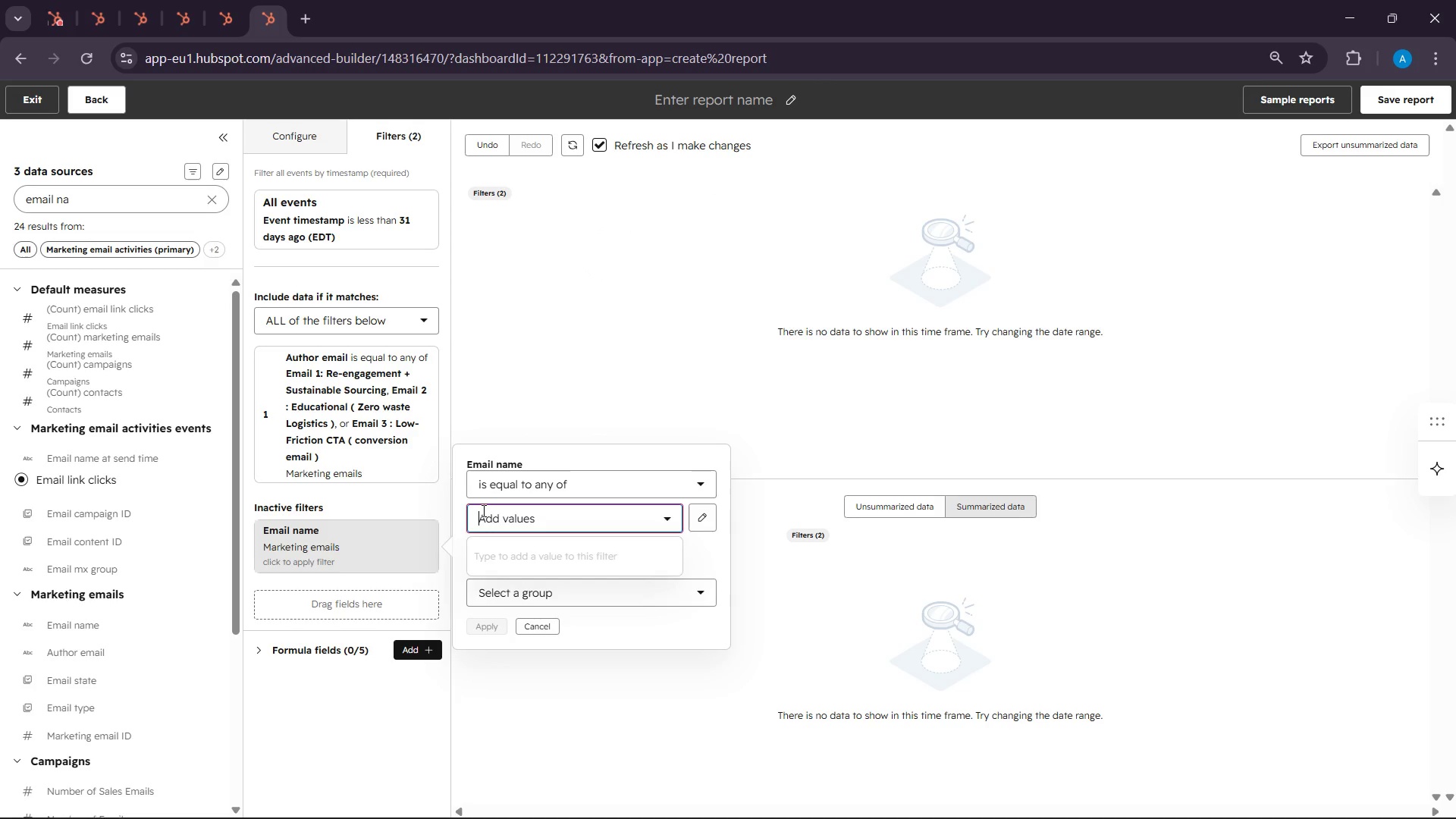 
key(Control+V)
 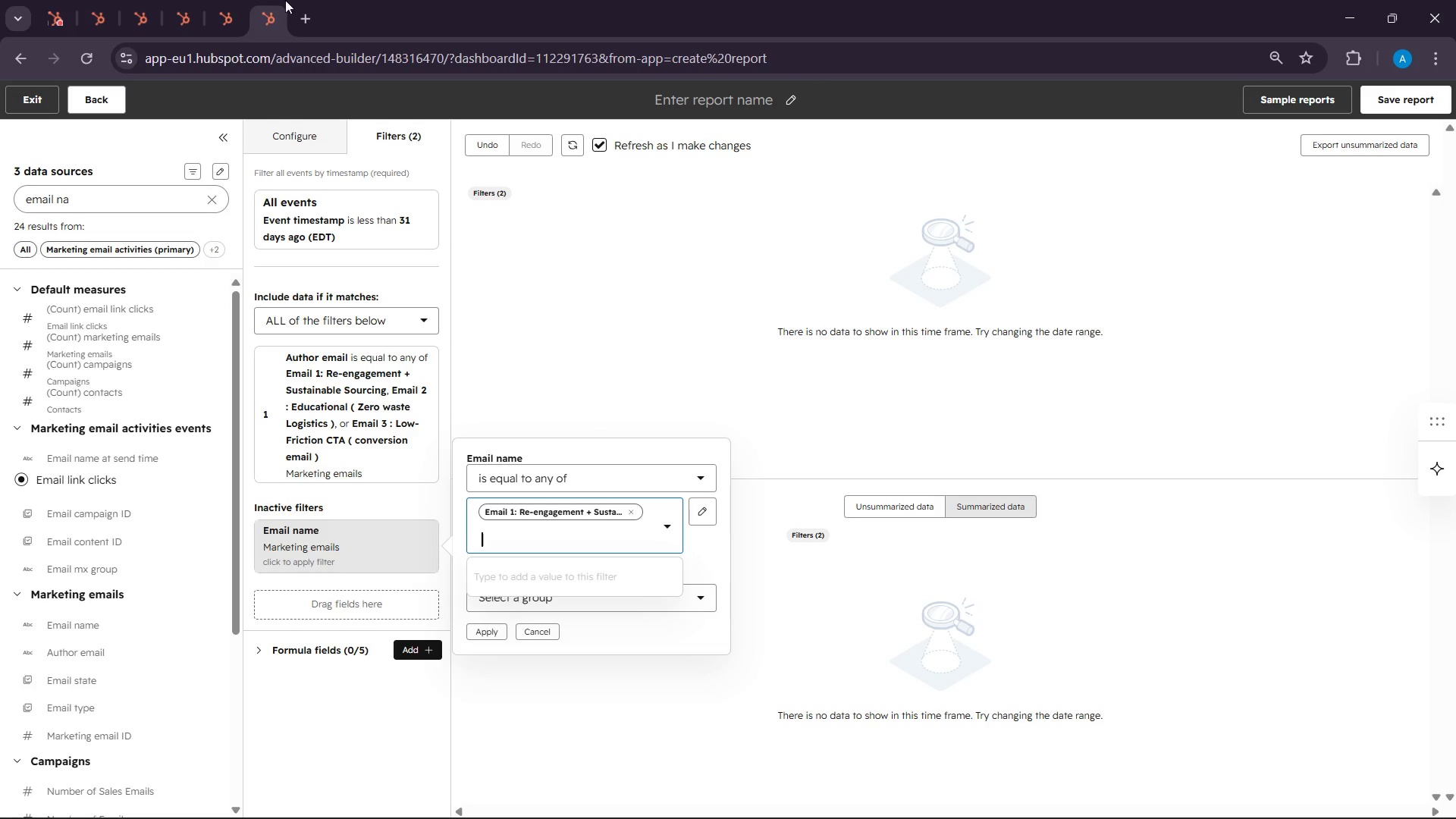 
left_click([149, 0])
 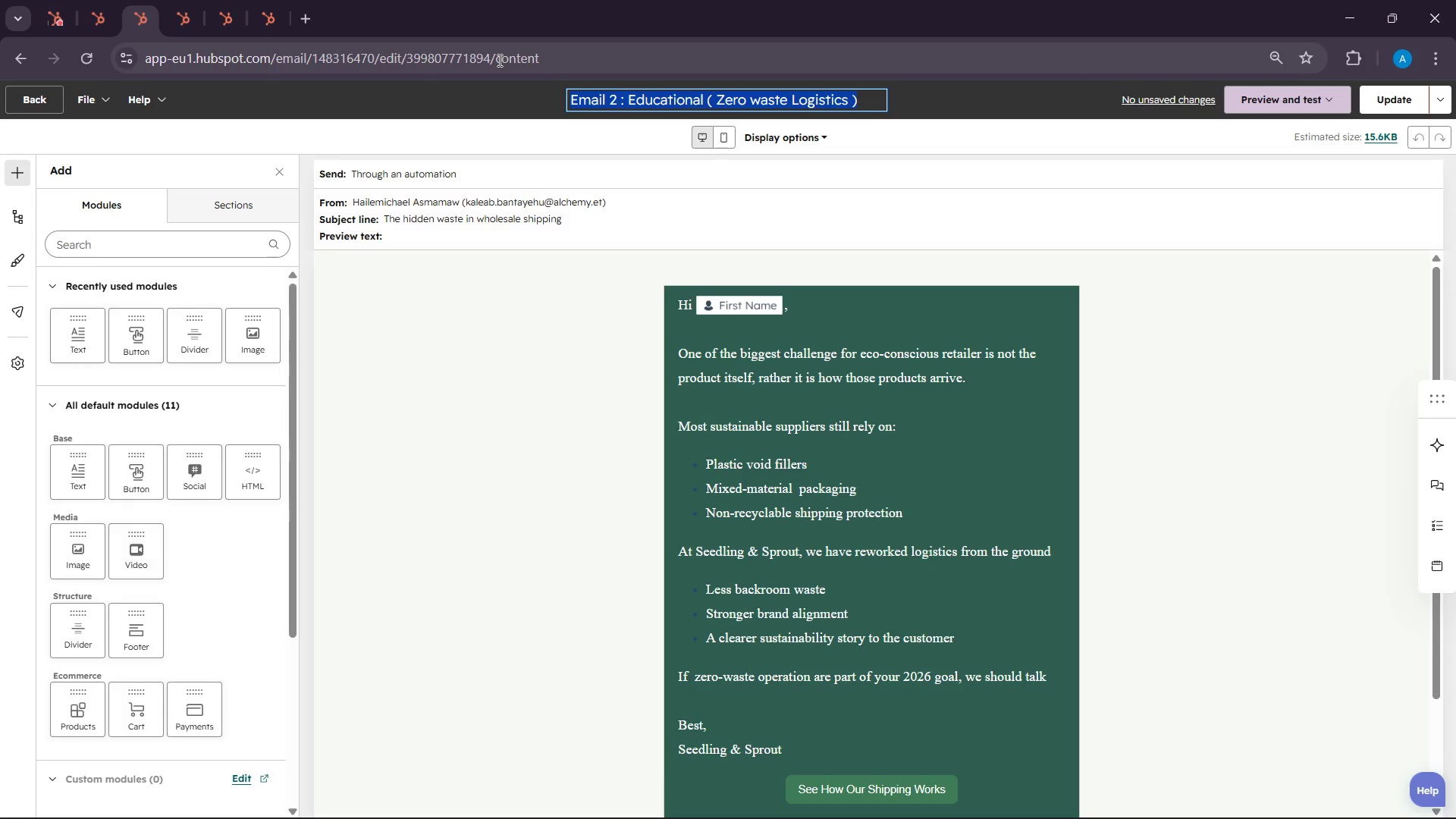 
key(Control+C)
 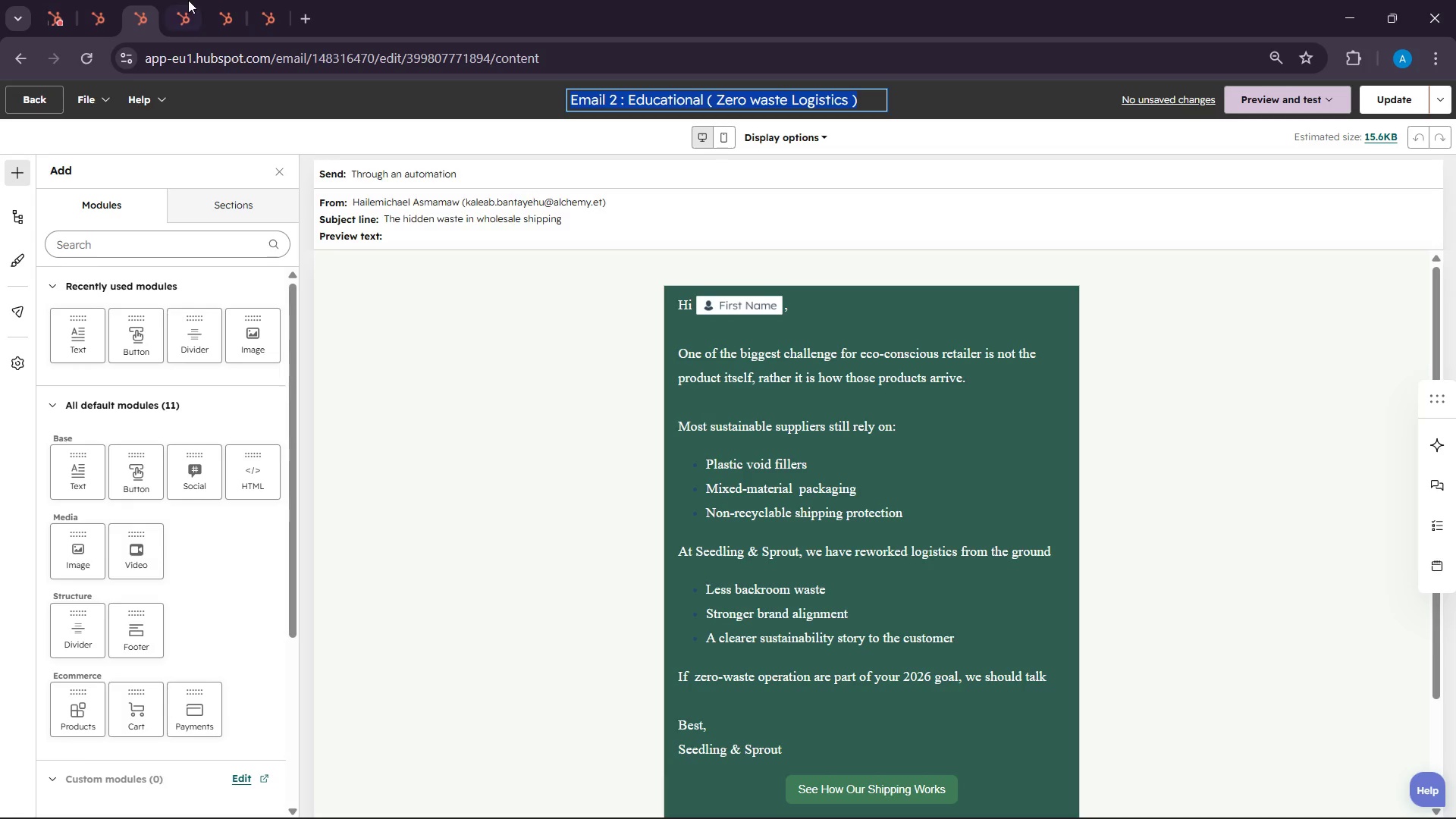 
left_click([261, 0])
 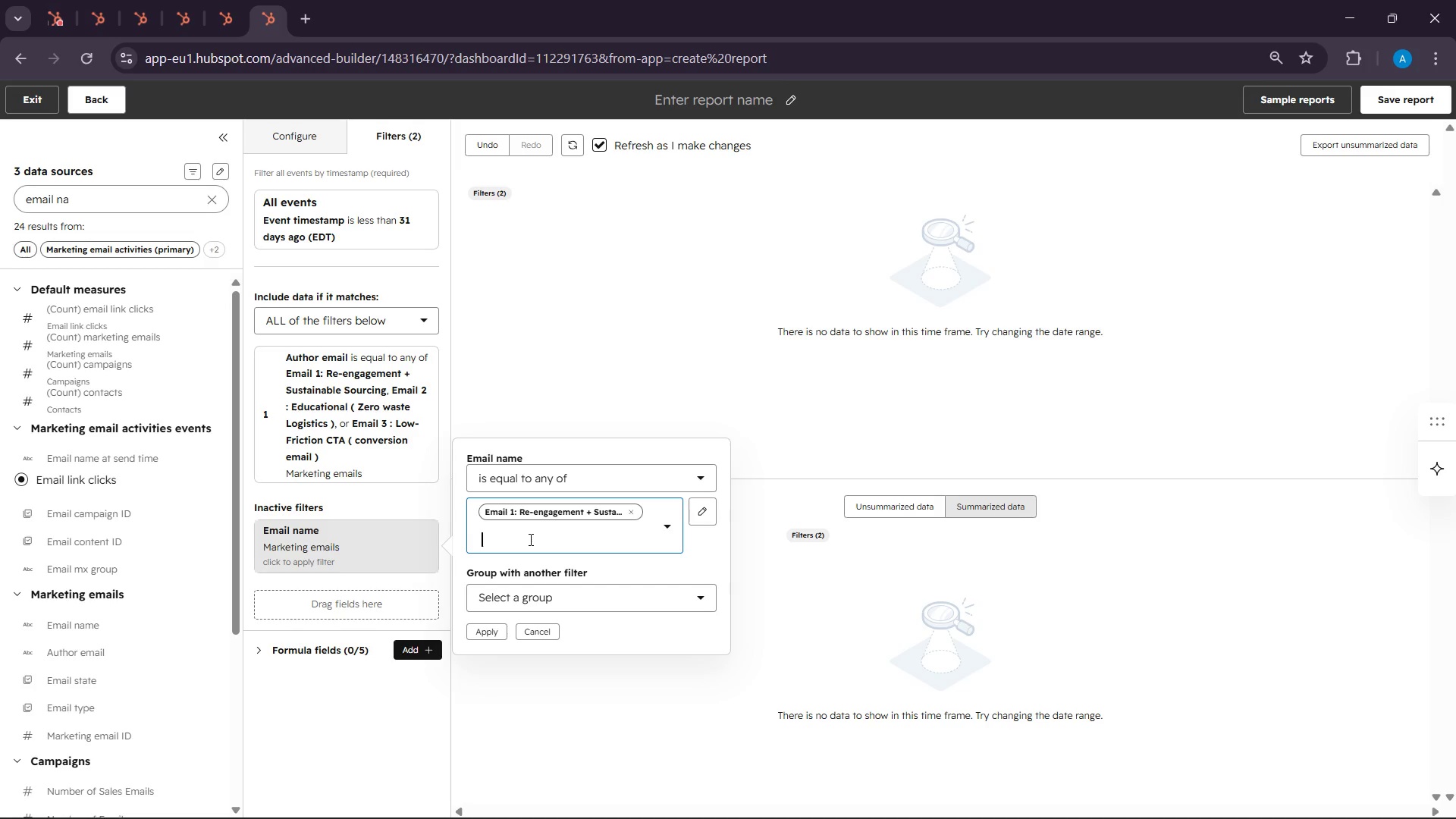 
key(Control+V)
 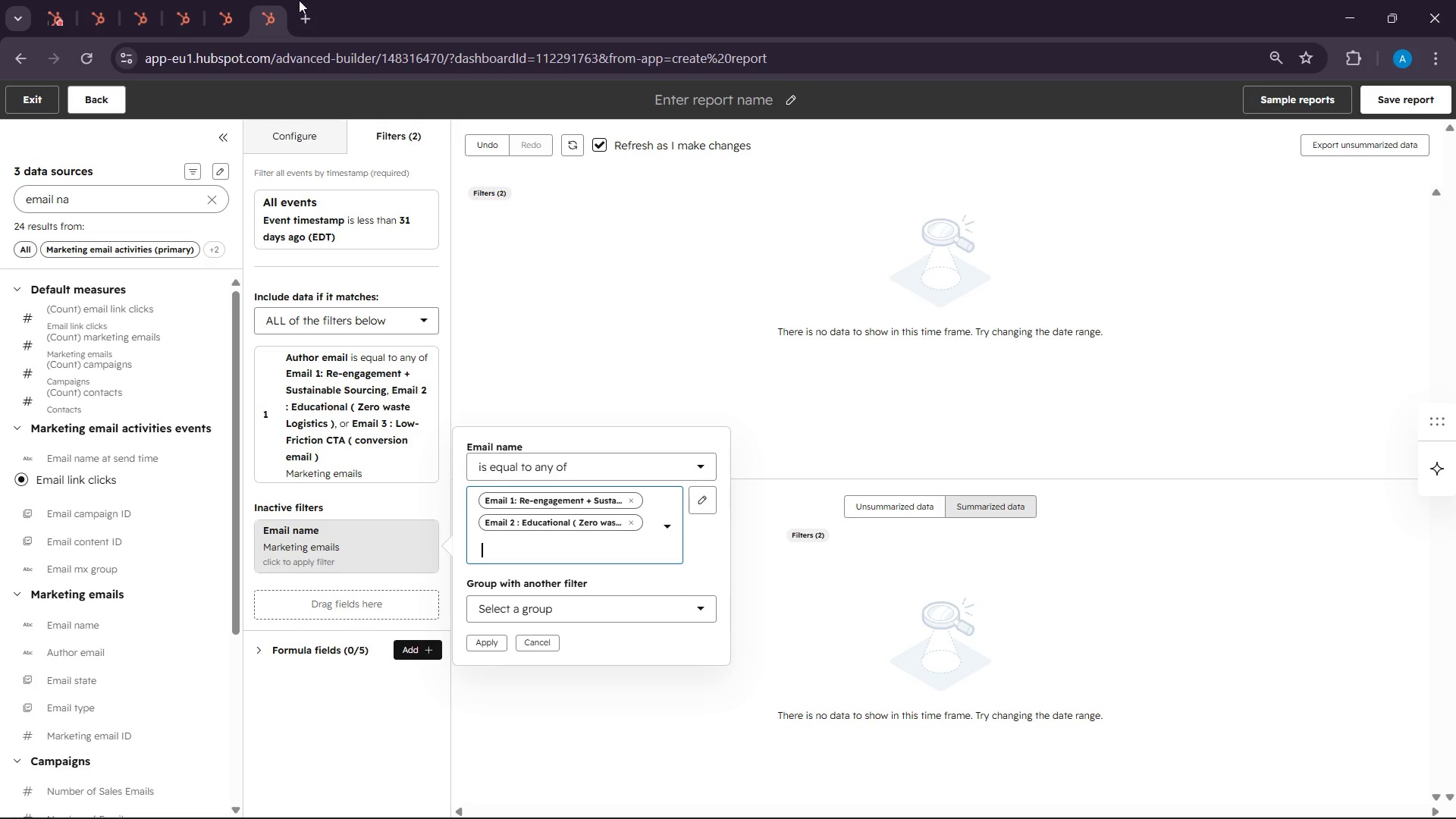 
left_click([235, 0])
 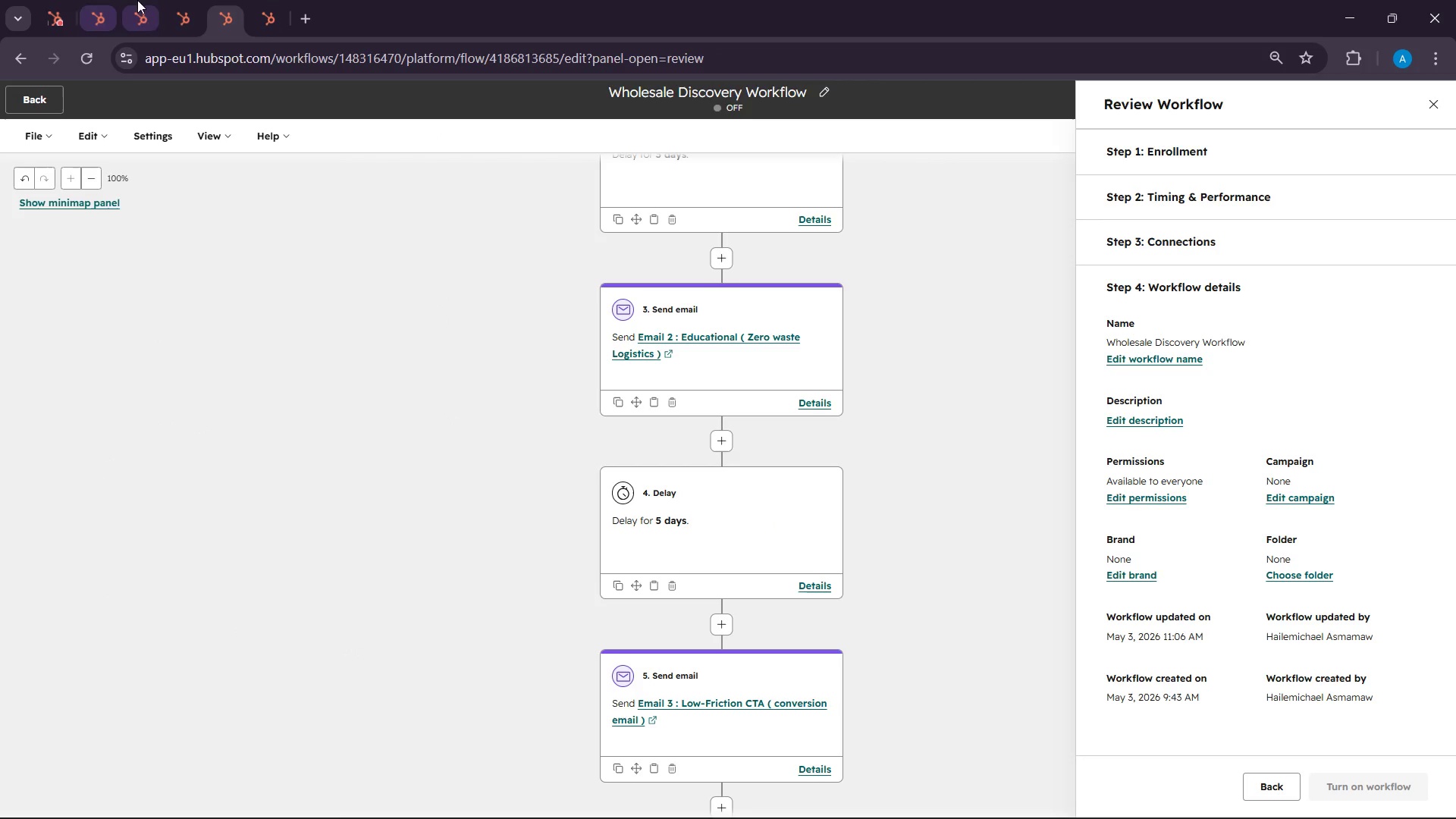 
left_click([171, 0])
 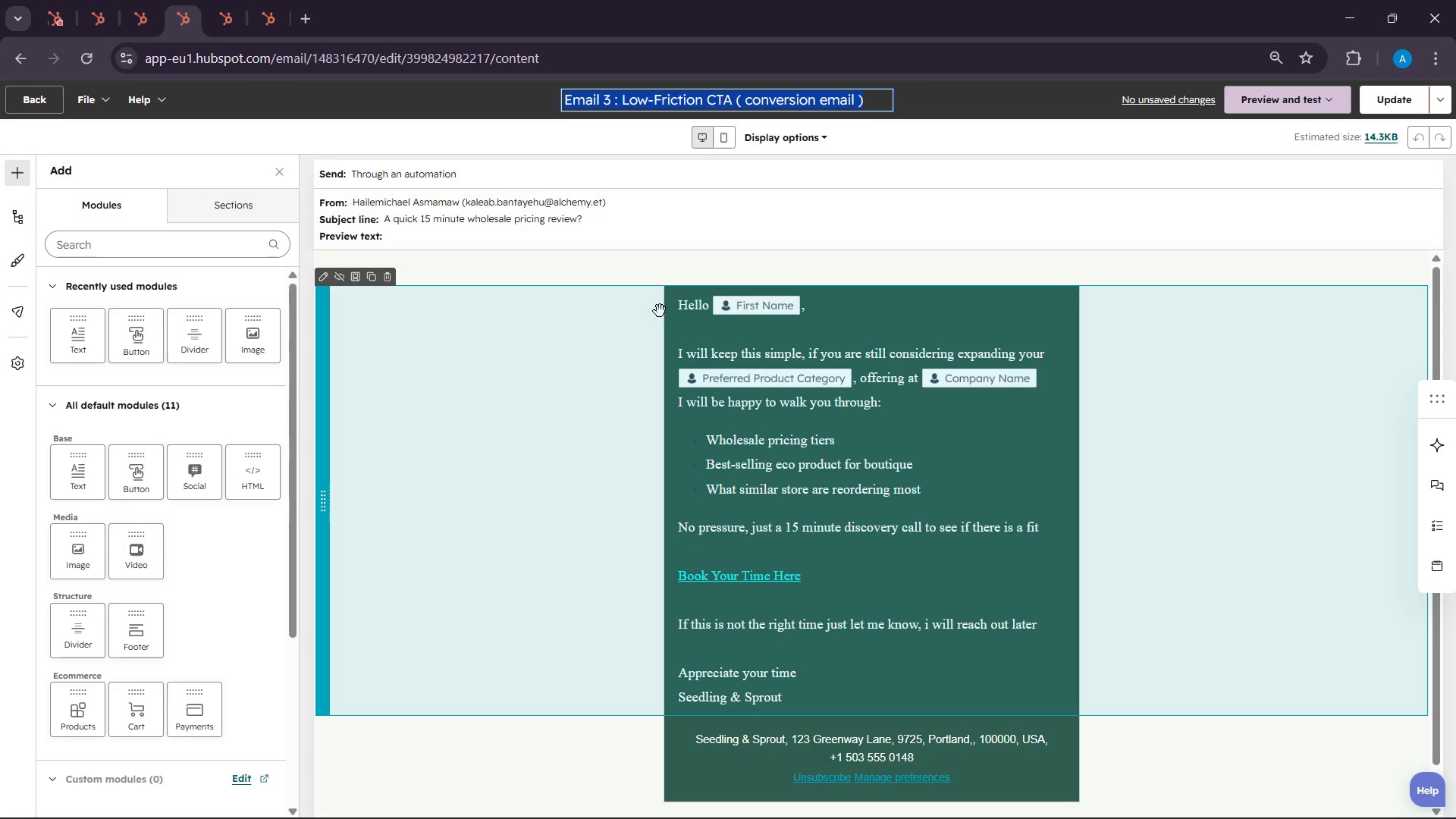 
key(Control+ControlLeft)
 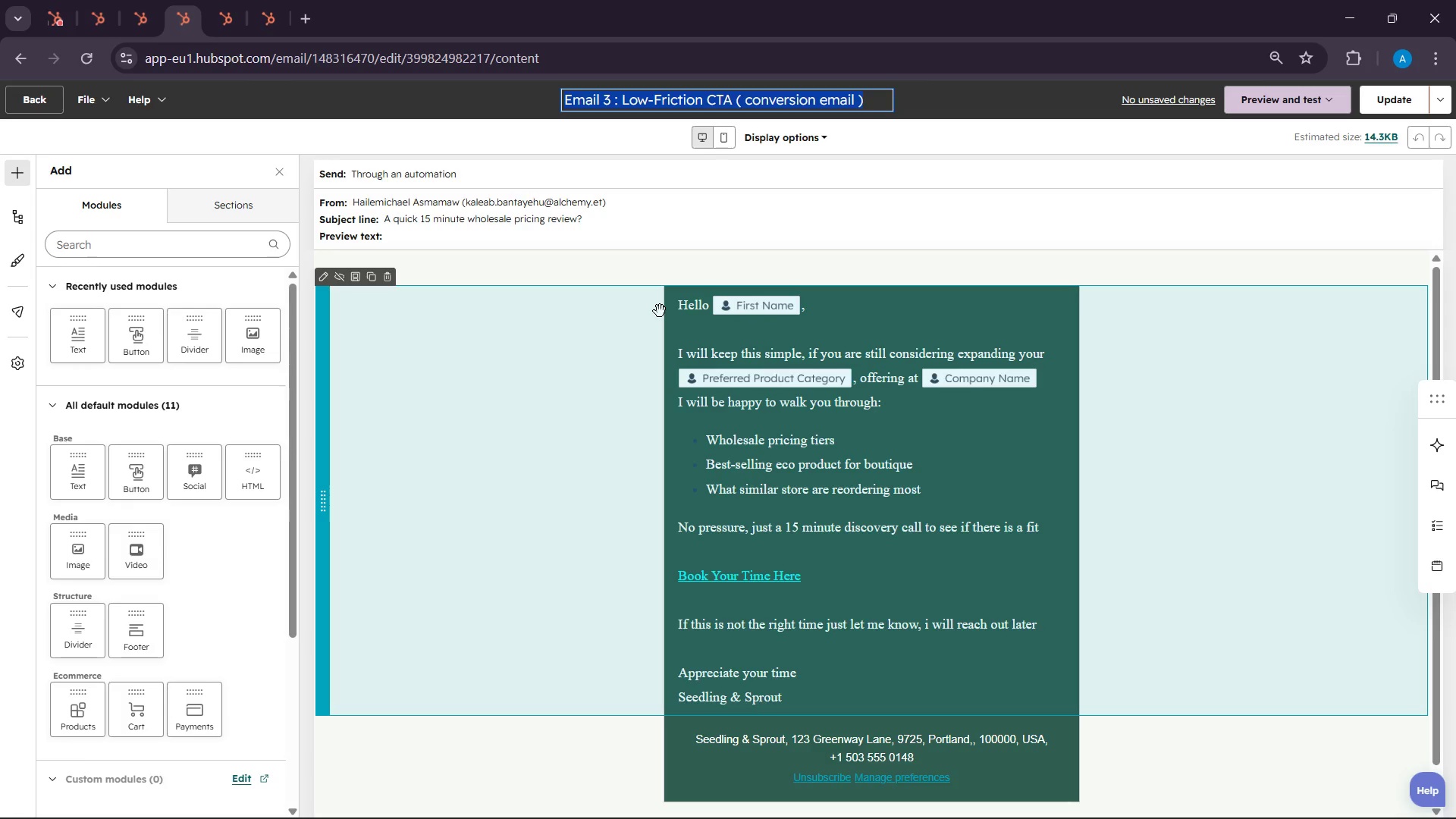 
key(Control+C)
 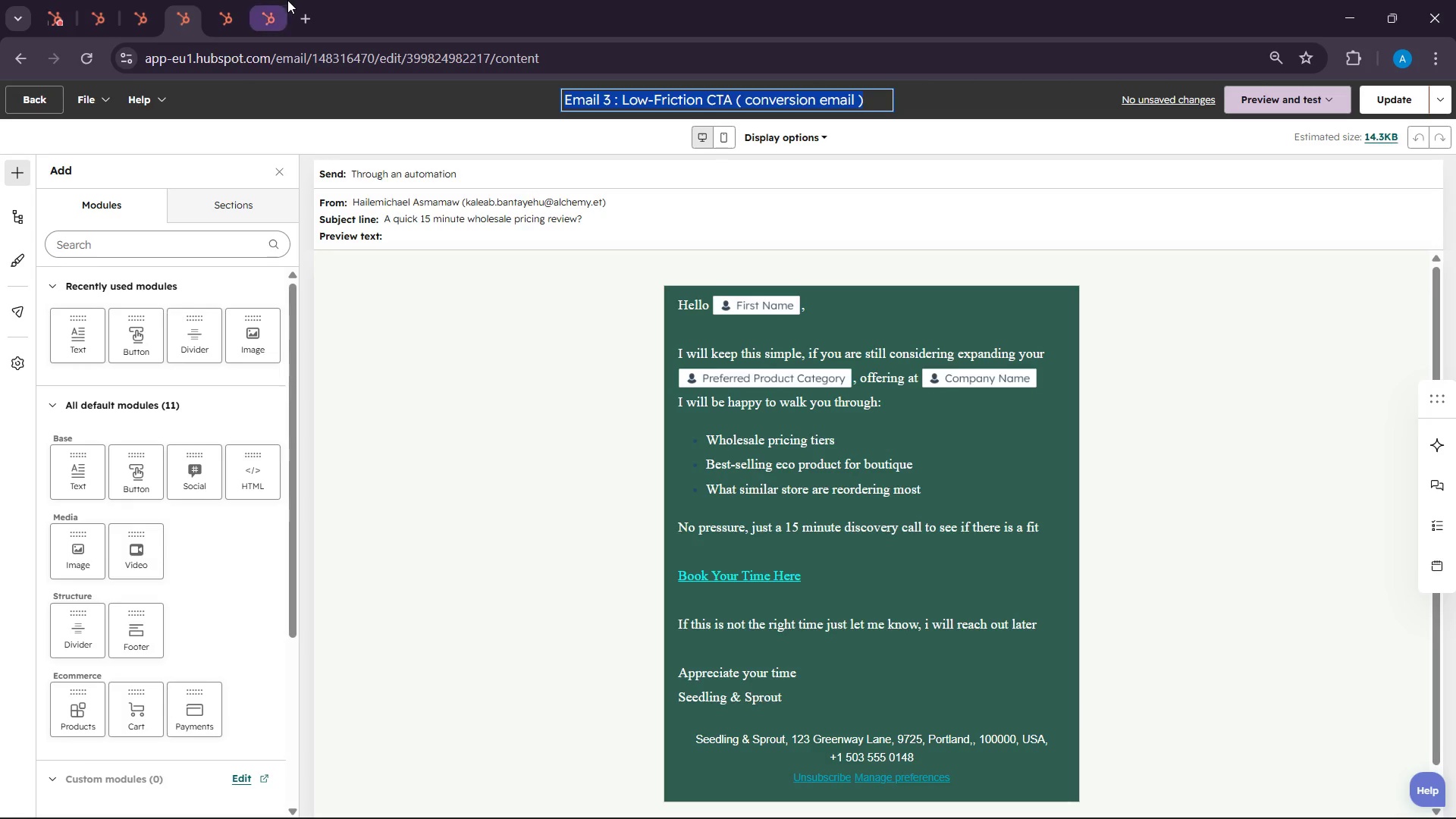 
left_click([268, 0])
 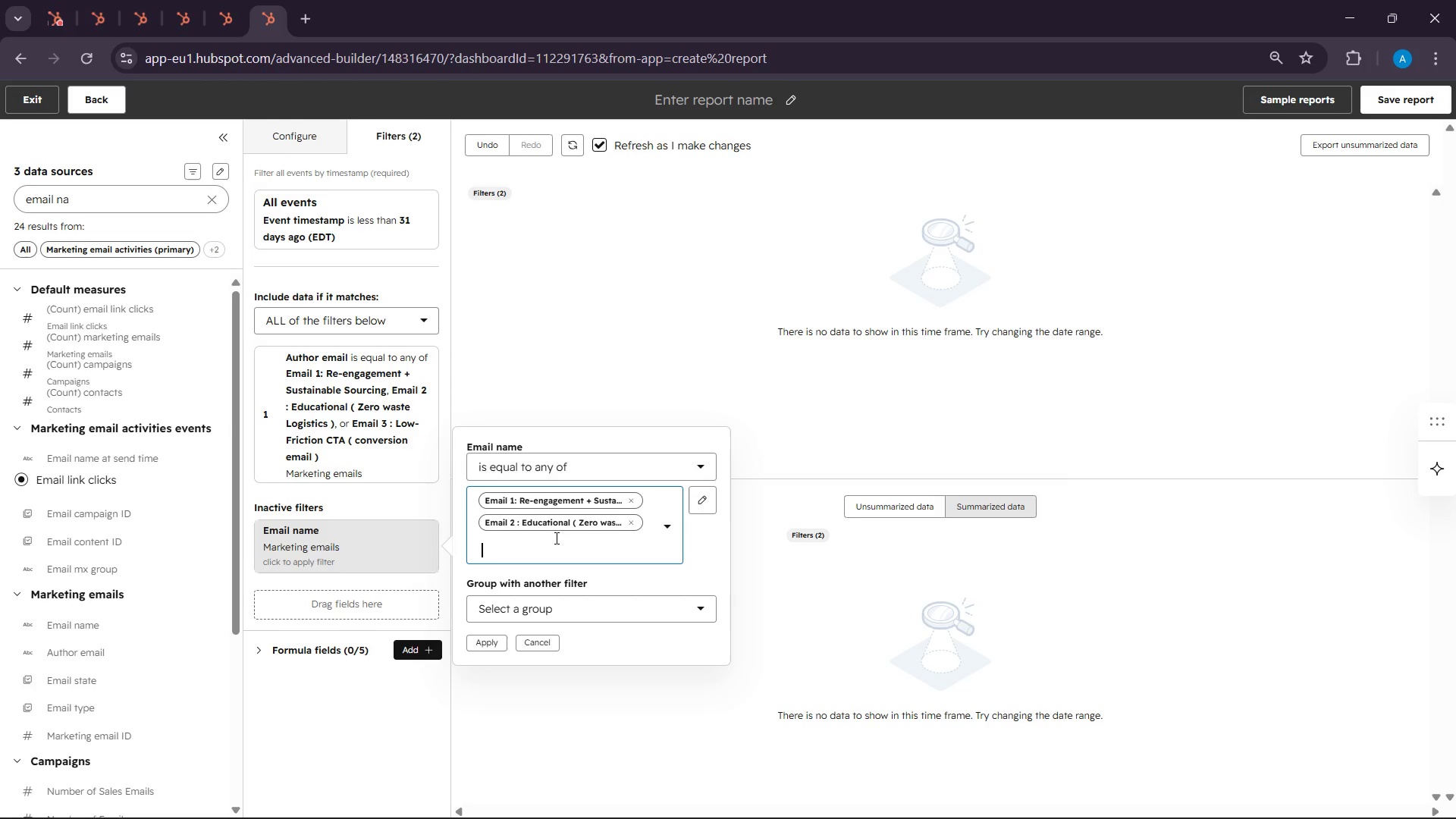 
key(Control+ControlLeft)
 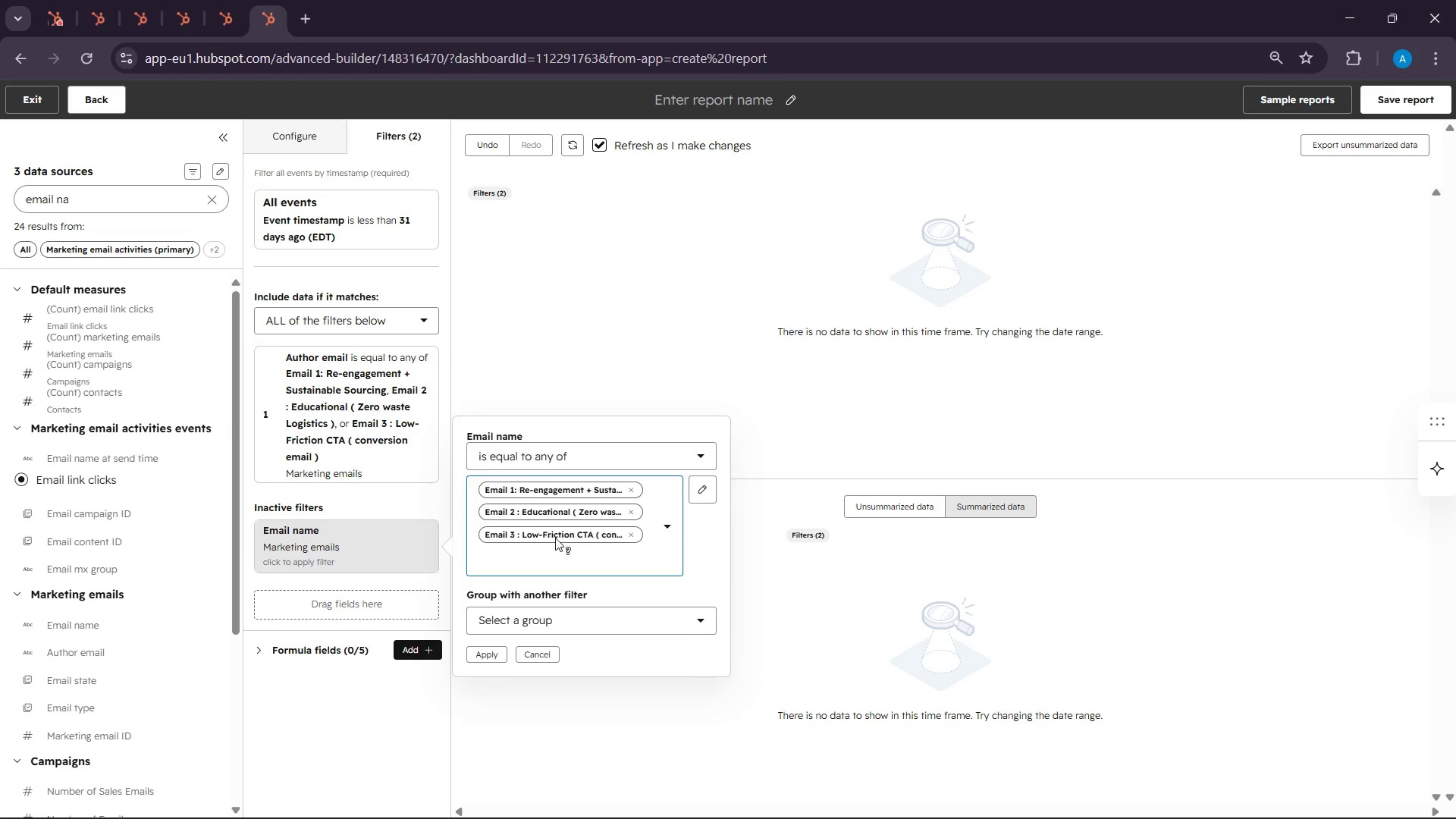 
key(Control+V)
 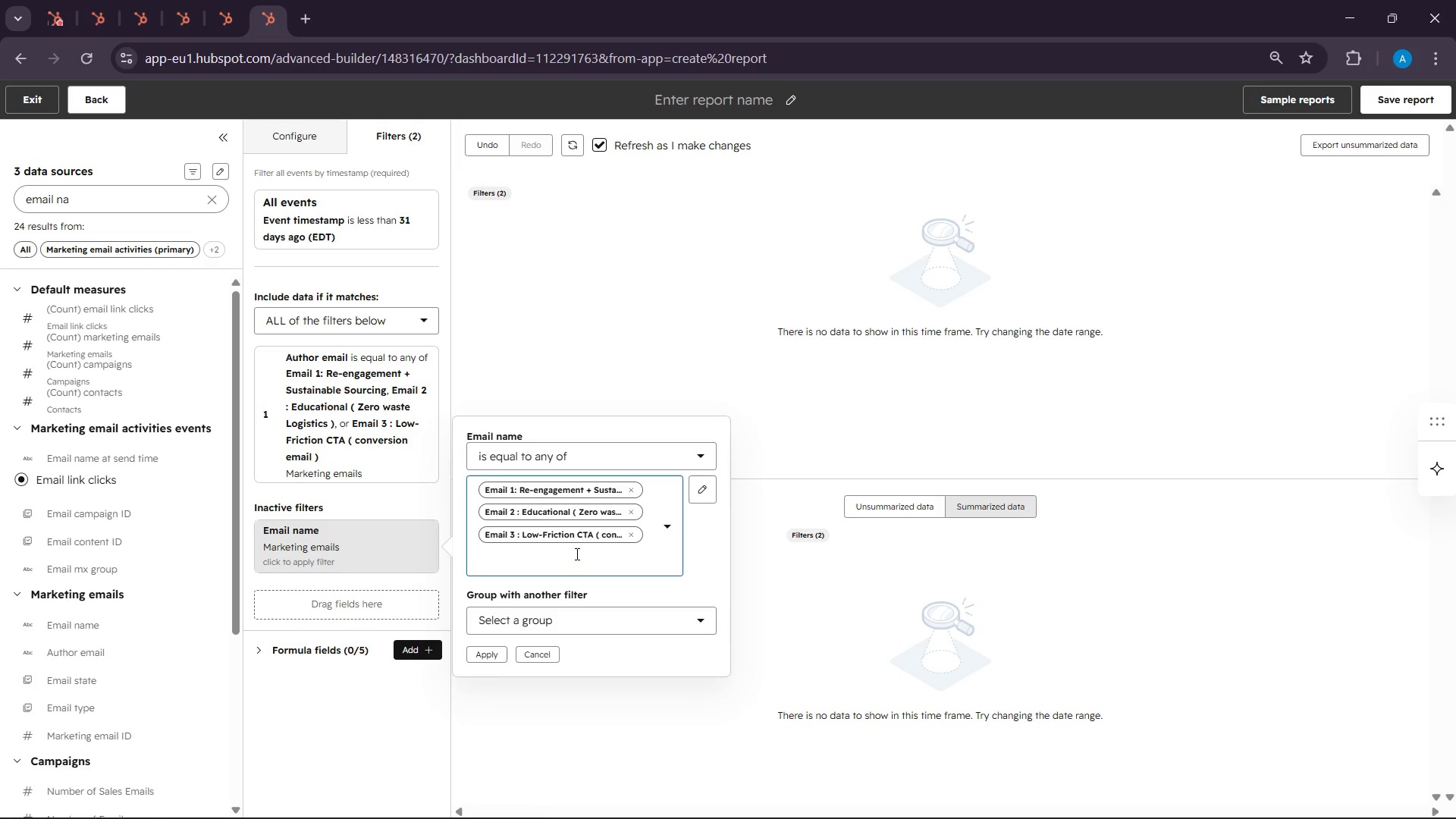 
left_click([507, 647])
 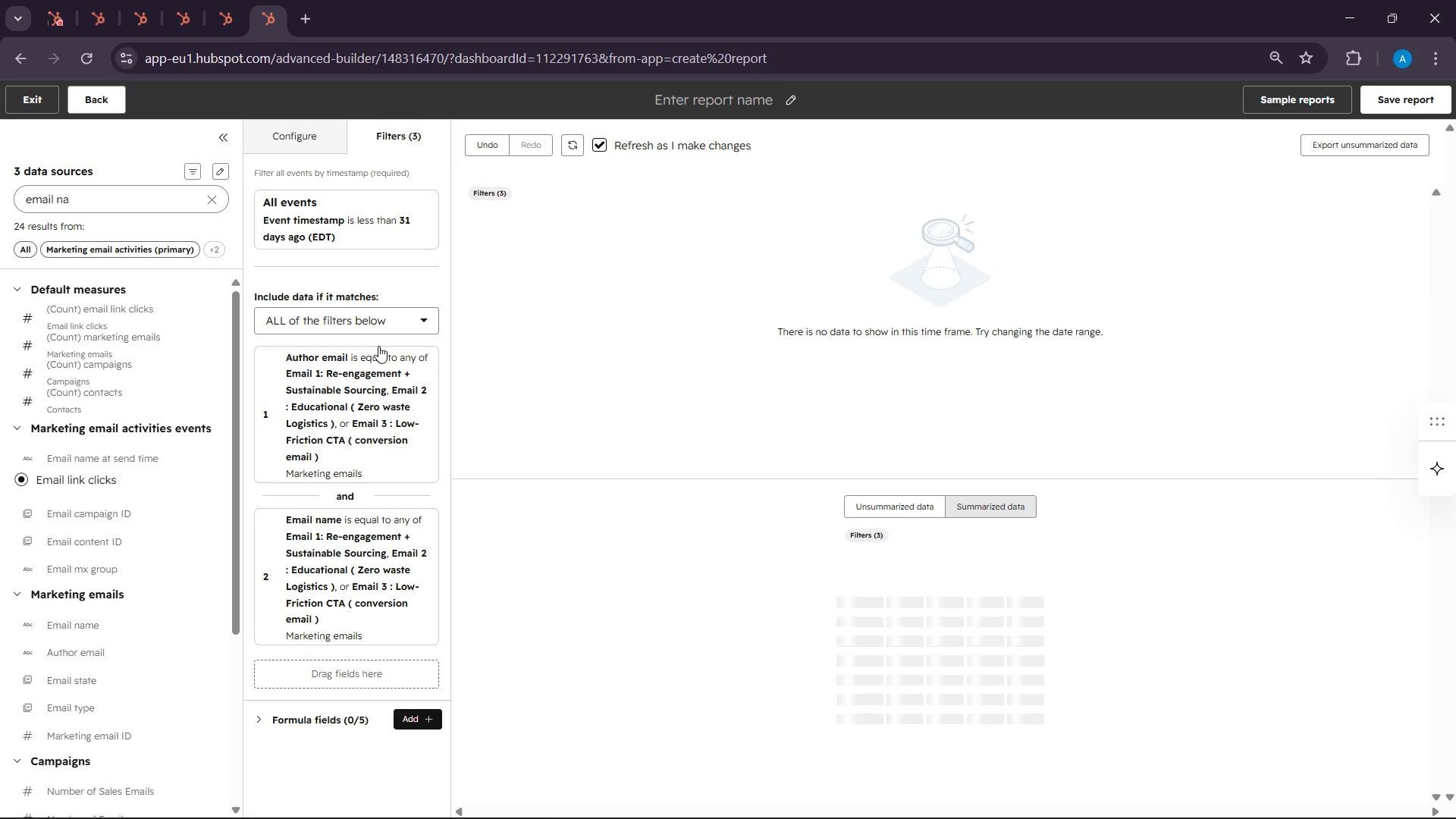 
wait(5.75)
 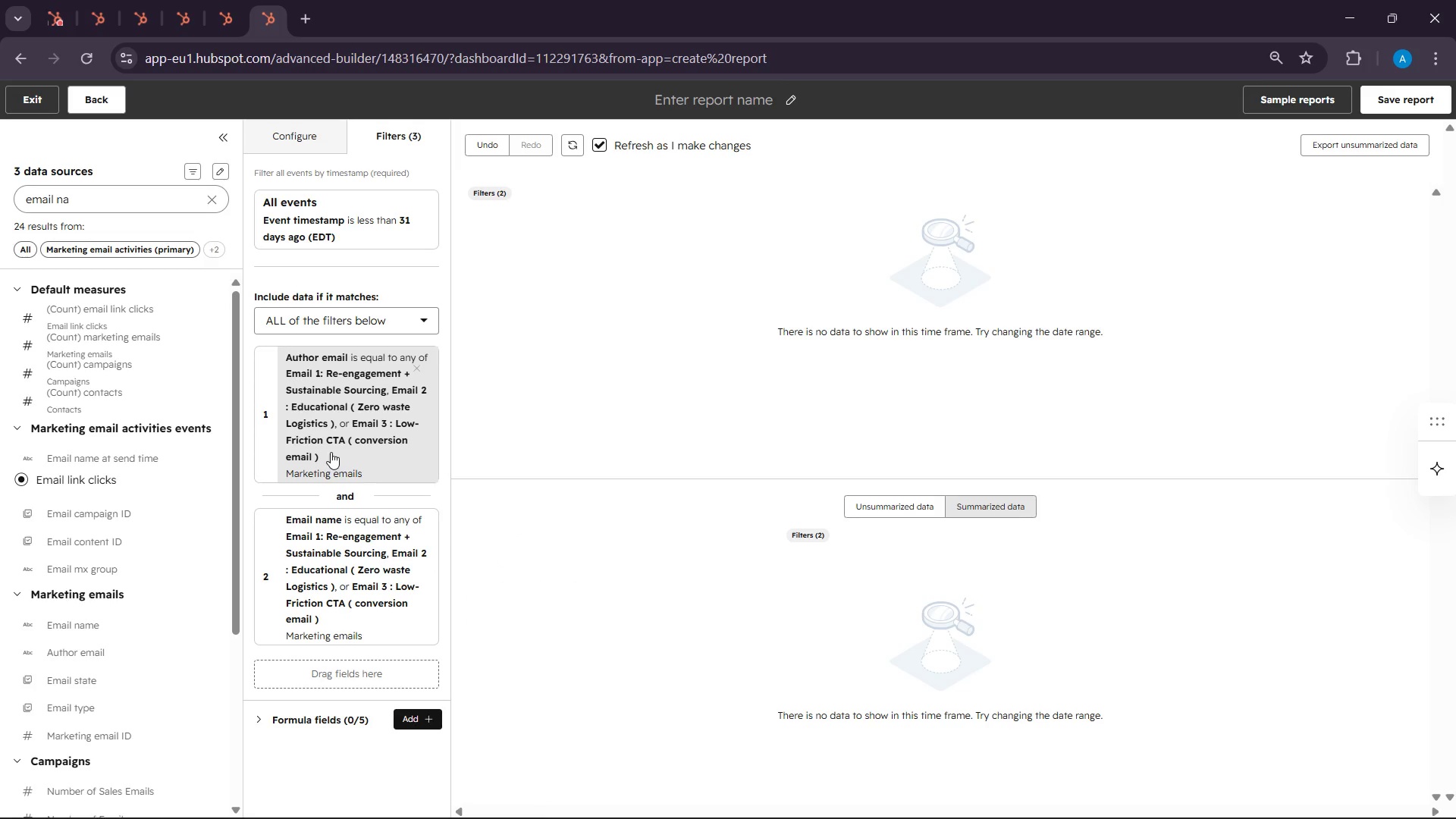 
left_click([301, 137])
 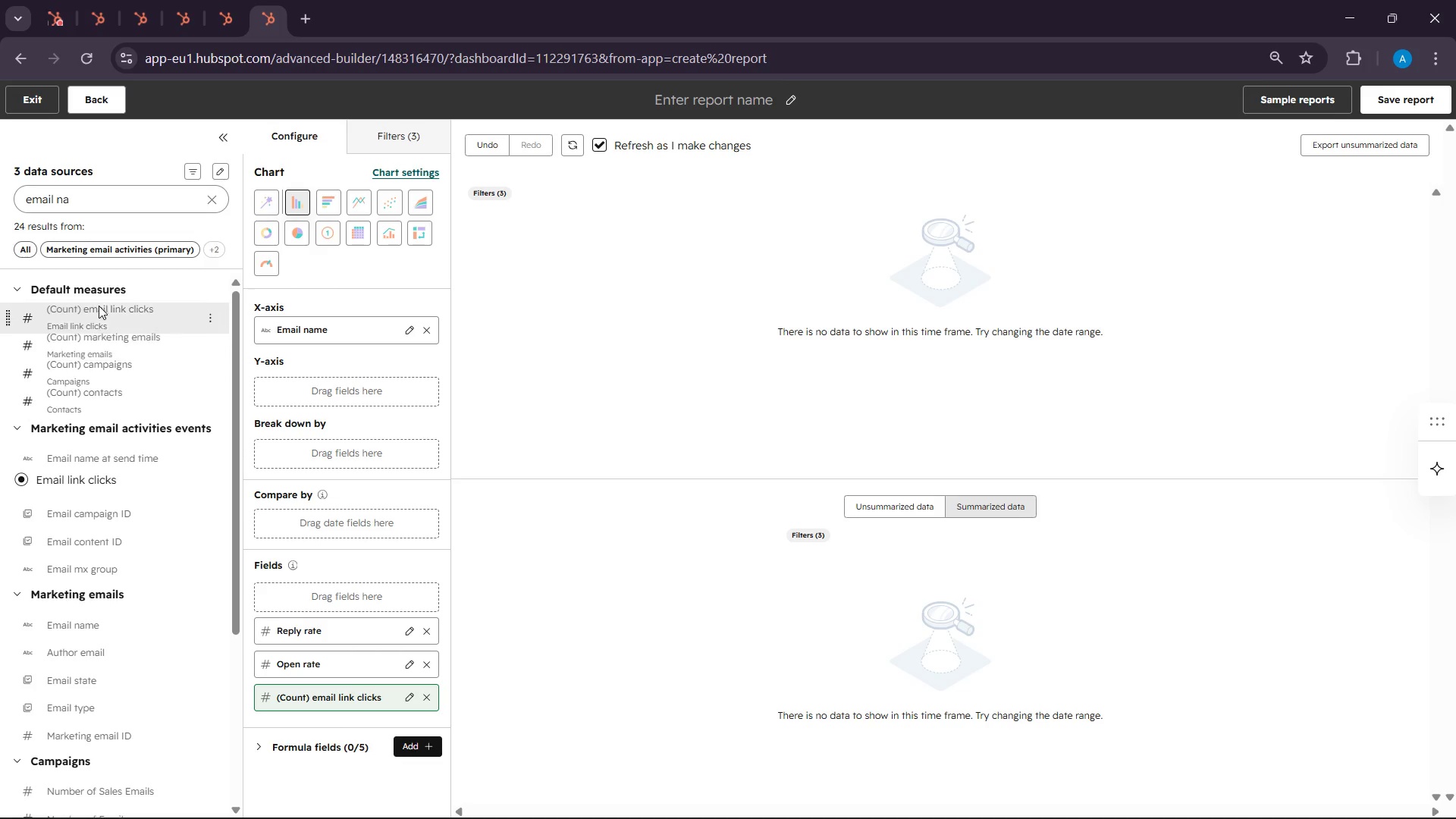 
wait(5.42)
 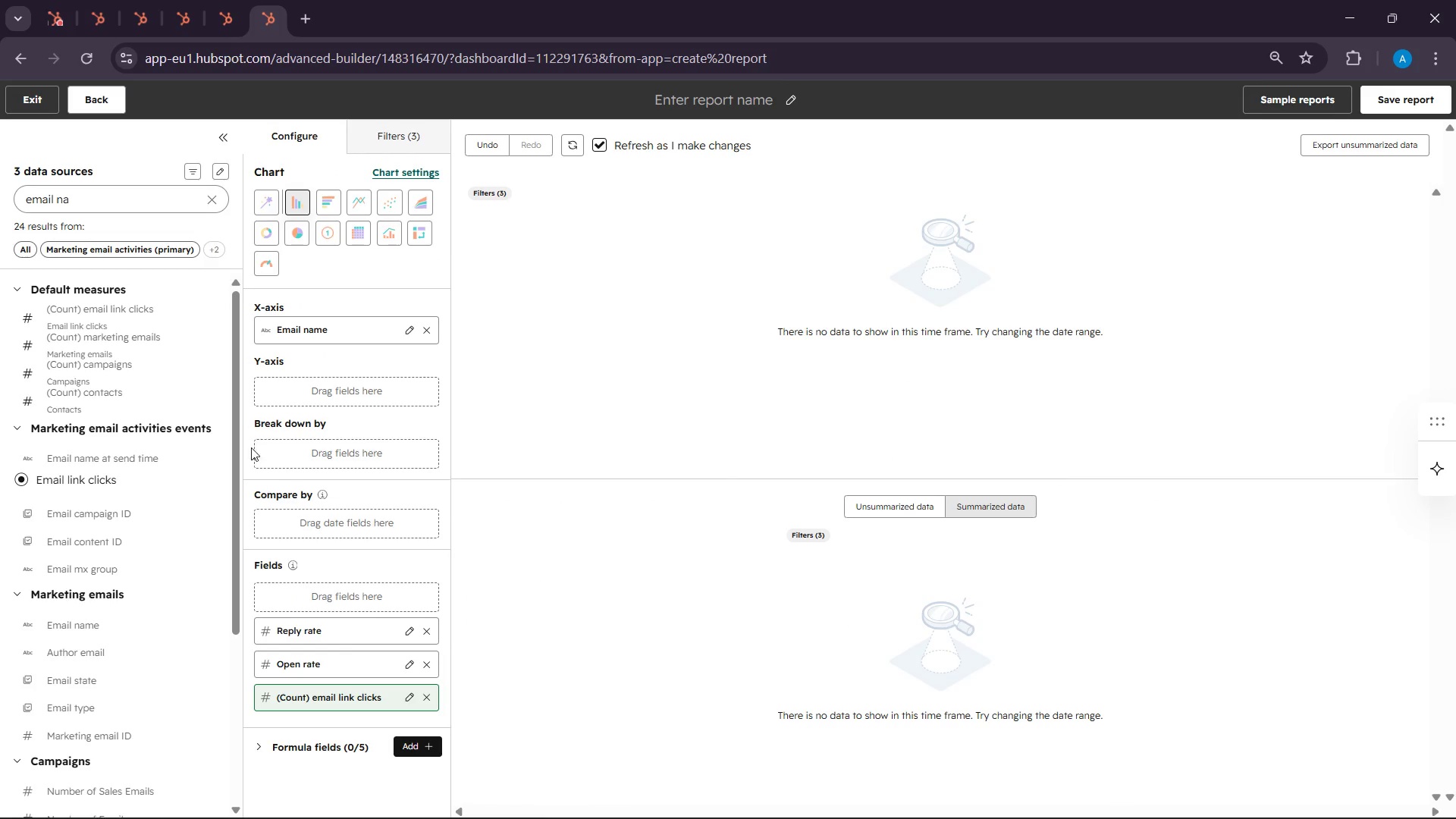 
left_click_drag(start_coordinate=[74, 388], to_coordinate=[240, 383])
 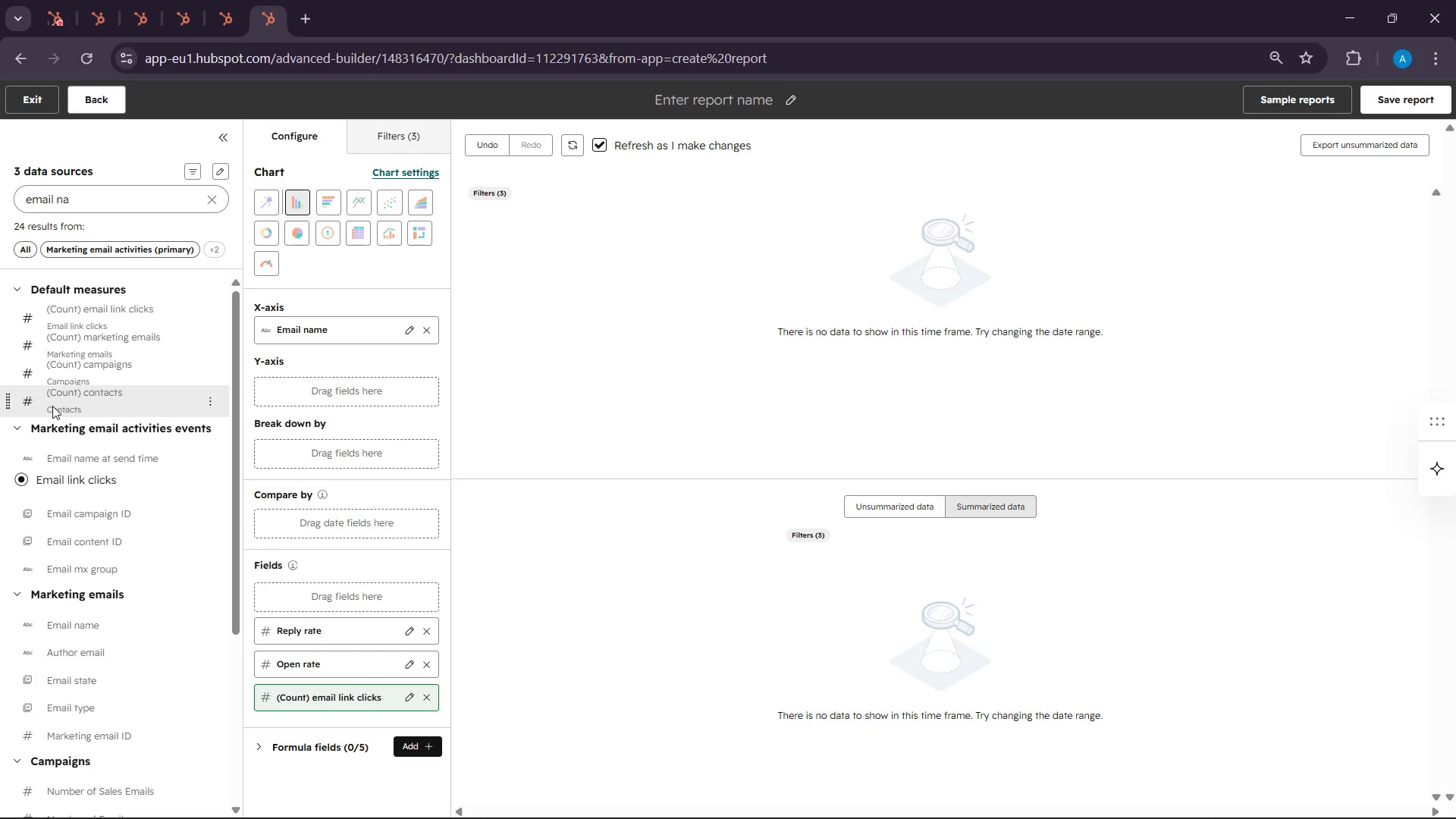 
left_click_drag(start_coordinate=[52, 402], to_coordinate=[284, 380])
 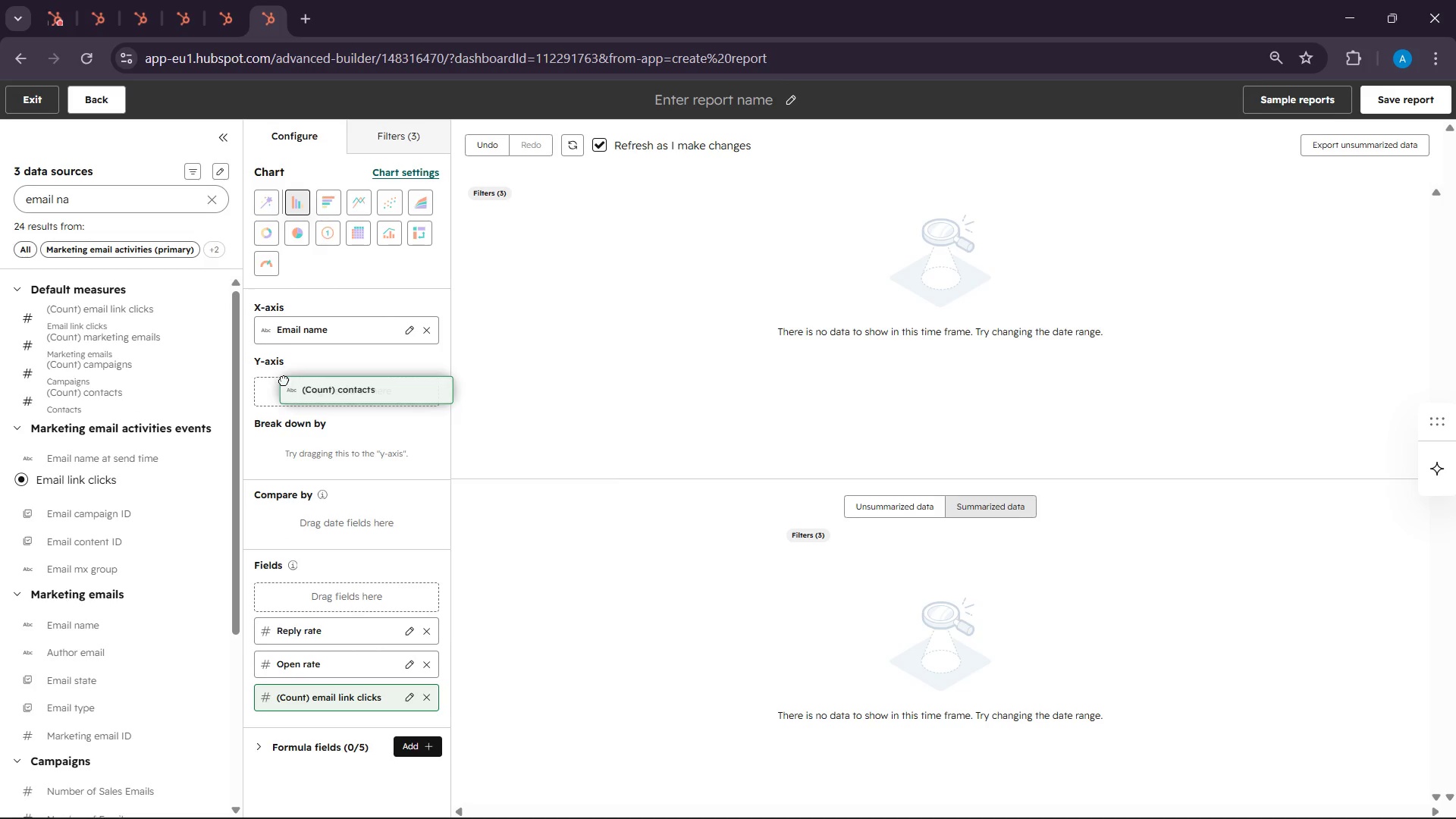 
left_click([284, 380])
 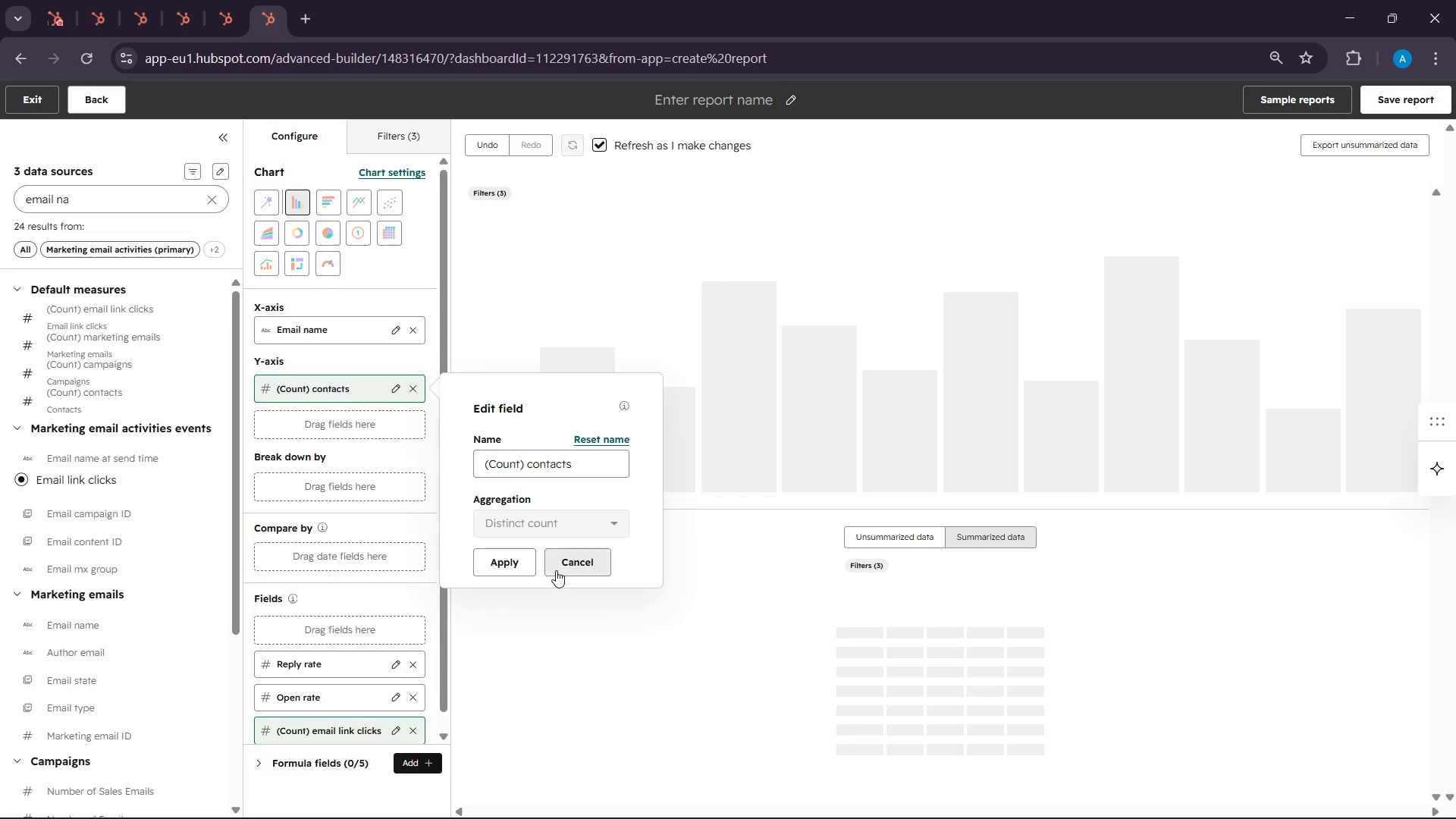 
left_click([476, 556])
 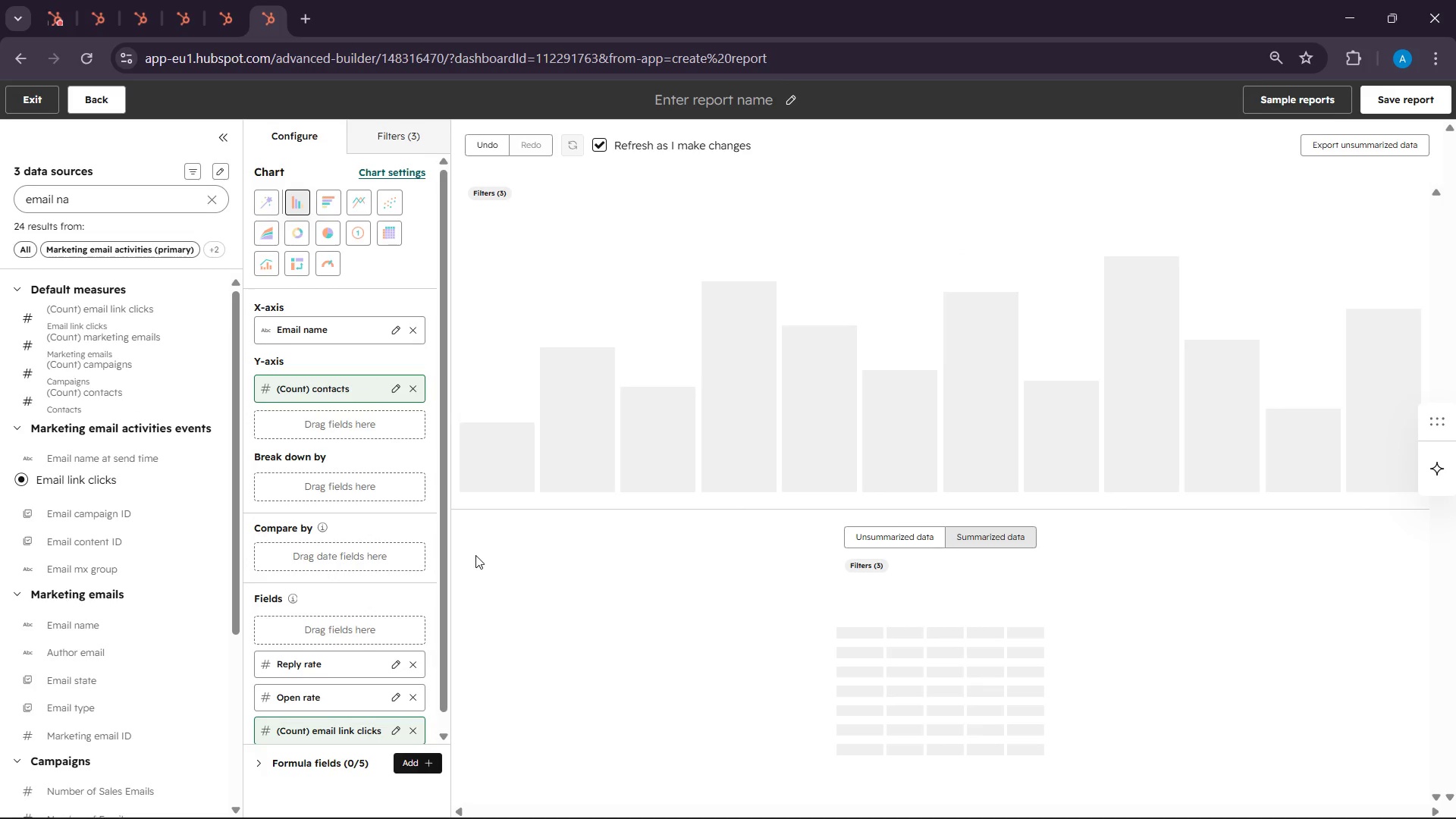 
scroll: coordinate [386, 480], scroll_direction: down, amount: 6.0
 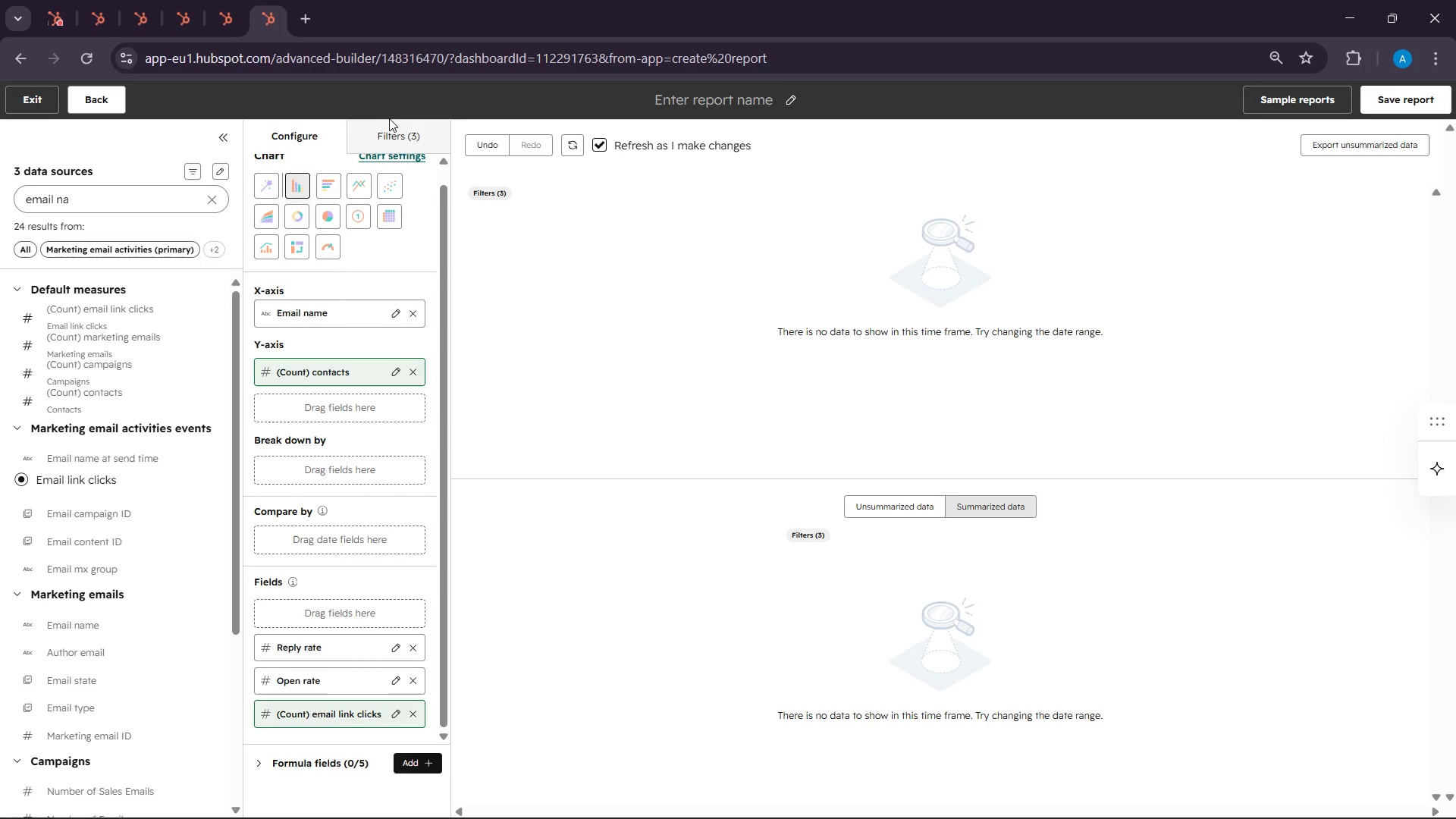 
left_click([389, 127])
 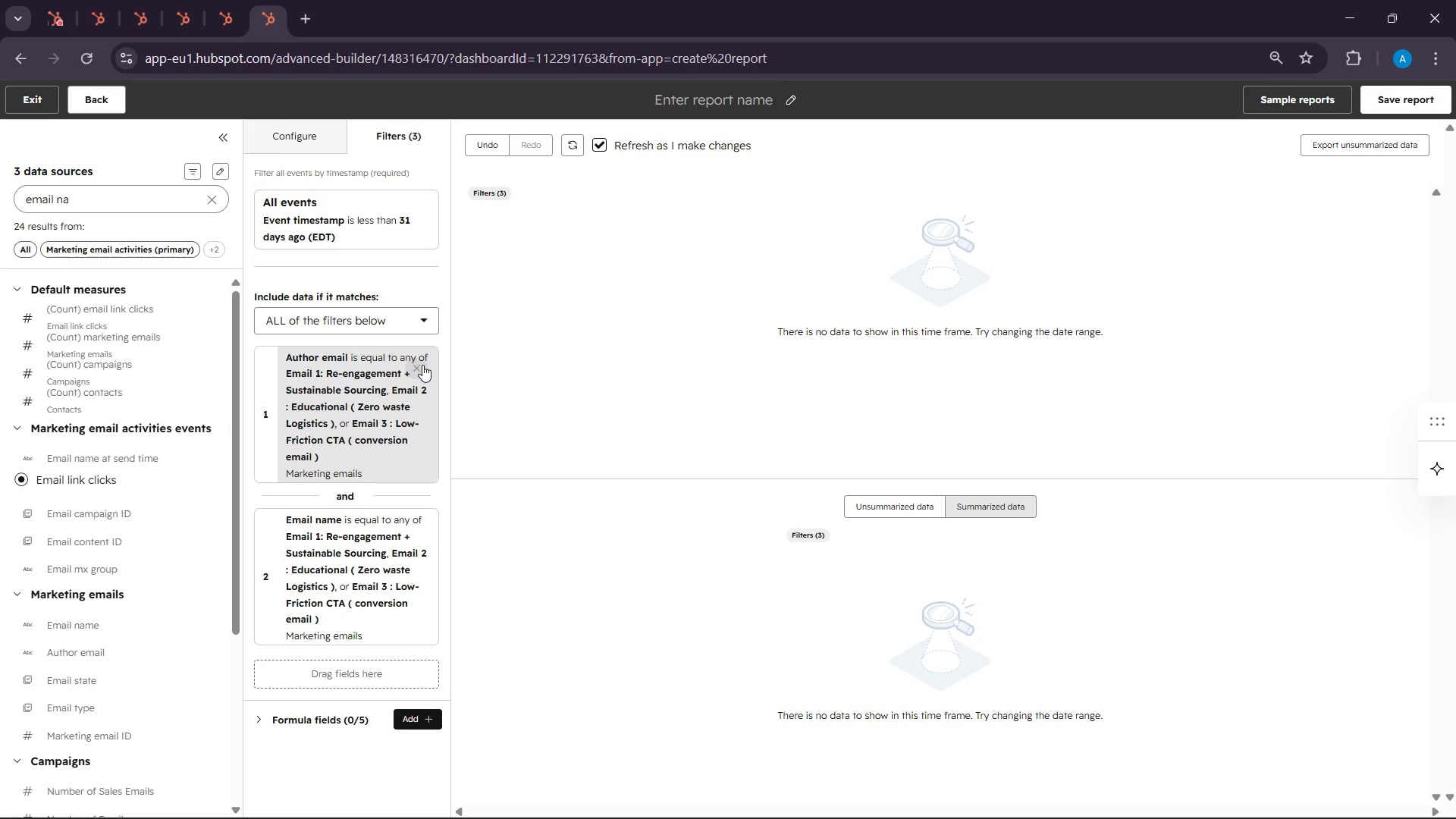 
left_click([422, 365])
 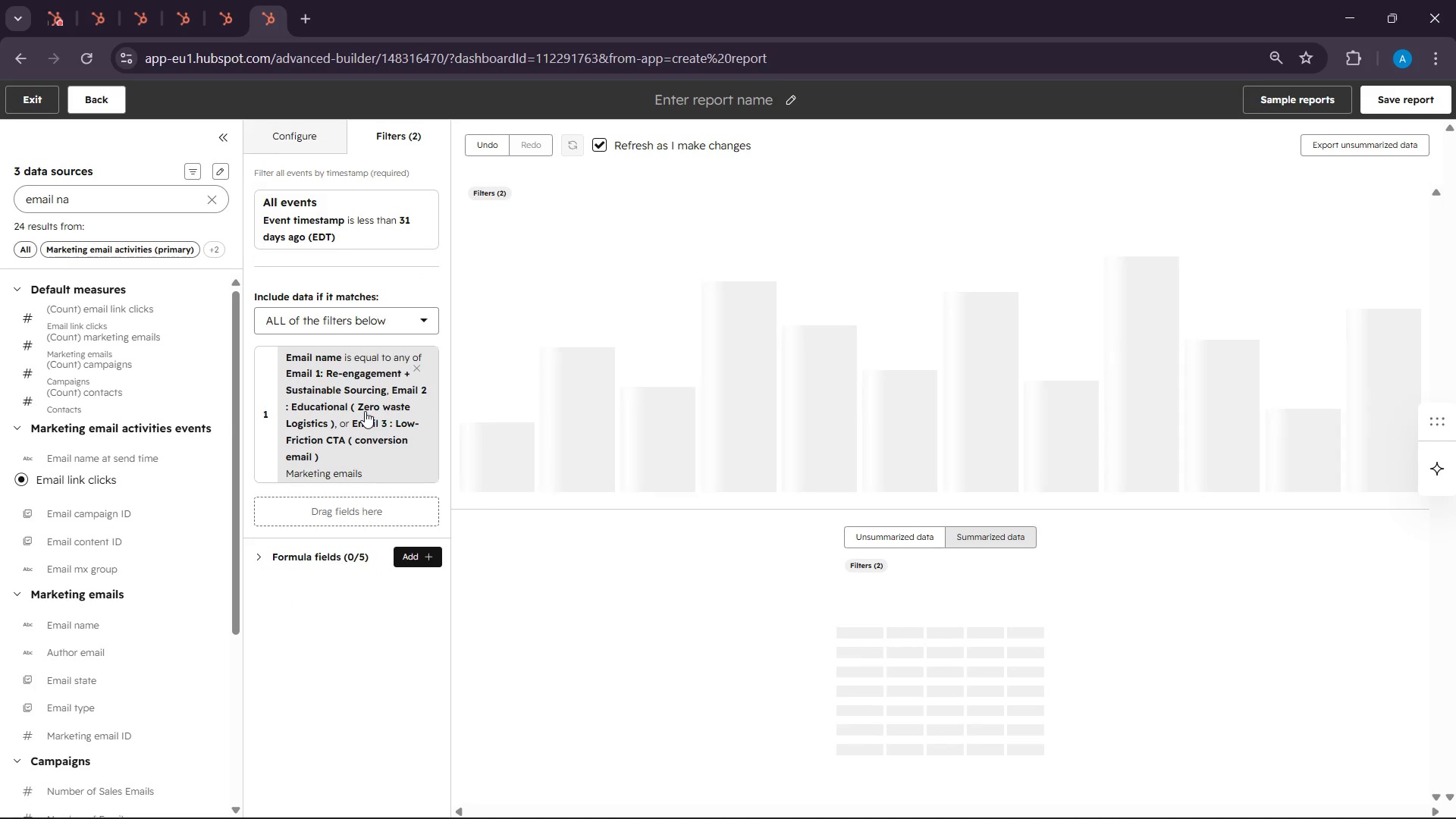 
wait(8.38)
 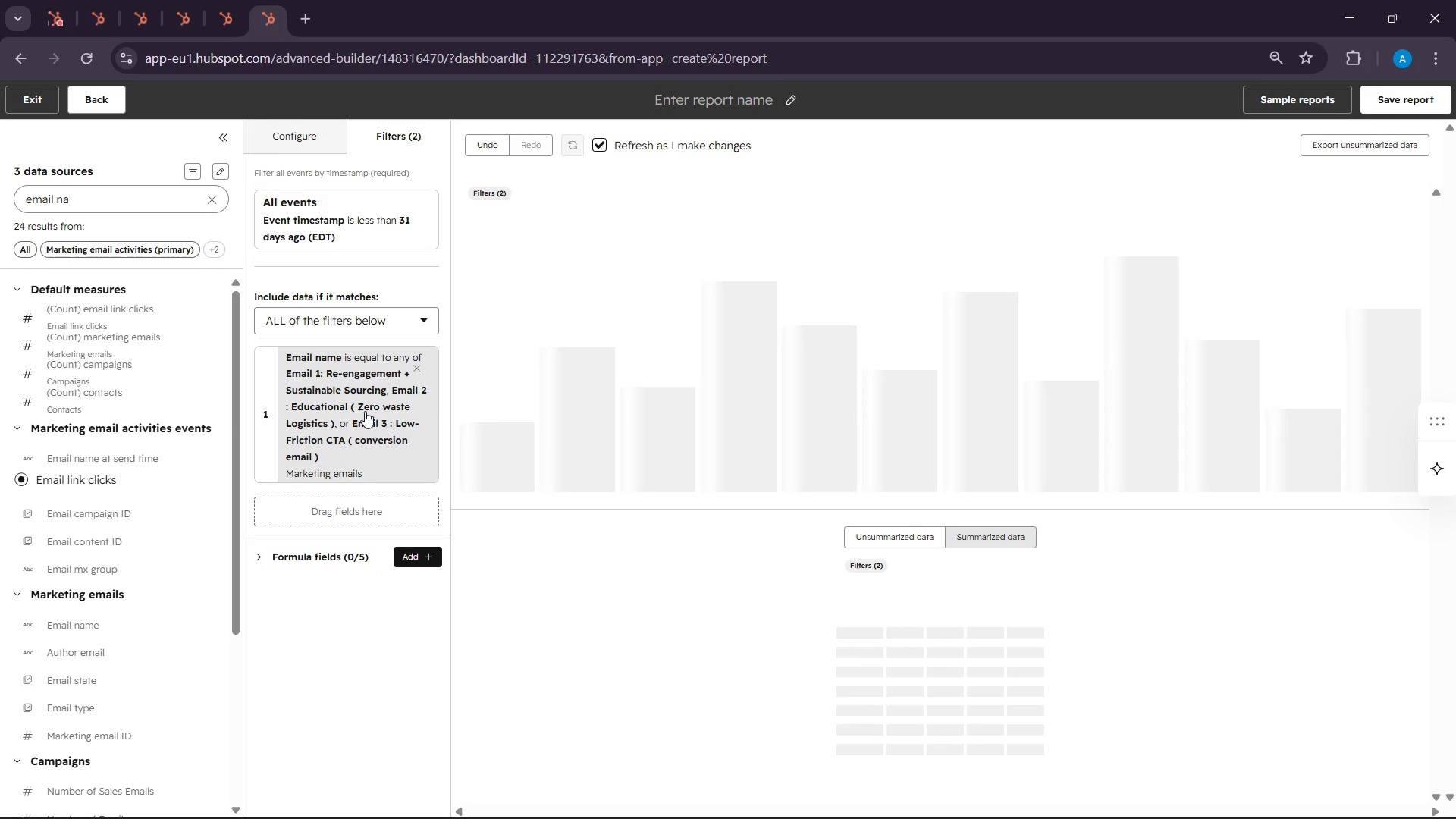 
scroll: coordinate [119, 615], scroll_direction: down, amount: 2.0
 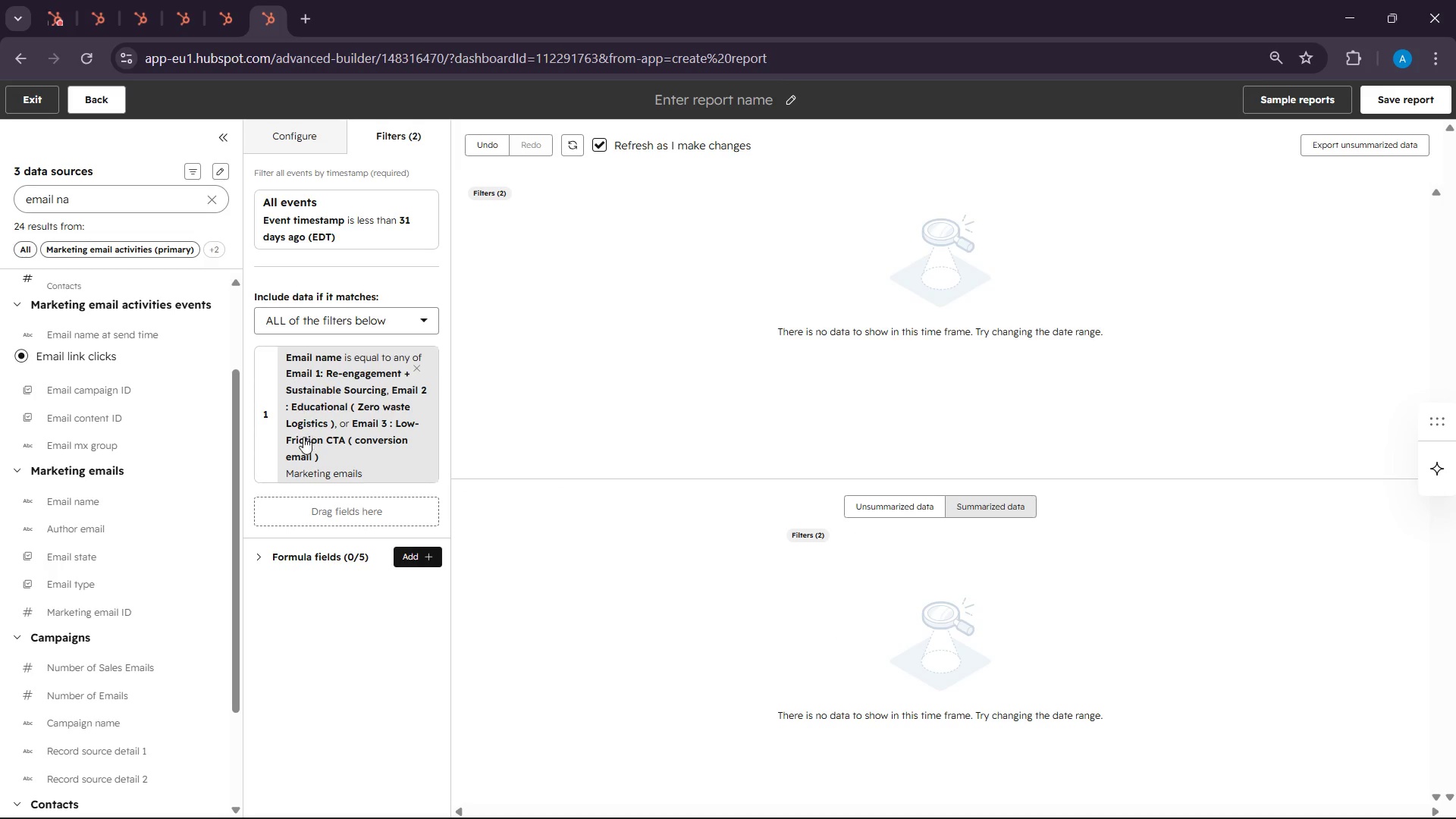 
scroll: coordinate [164, 488], scroll_direction: up, amount: 1.0
 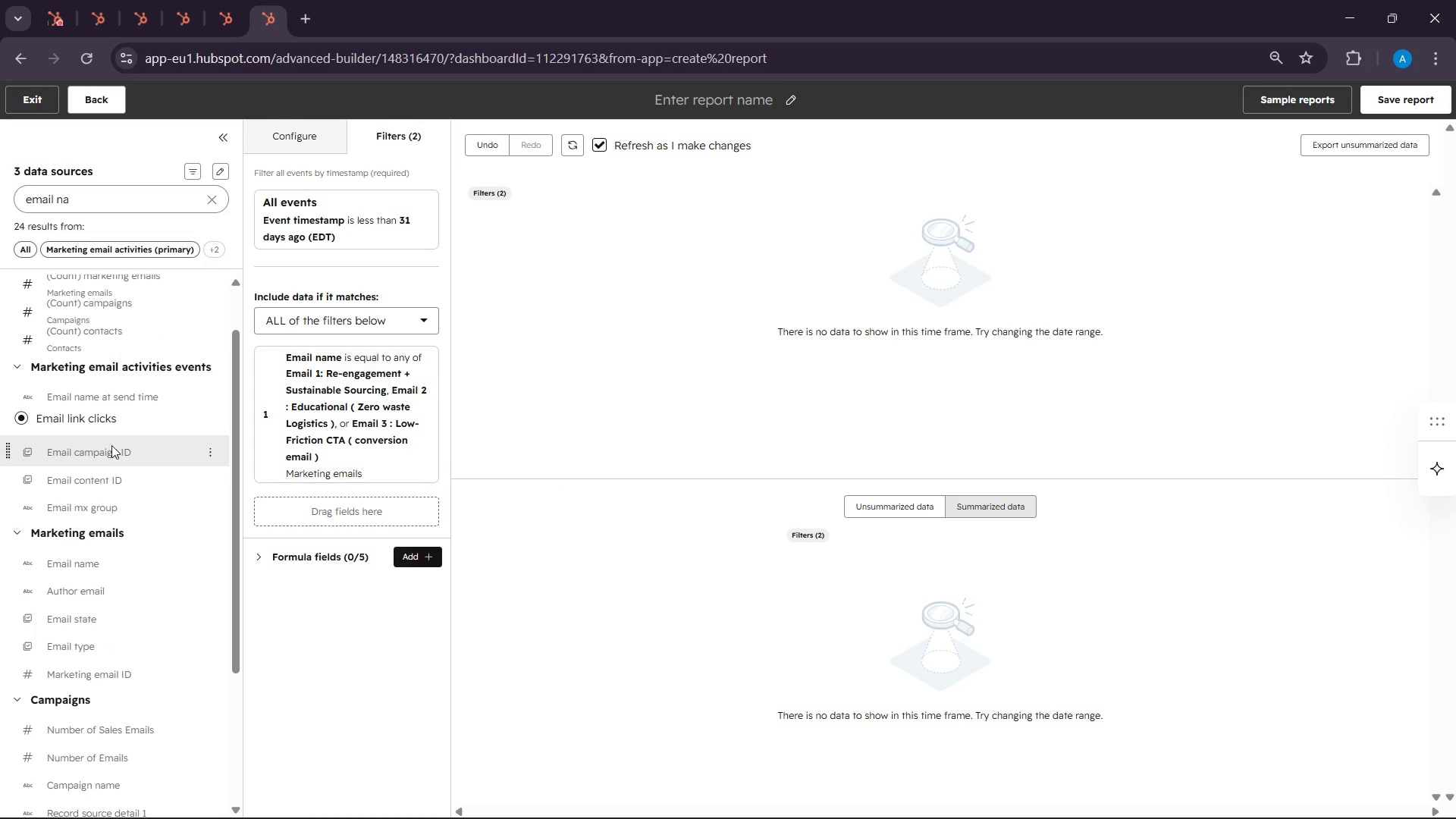 
left_click([37, 416])
 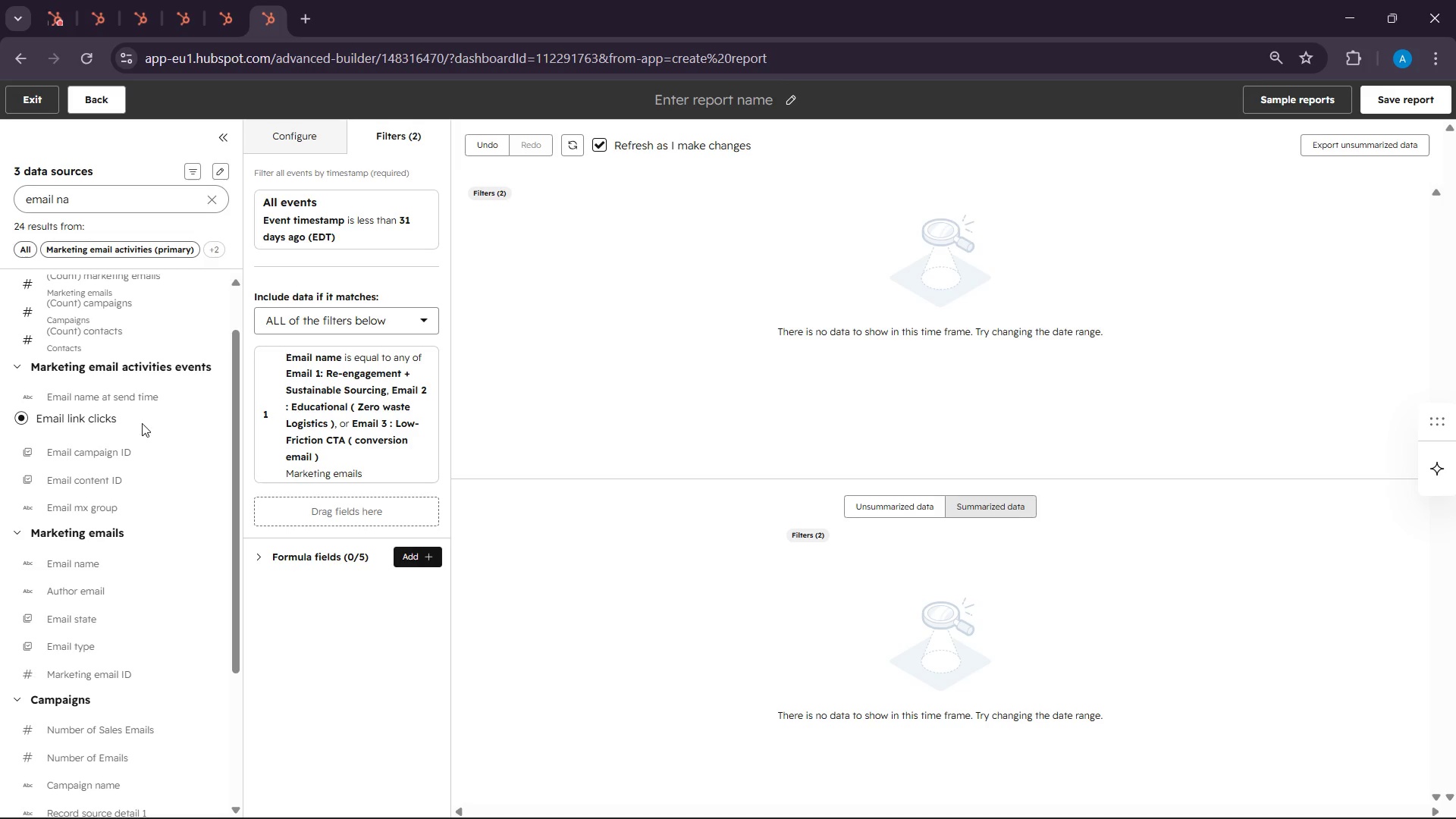 
scroll: coordinate [148, 450], scroll_direction: down, amount: 3.0
 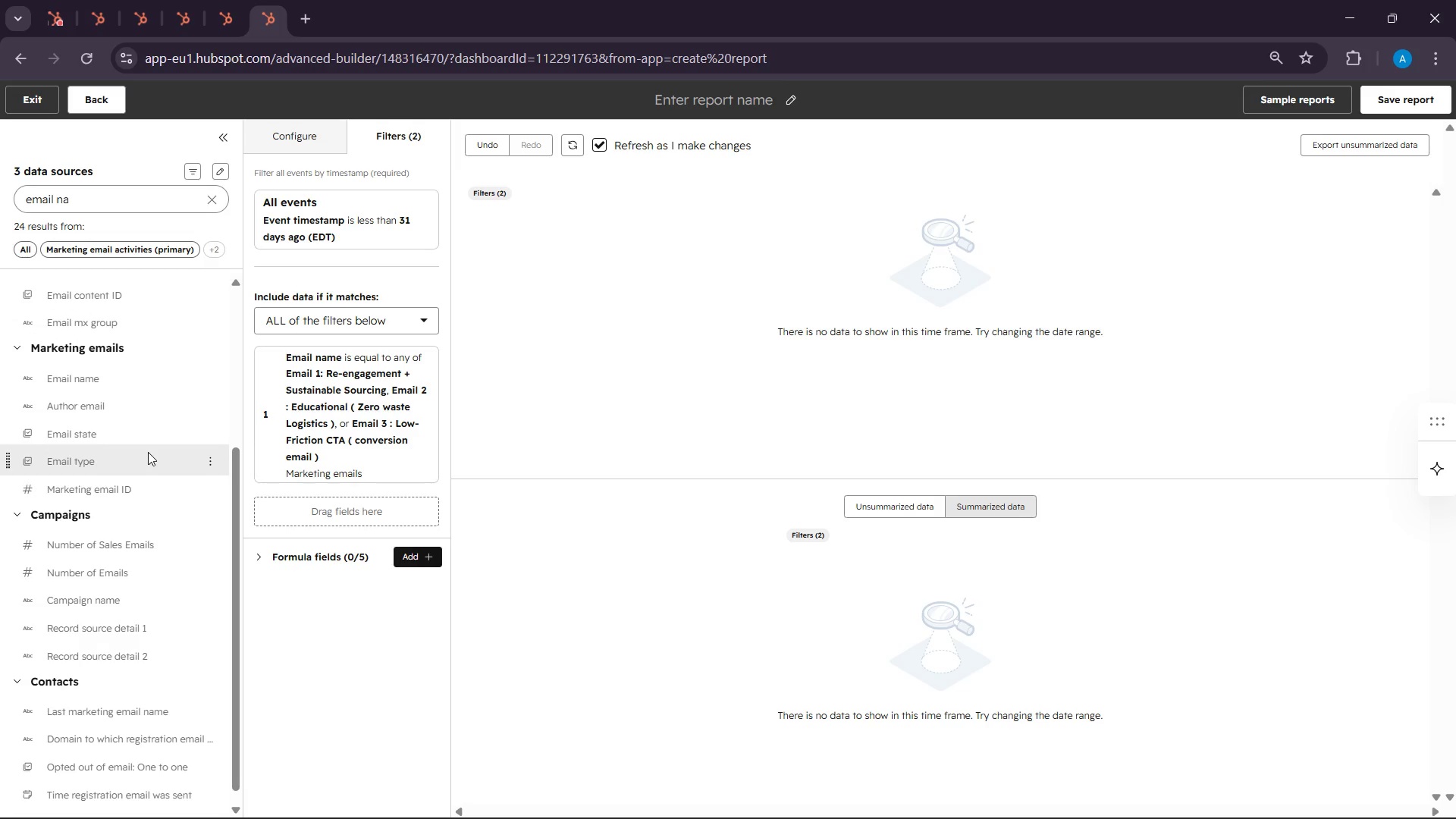 
scroll: coordinate [148, 452], scroll_direction: up, amount: 1.0
 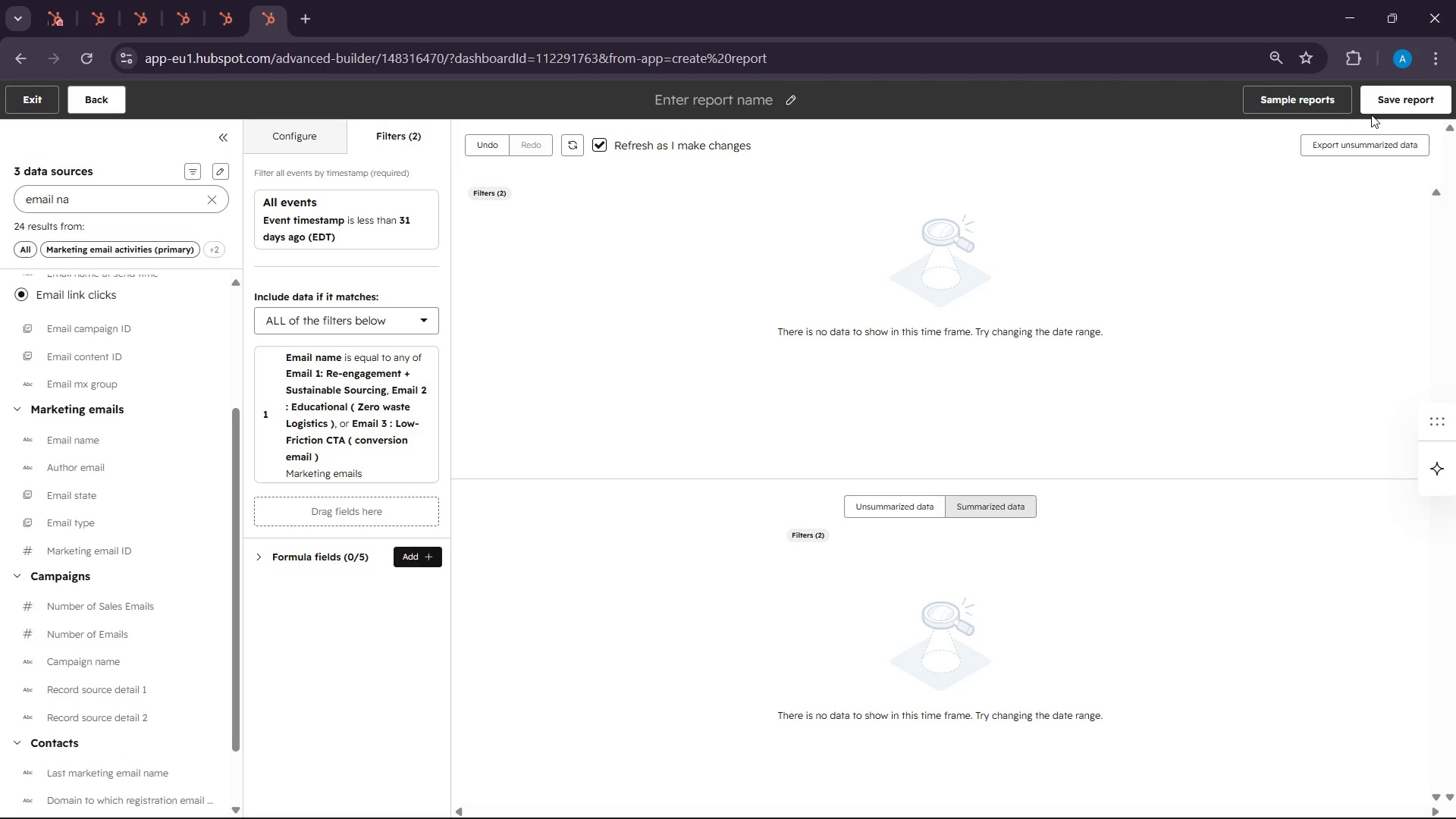 
left_click([1370, 99])
 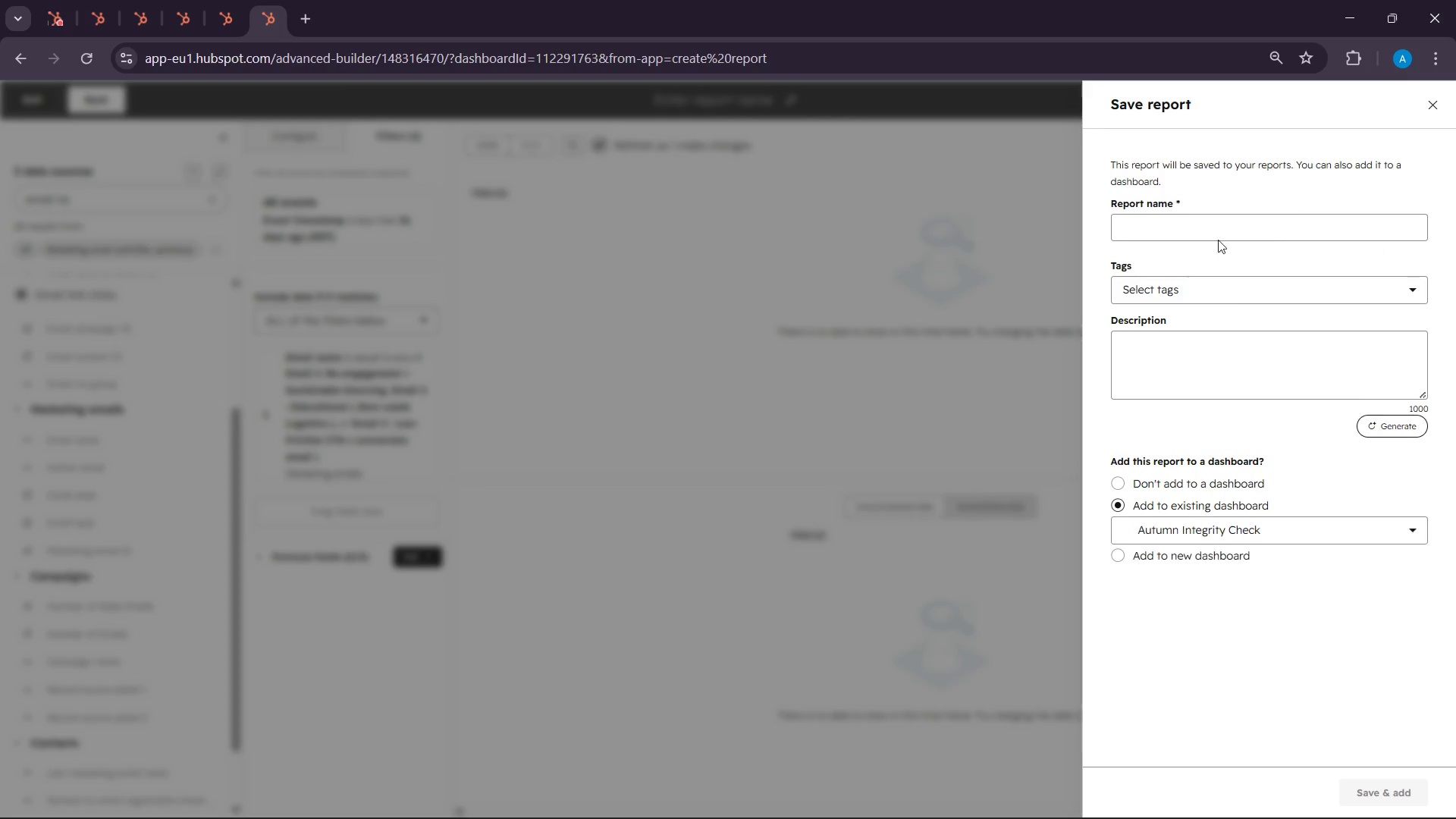 
left_click([1216, 220])
 